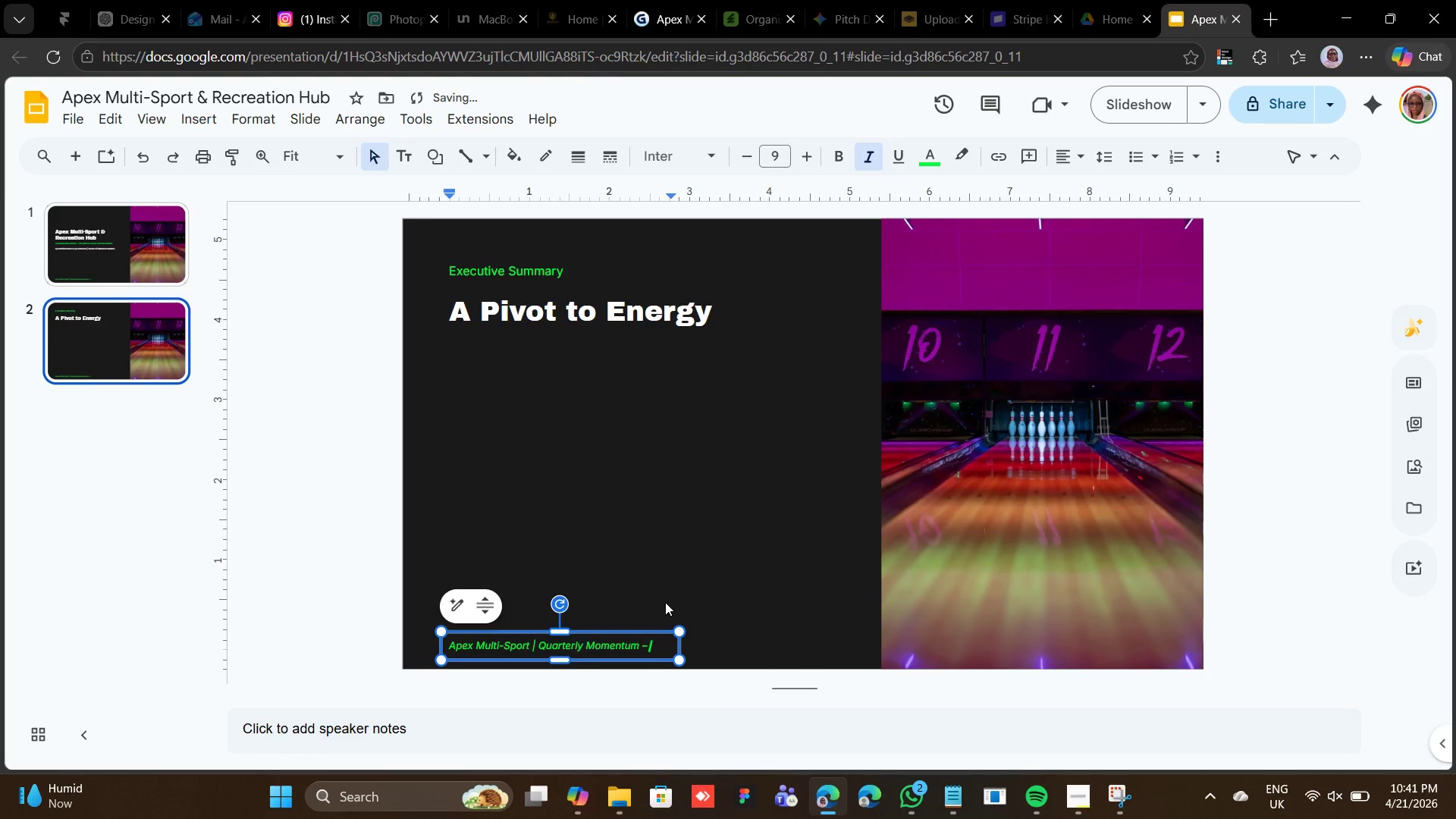 
key(2)
 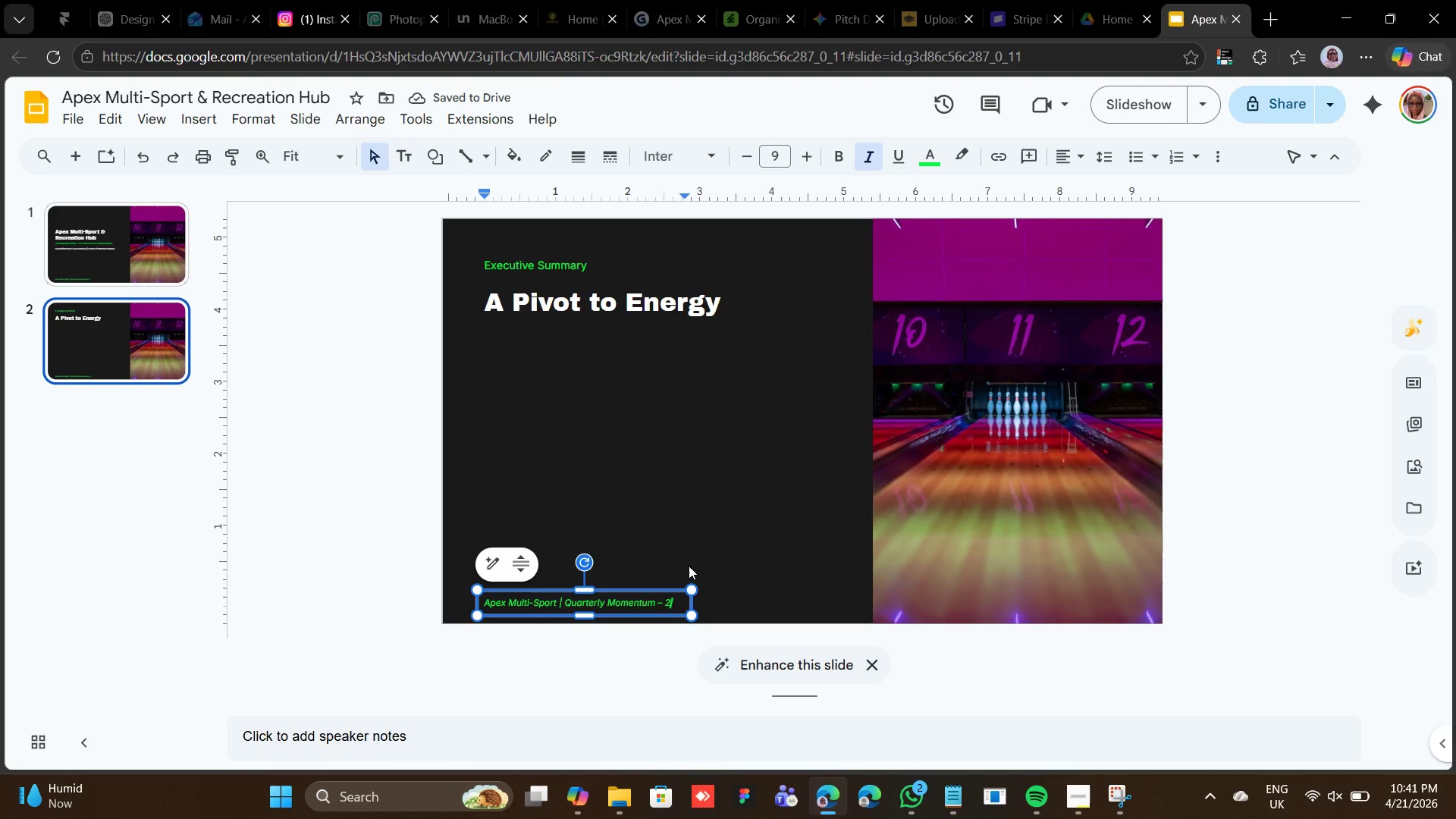 
wait(6.58)
 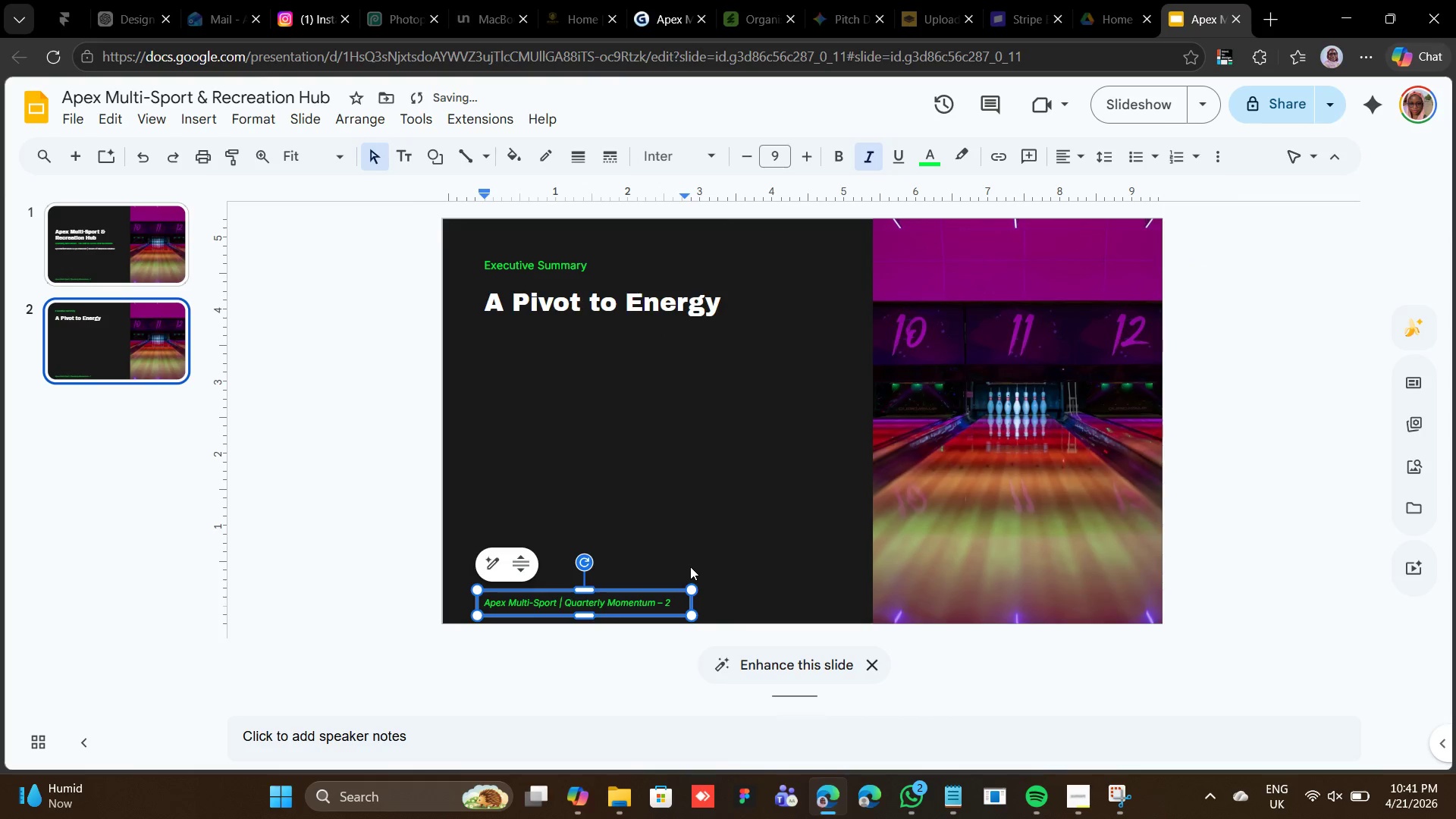 
left_click([653, 501])
 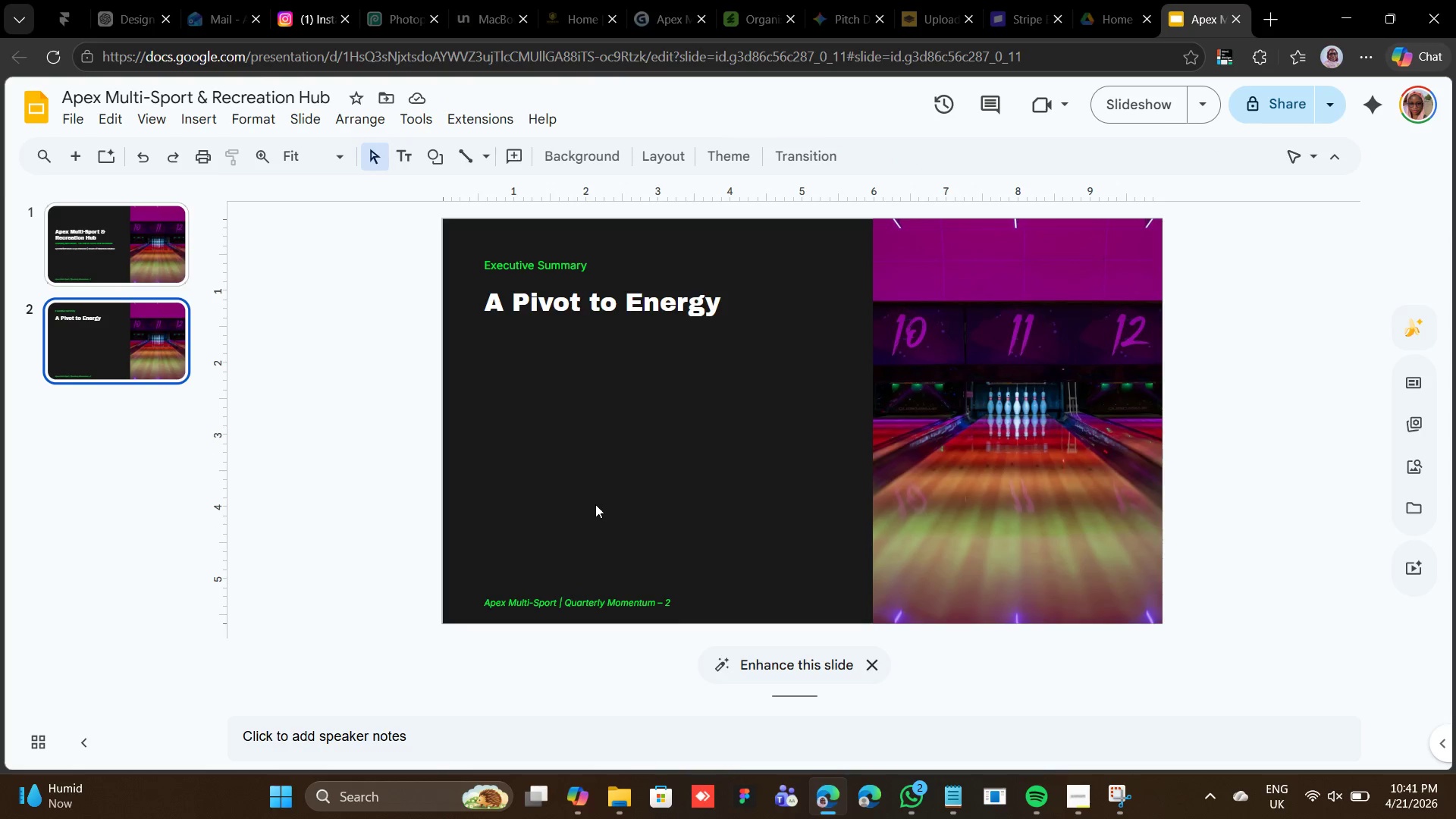 
wait(8.27)
 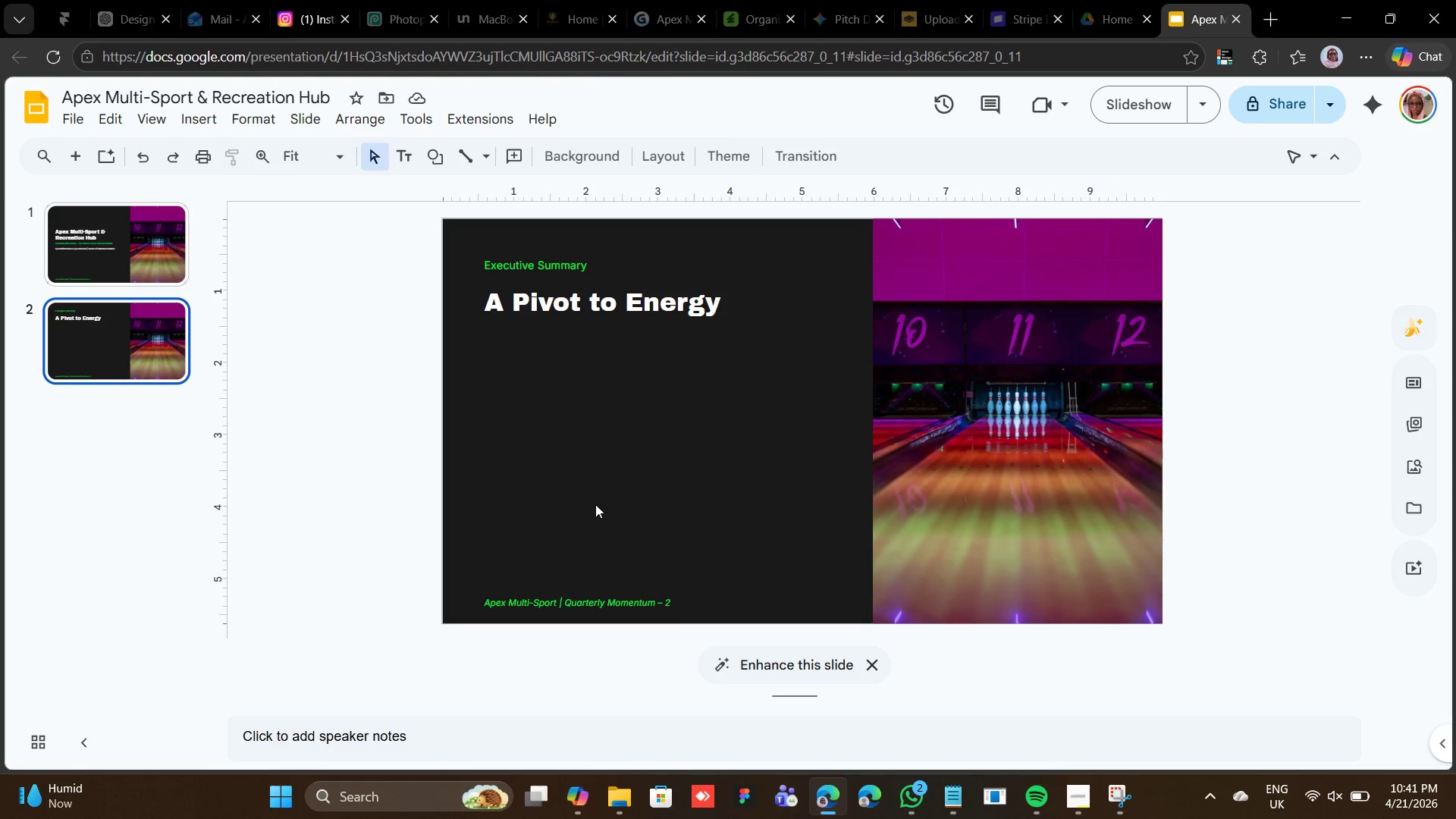 
left_click([541, 262])
 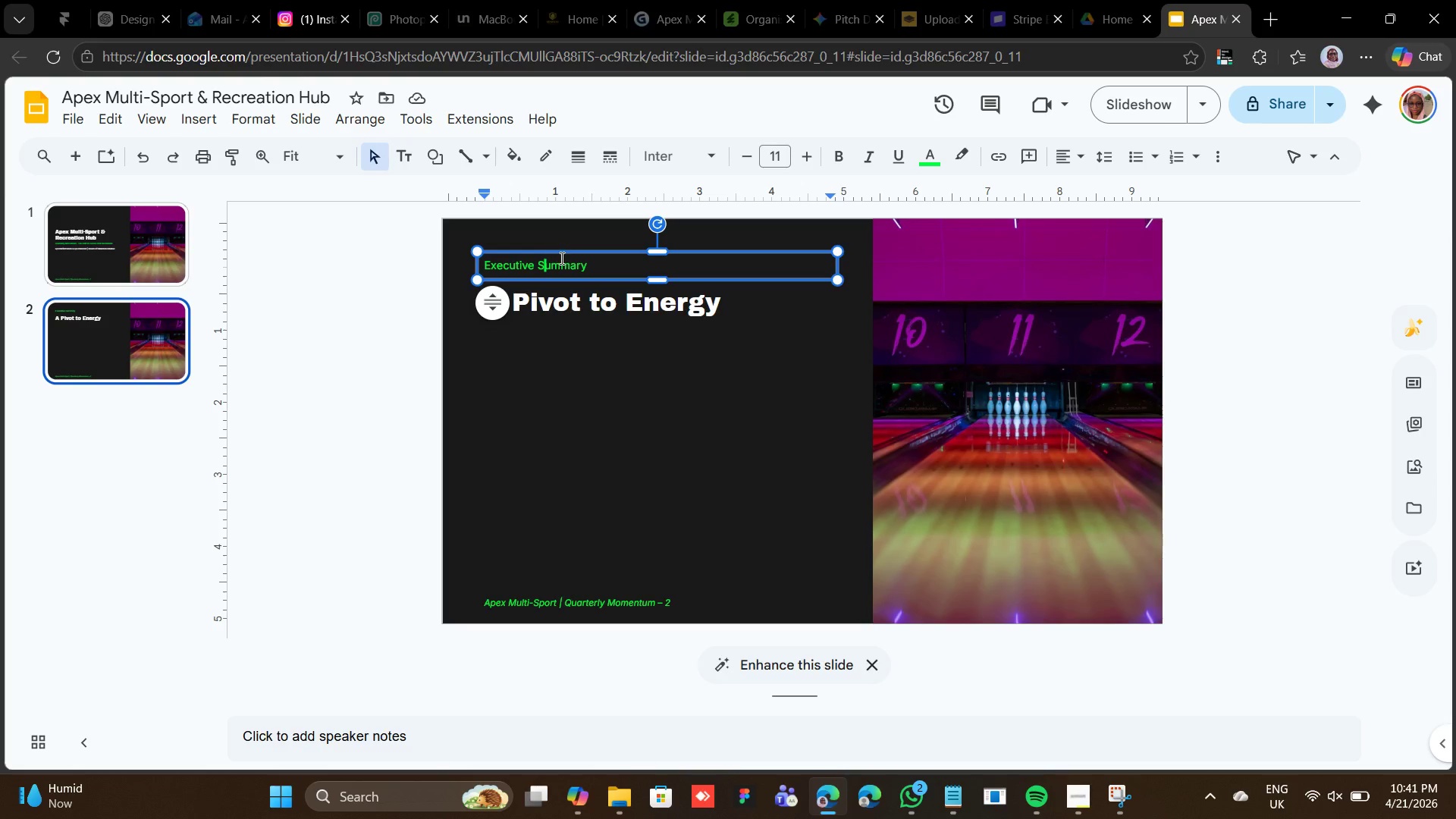 
left_click([566, 252])
 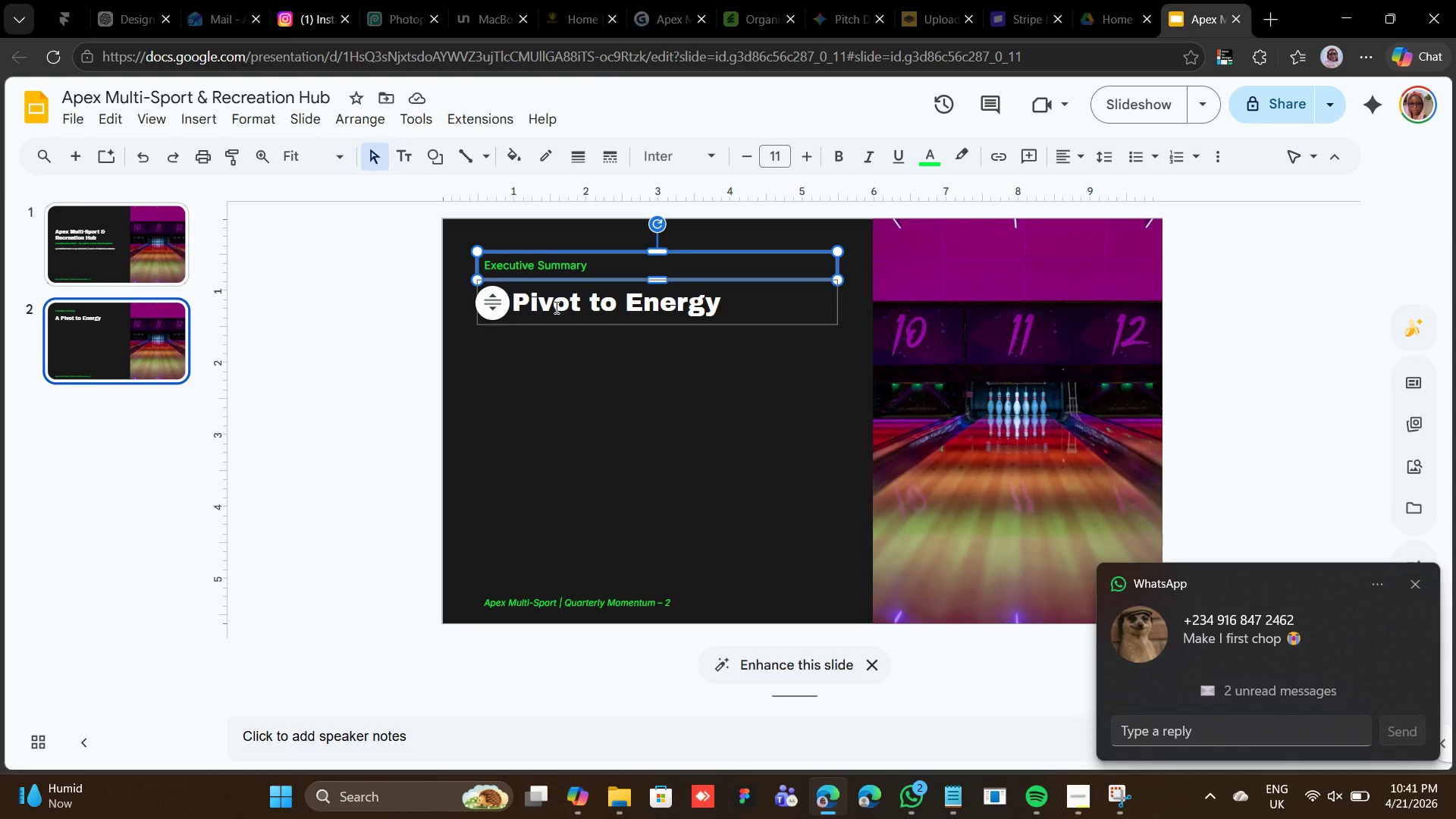 
wait(5.47)
 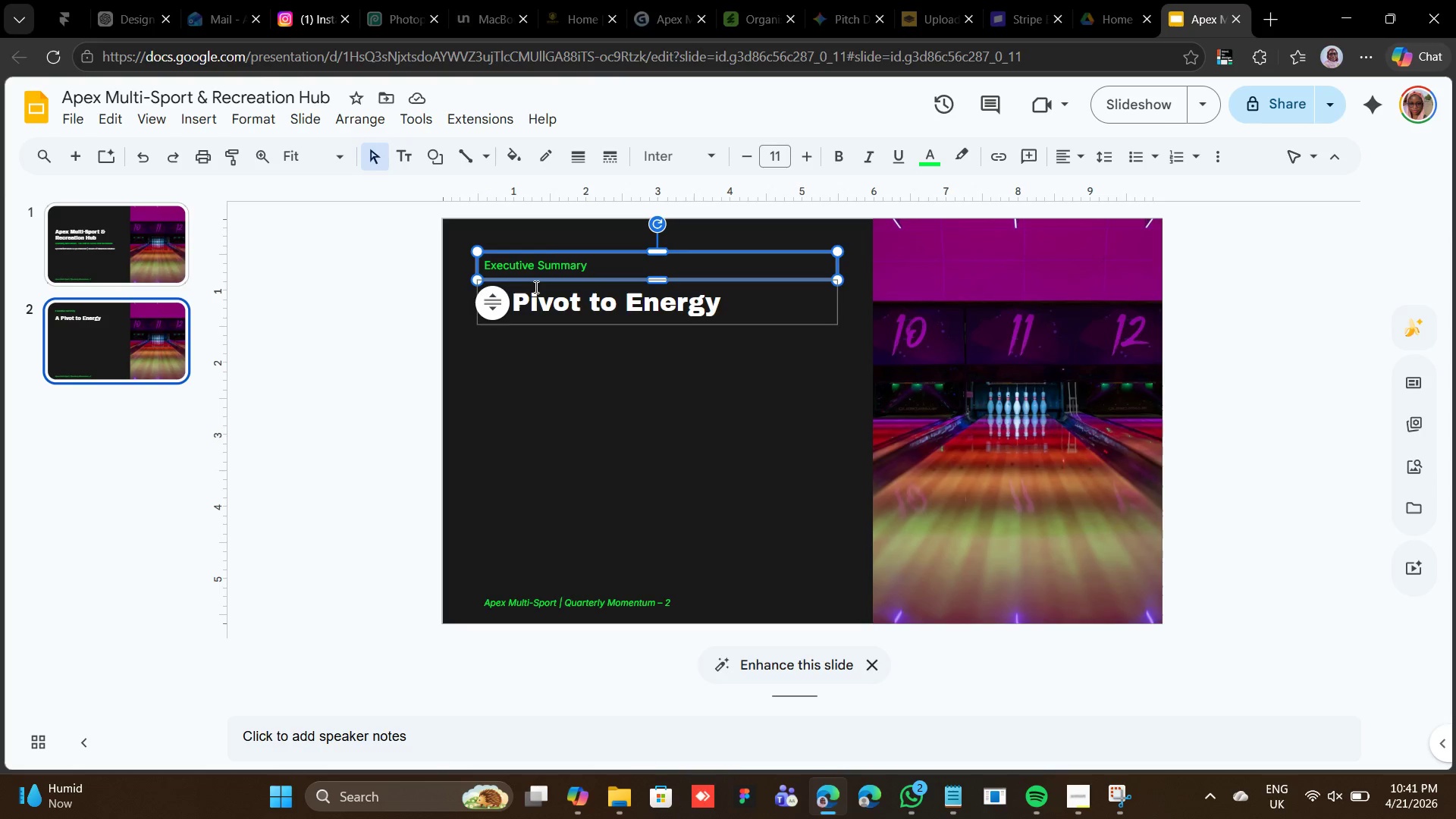 
key(Control+D)
 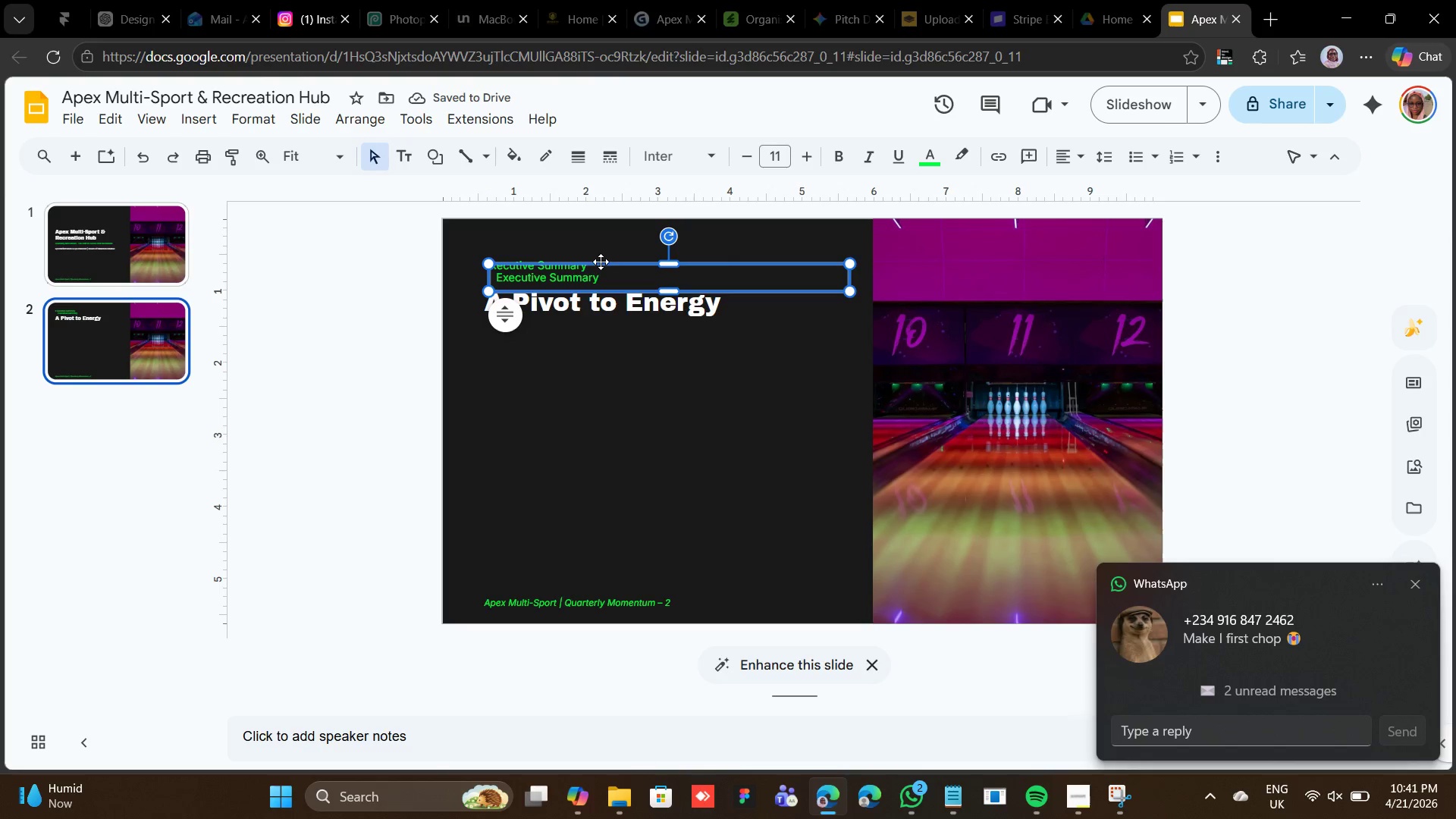 
left_click_drag(start_coordinate=[606, 263], to_coordinate=[595, 325])
 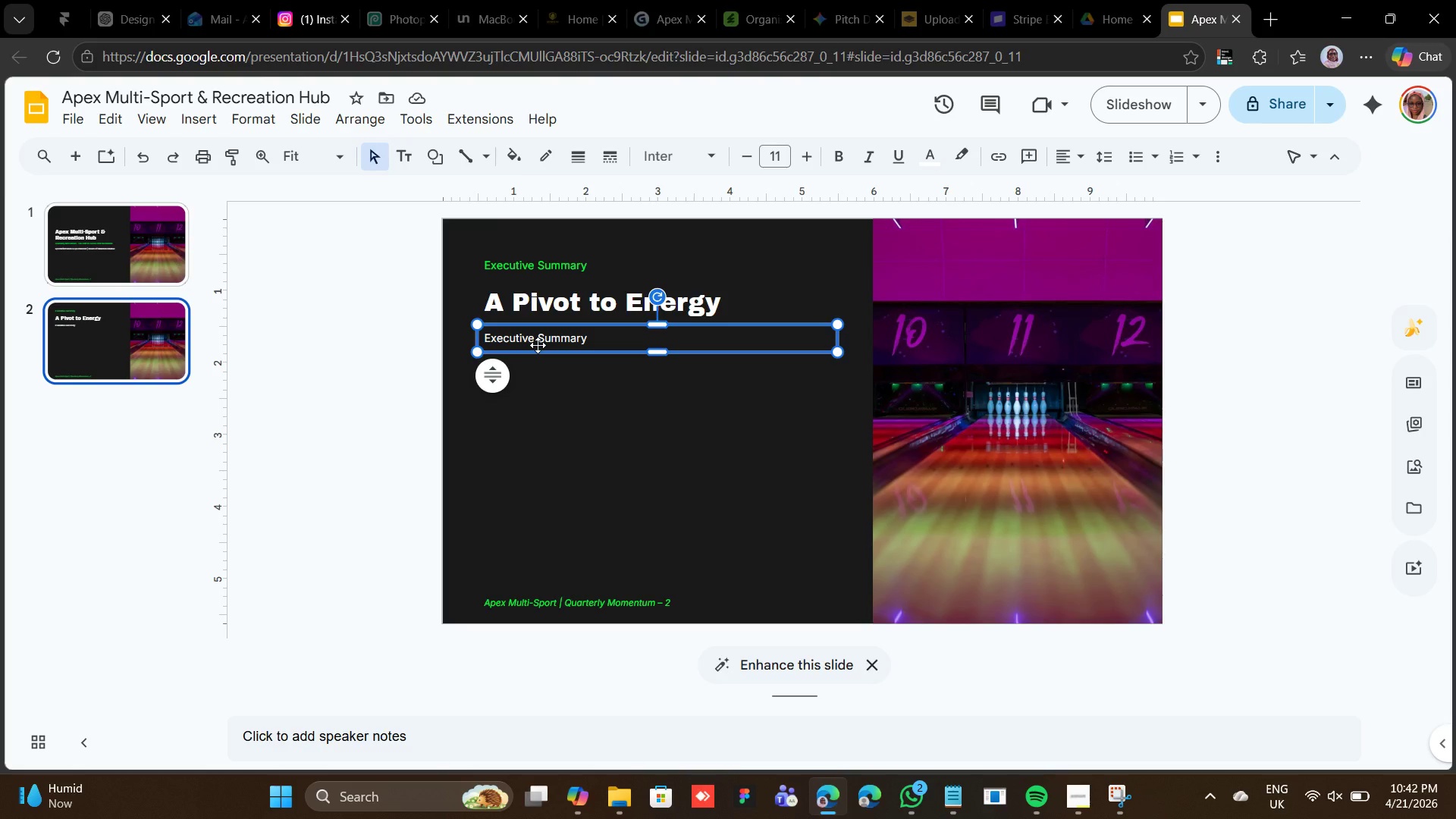 
wait(29.61)
 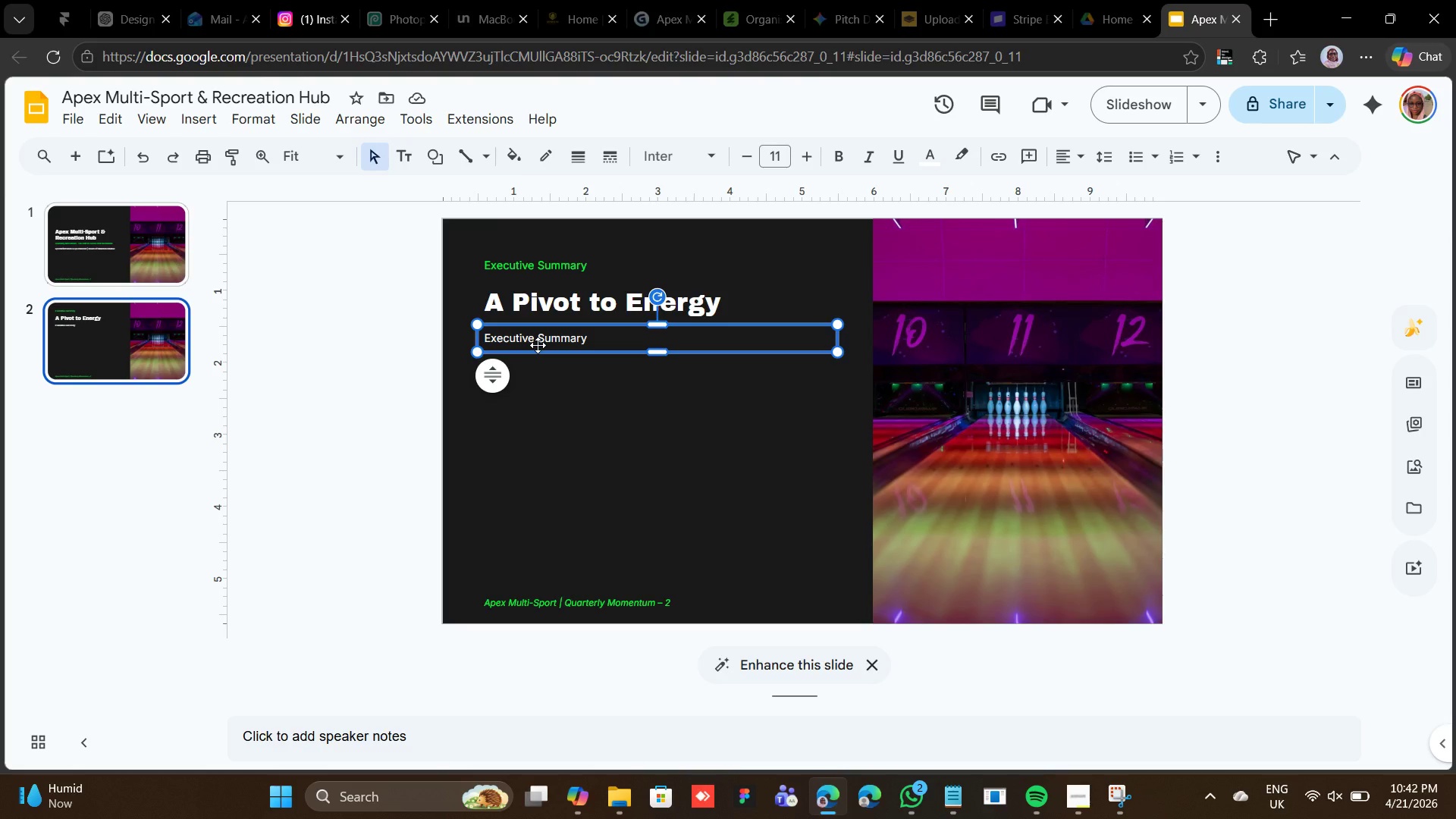 
left_click_drag(start_coordinate=[361, 598], to_coordinate=[271, 598])
 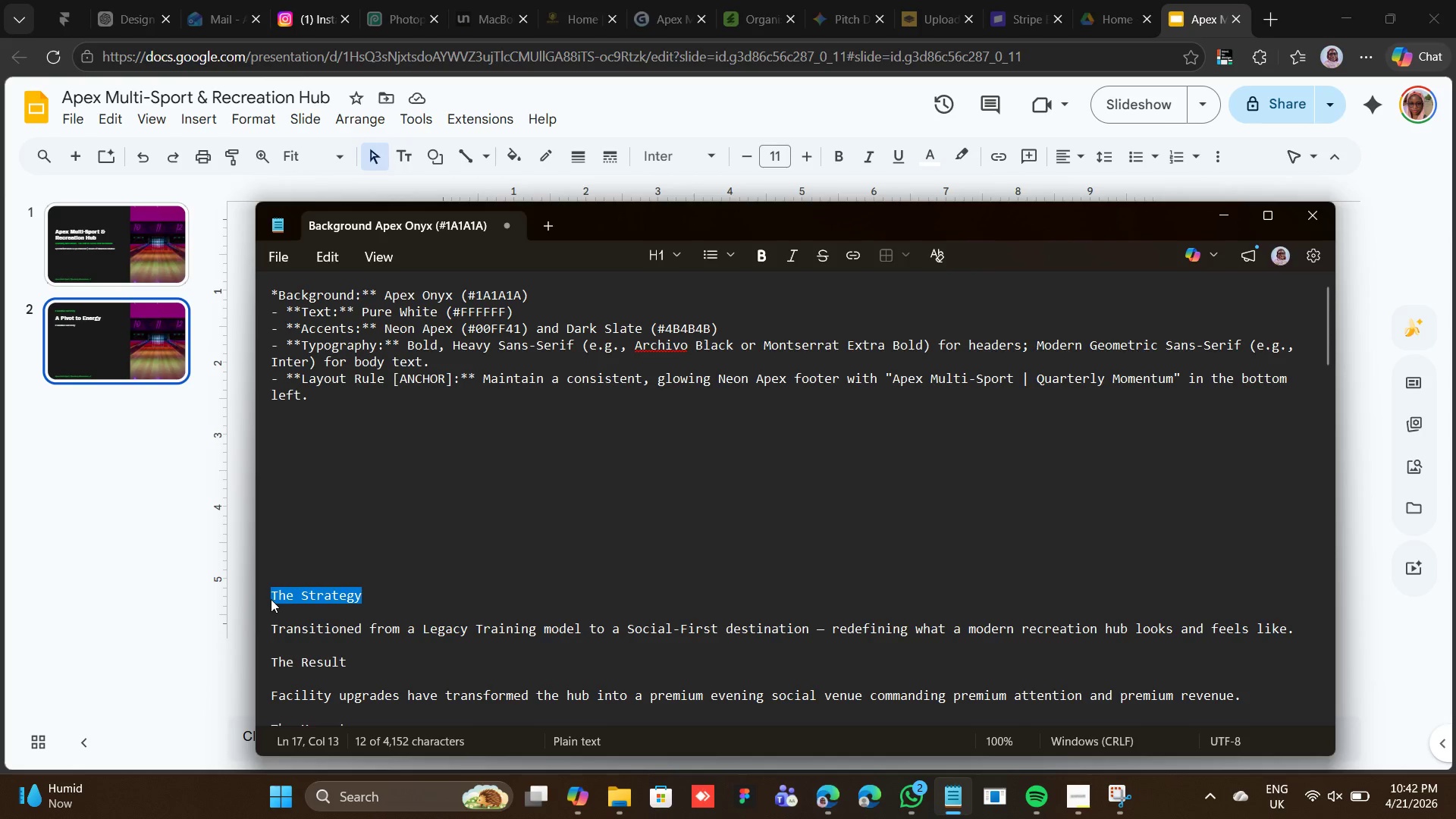 
right_click([271, 599])
 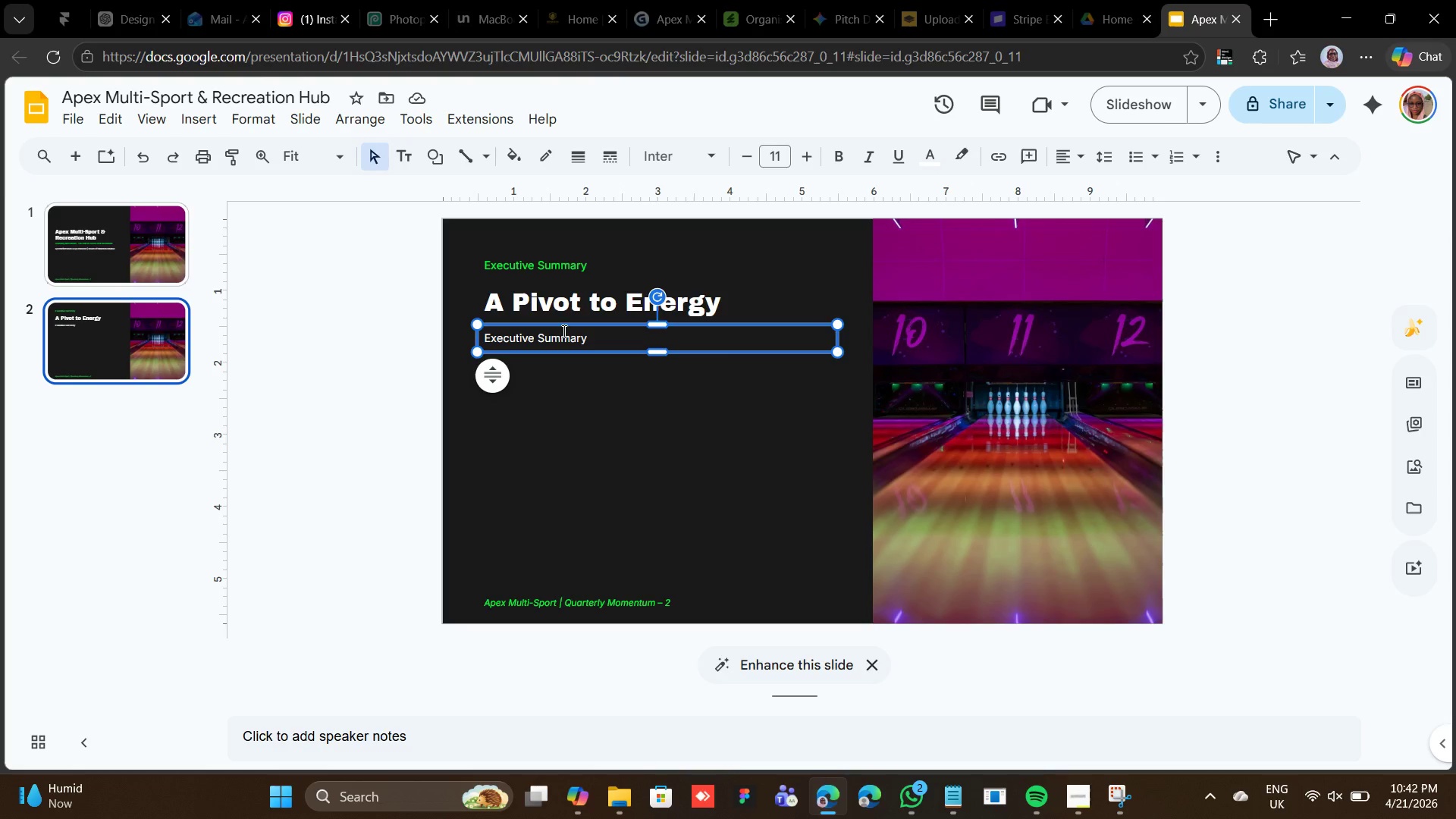 
double_click([548, 333])
 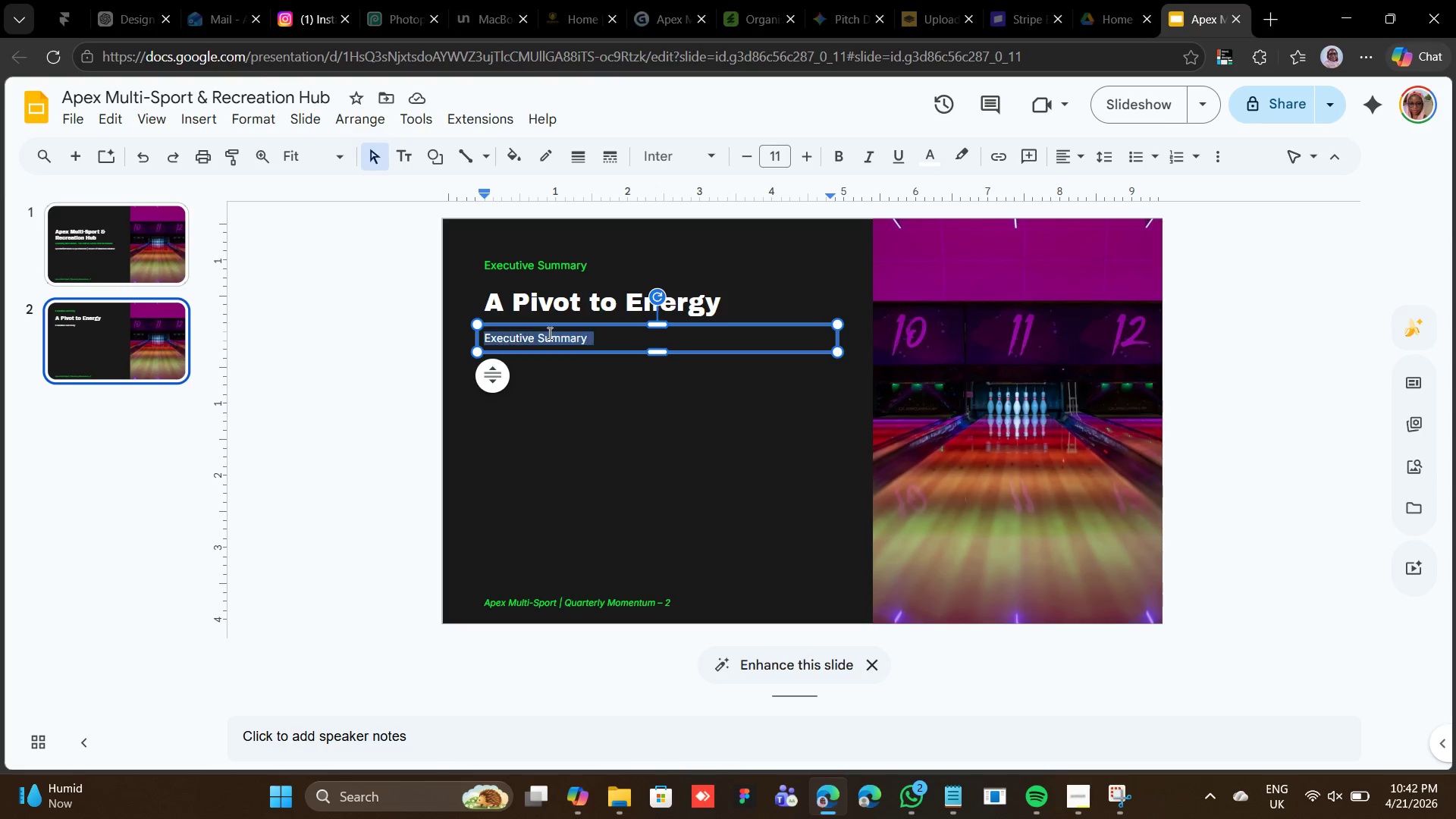 
triple_click([548, 333])
 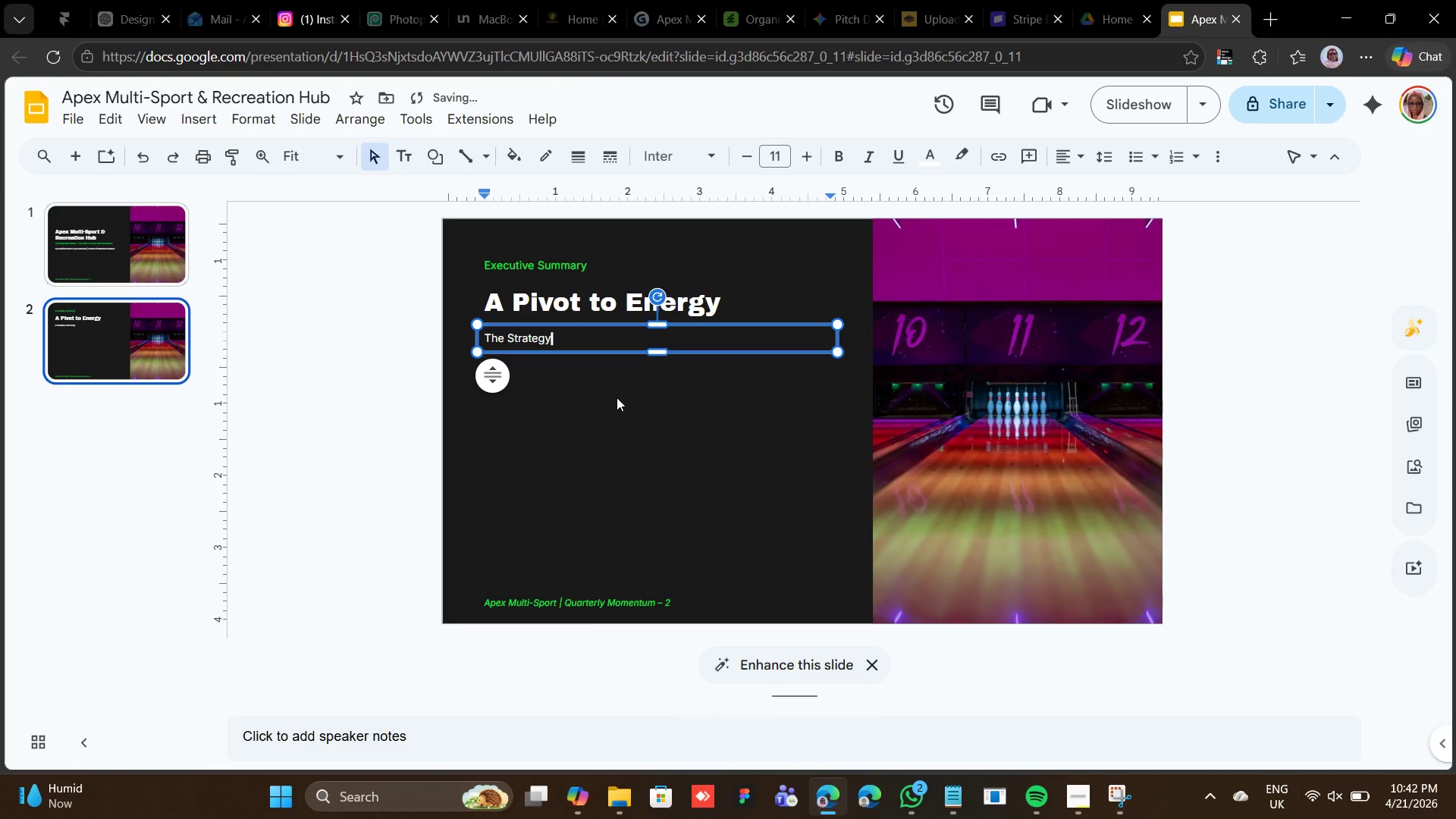 
wait(8.09)
 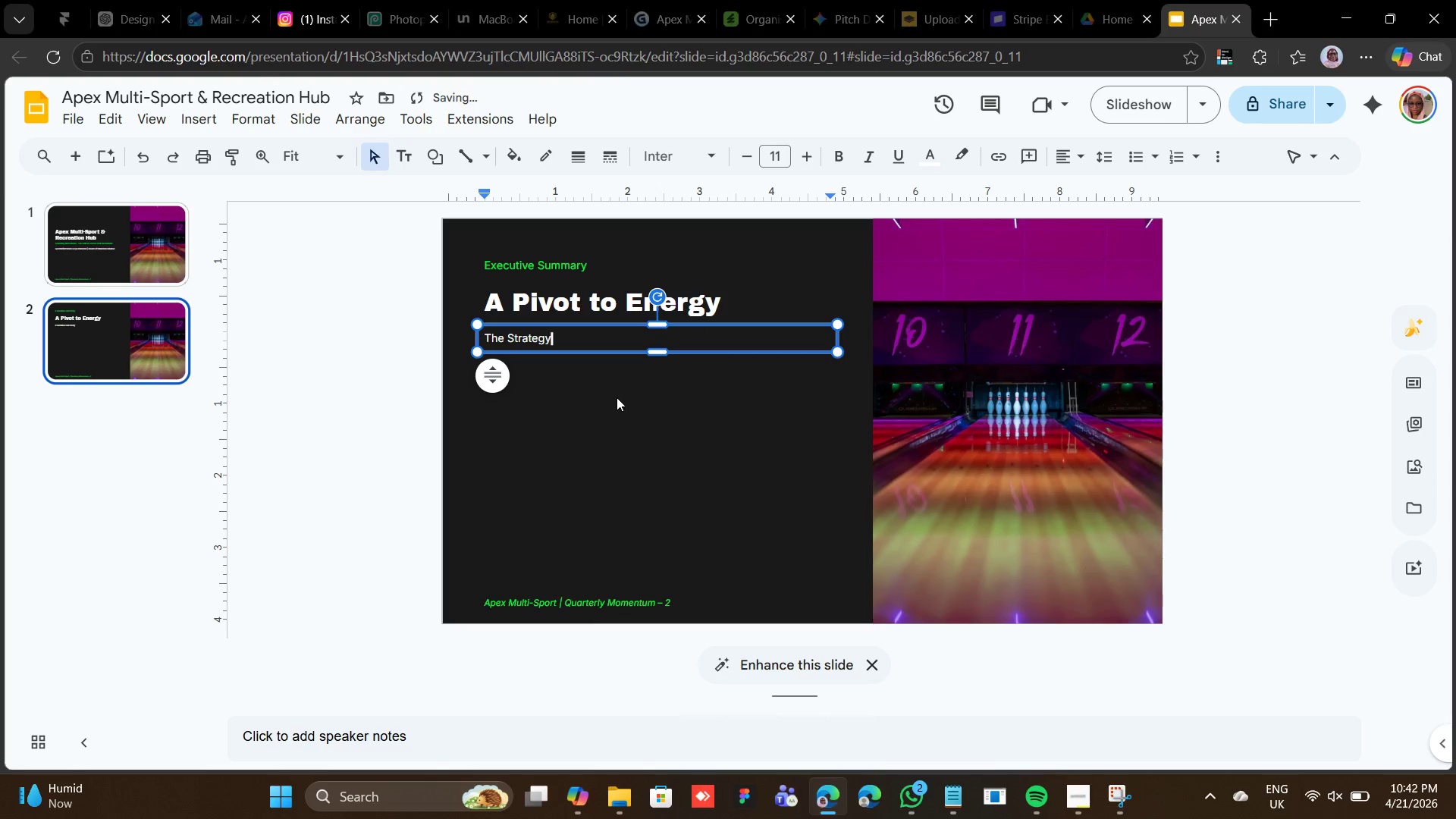 
left_click_drag(start_coordinate=[839, 337], to_coordinate=[597, 349])
 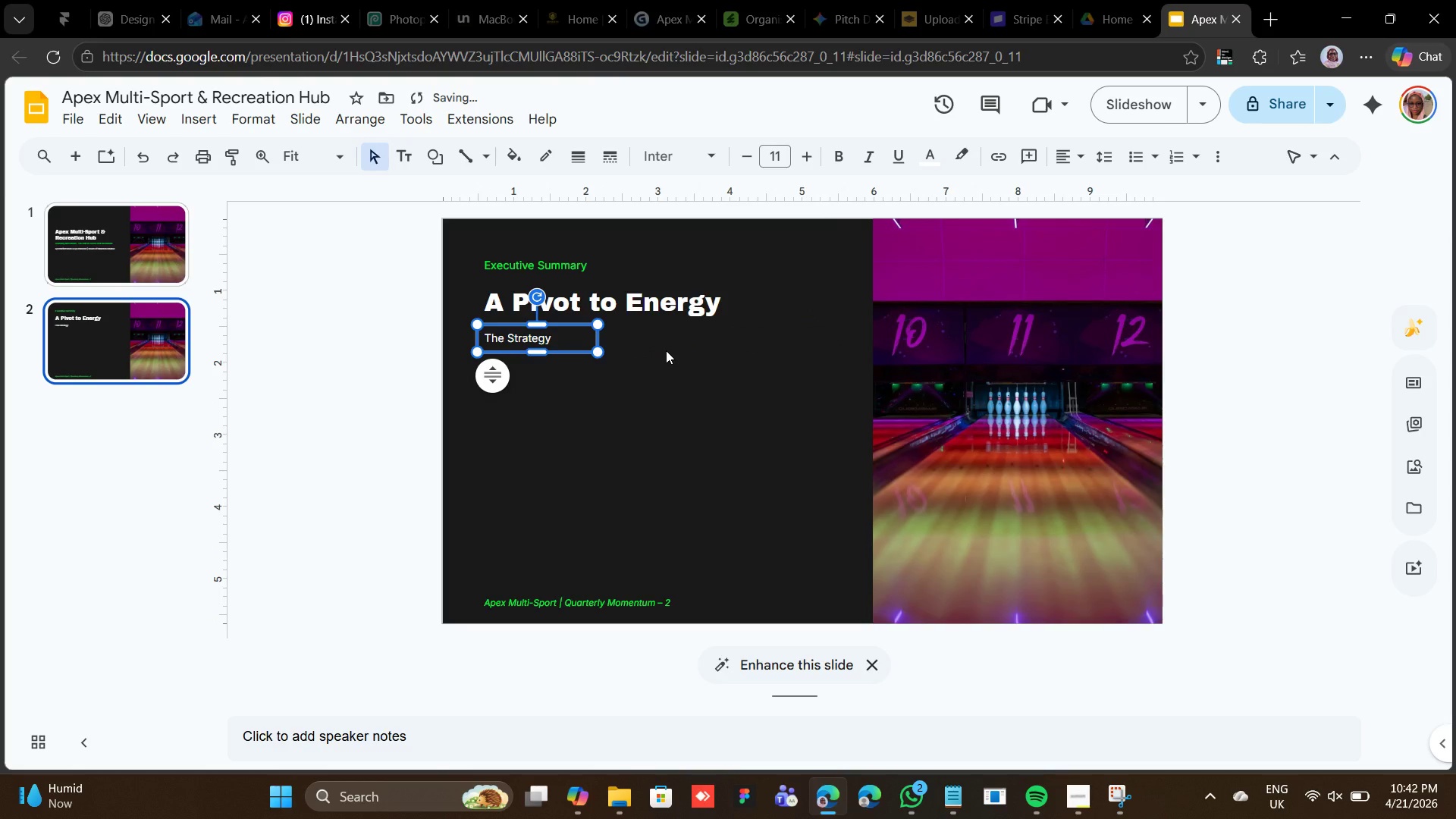 
key(Control+D)
 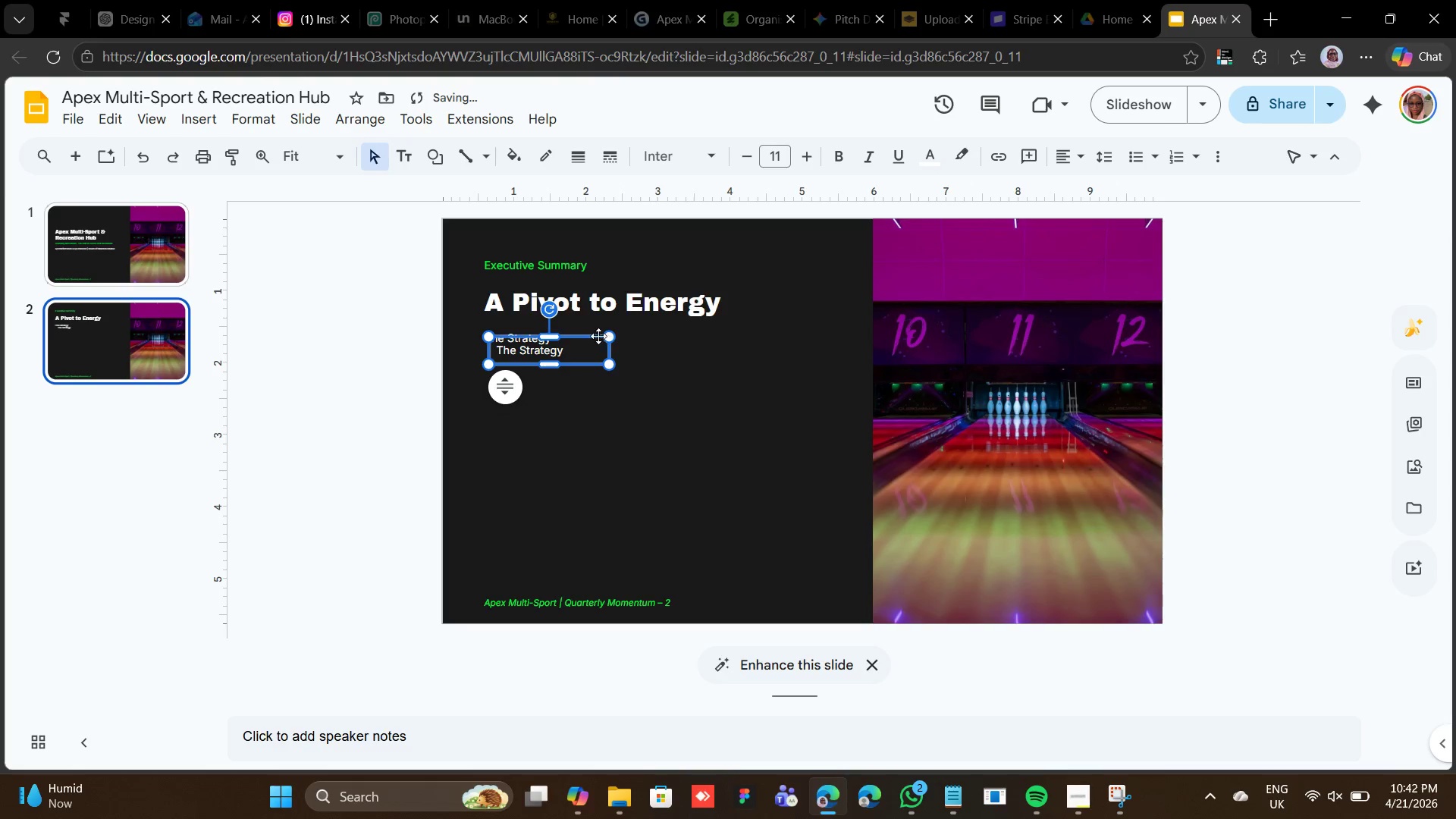 
left_click_drag(start_coordinate=[583, 337], to_coordinate=[573, 356])
 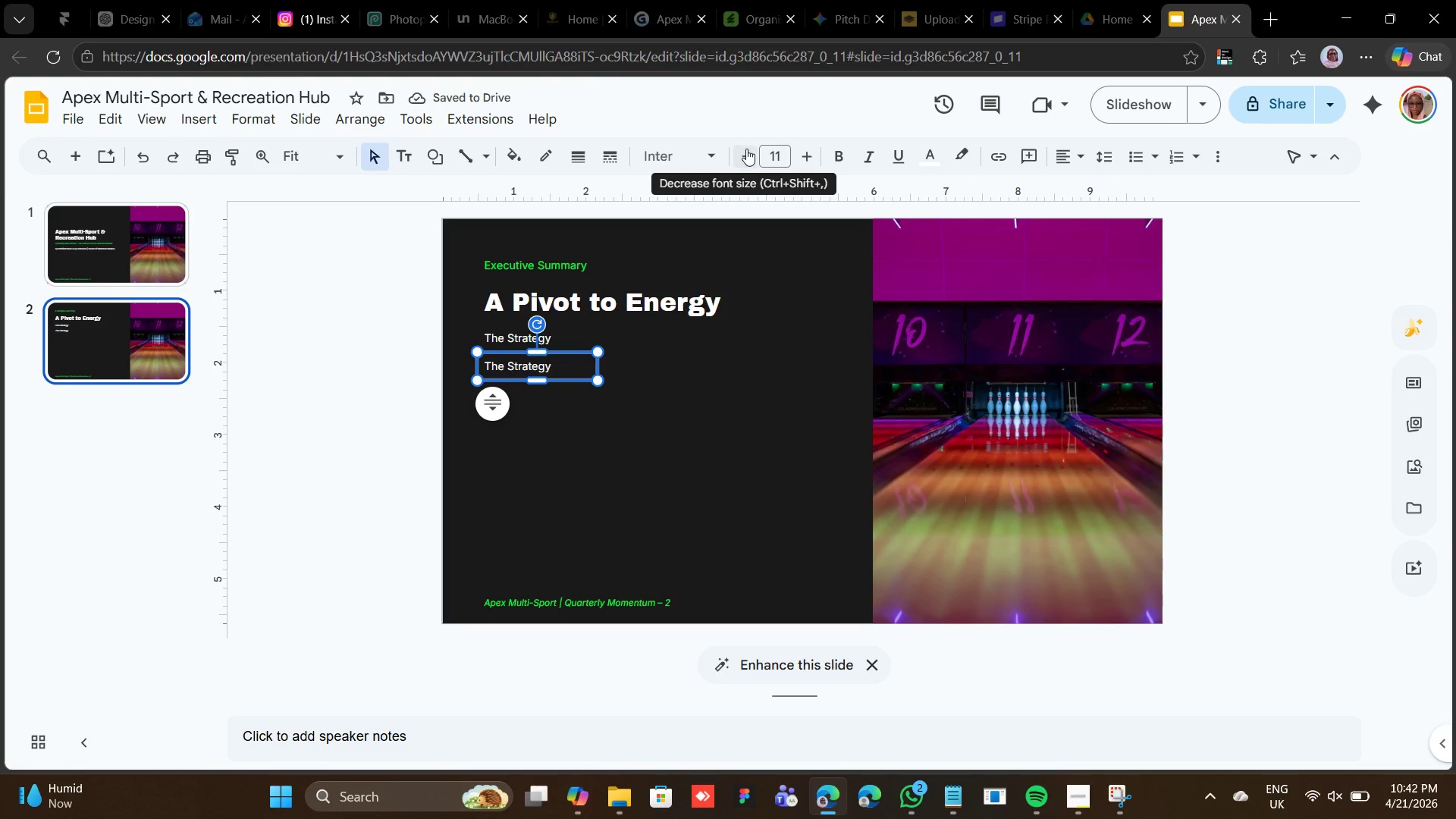 
double_click([743, 158])
 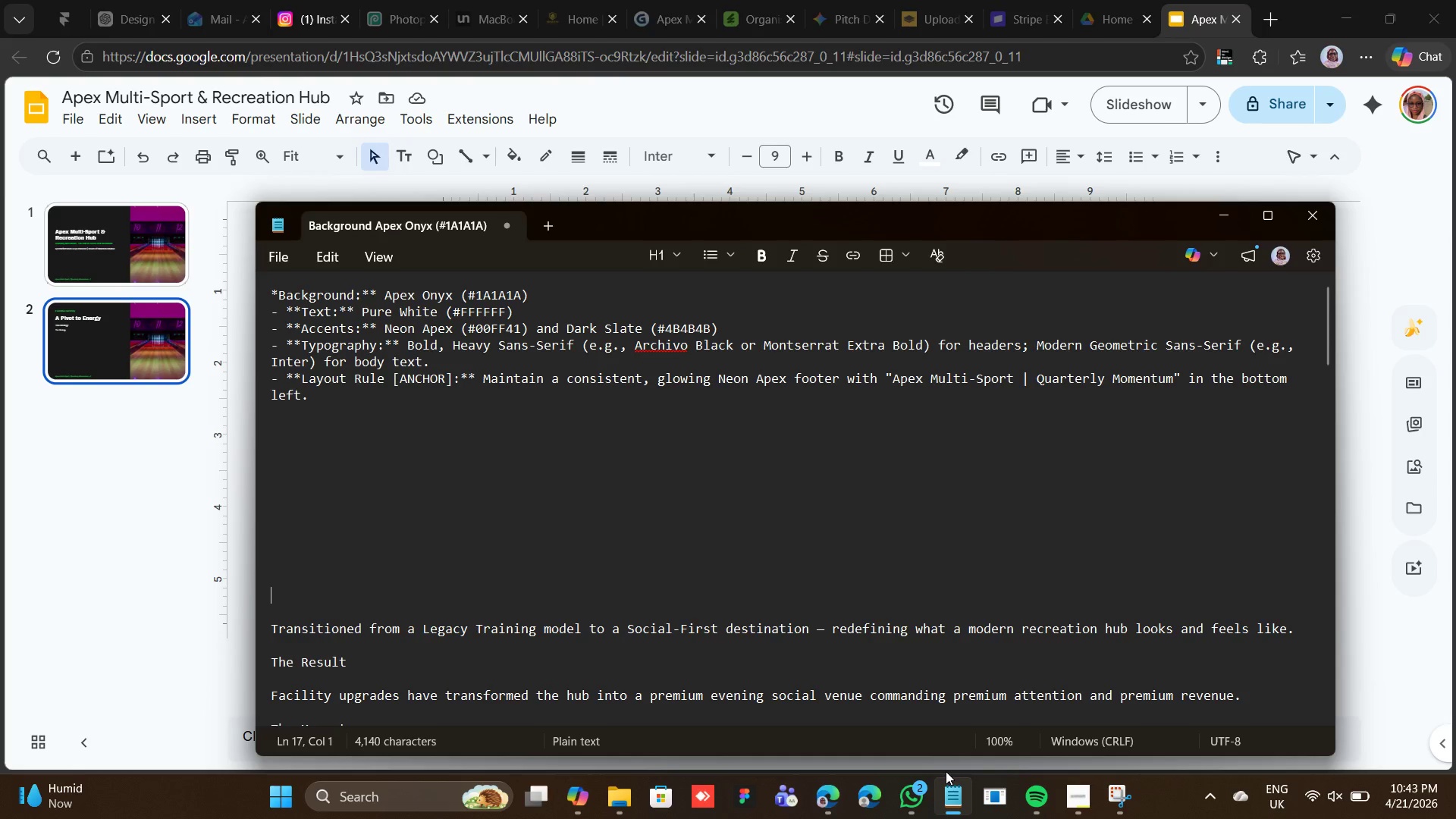 
wait(13.05)
 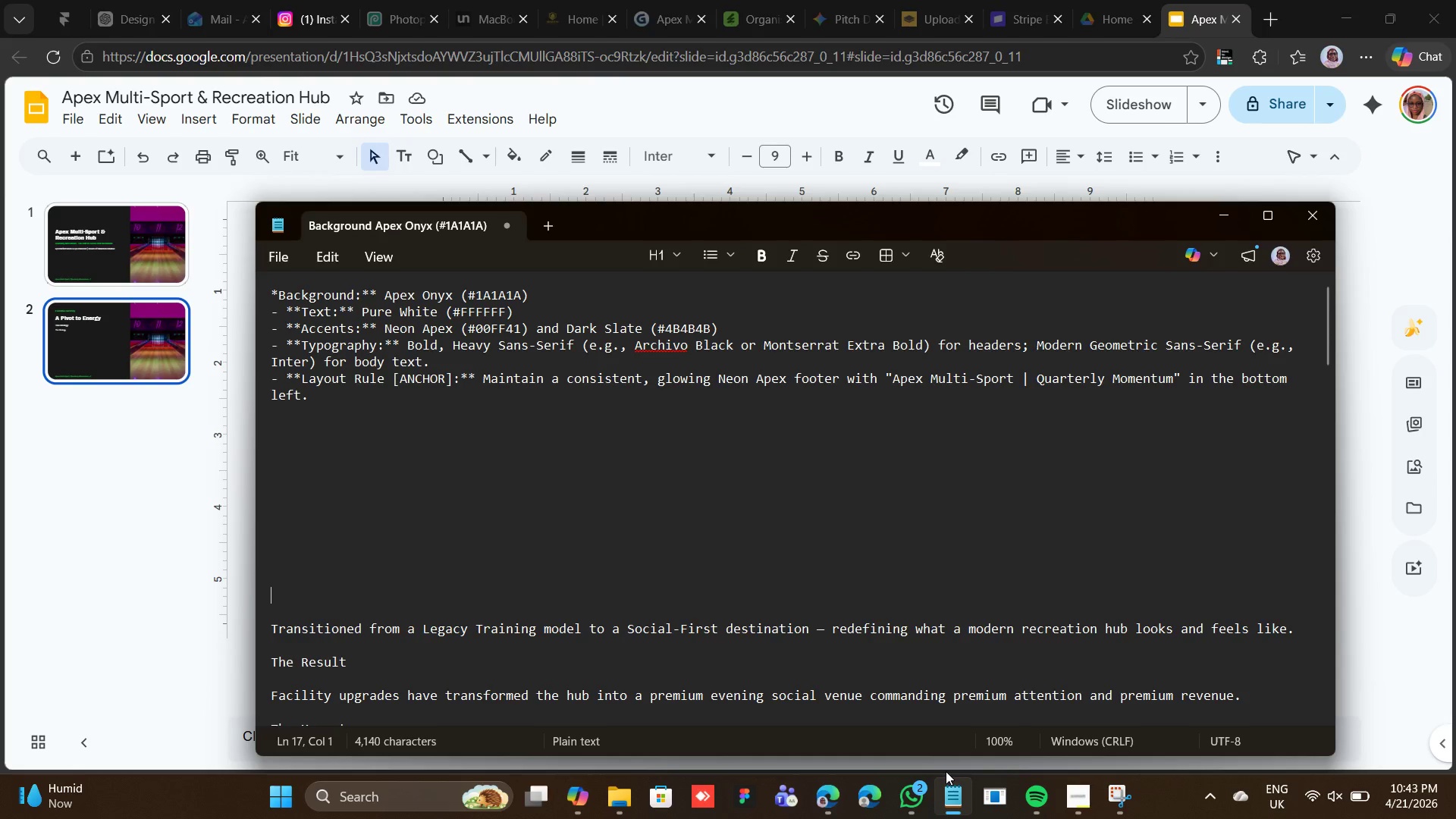 
left_click_drag(start_coordinate=[1302, 632], to_coordinate=[273, 627])
 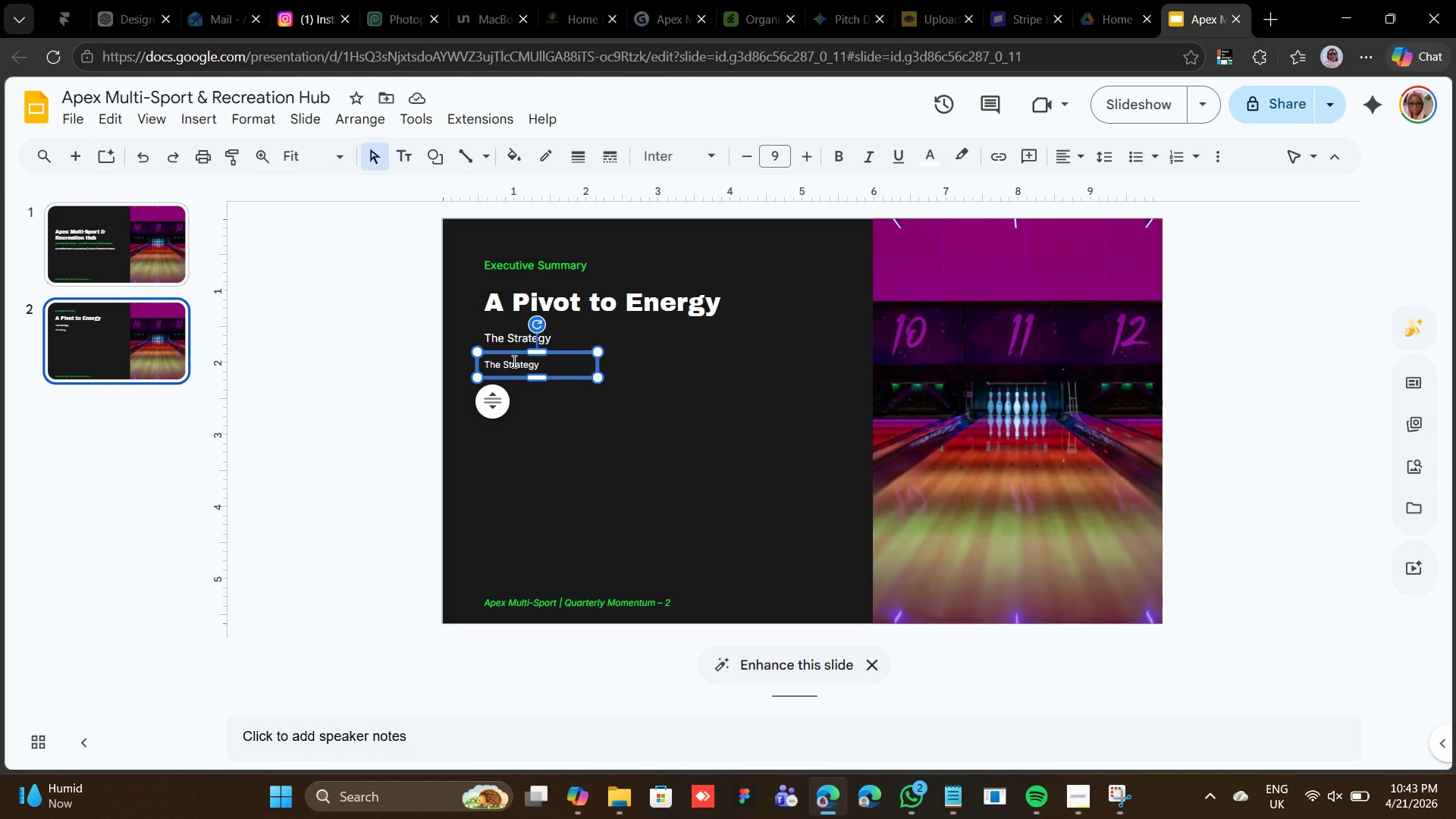 
double_click([513, 365])
 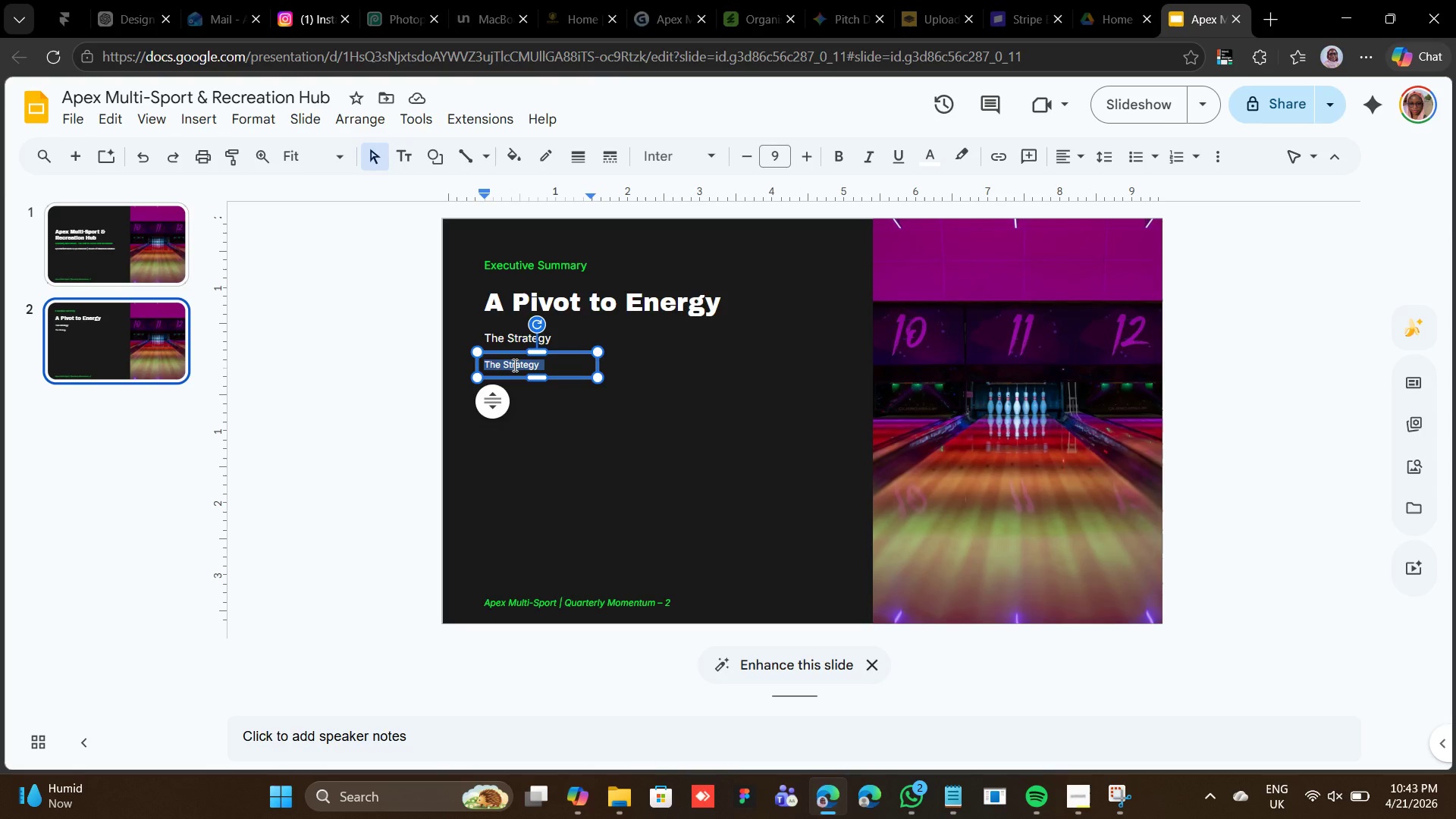 
triple_click([513, 365])
 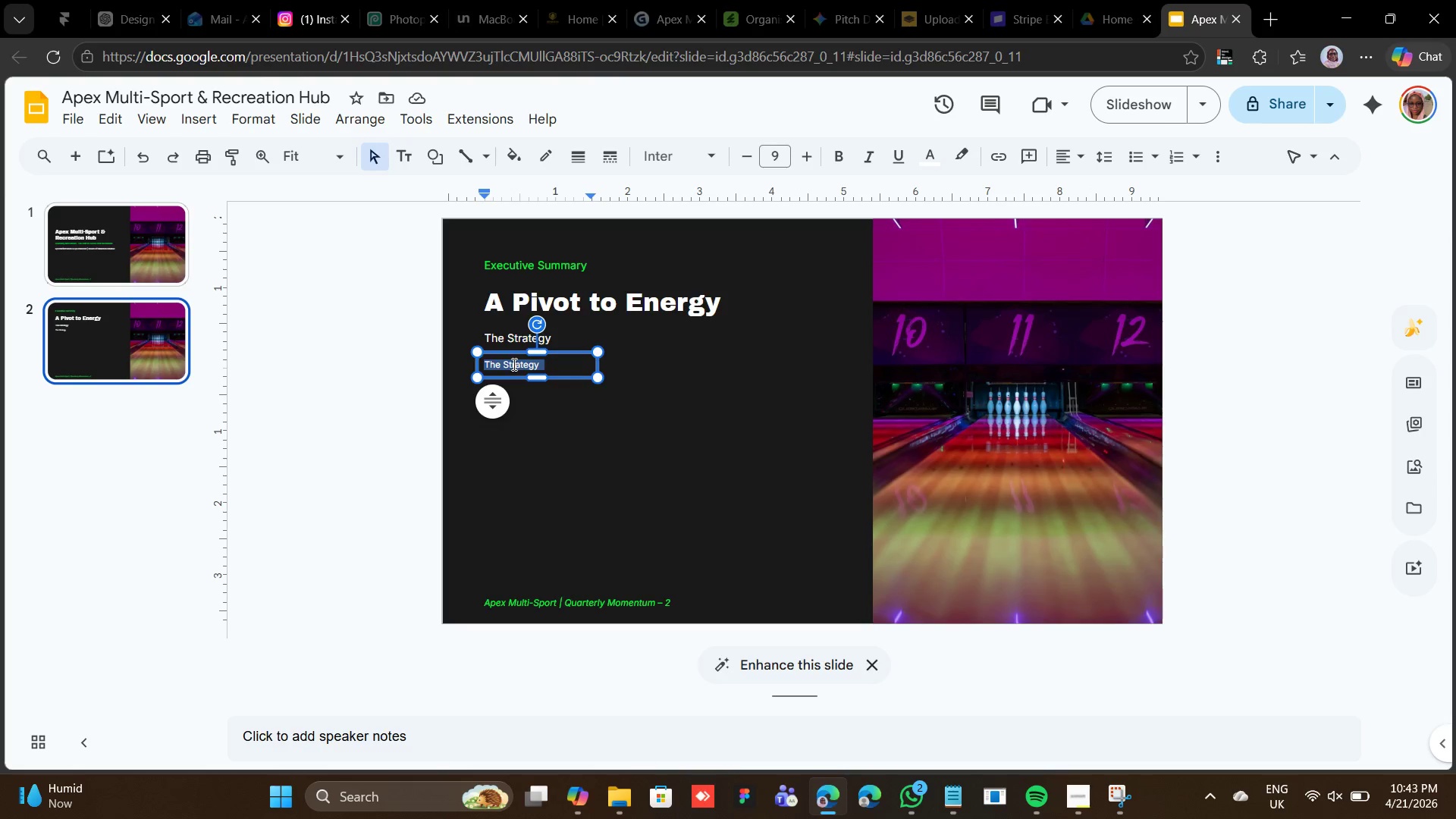 
right_click([513, 364])
 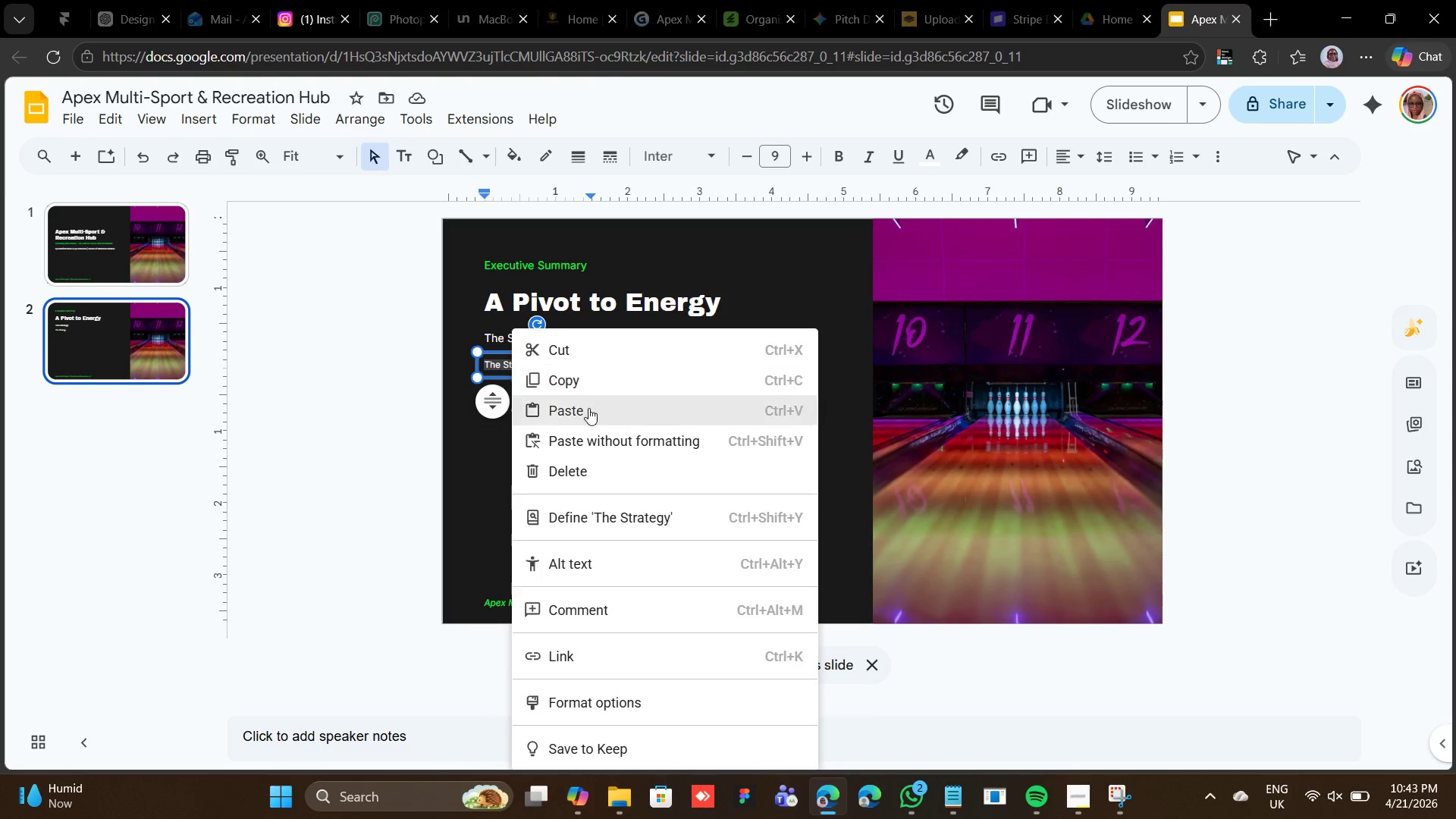 
left_click([587, 406])
 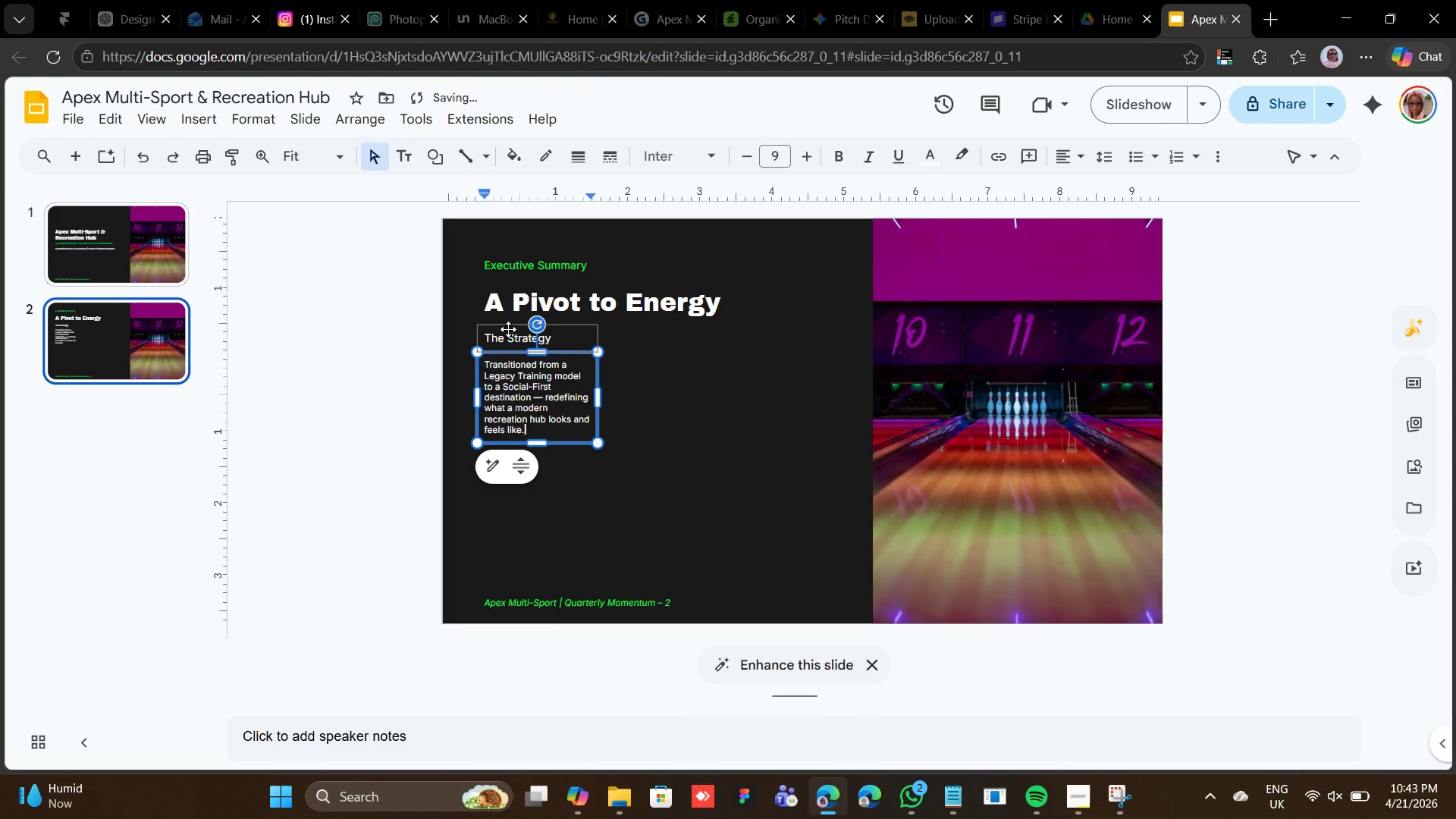 
hold_key(key=ShiftLeft, duration=0.62)
left_click([510, 328])
 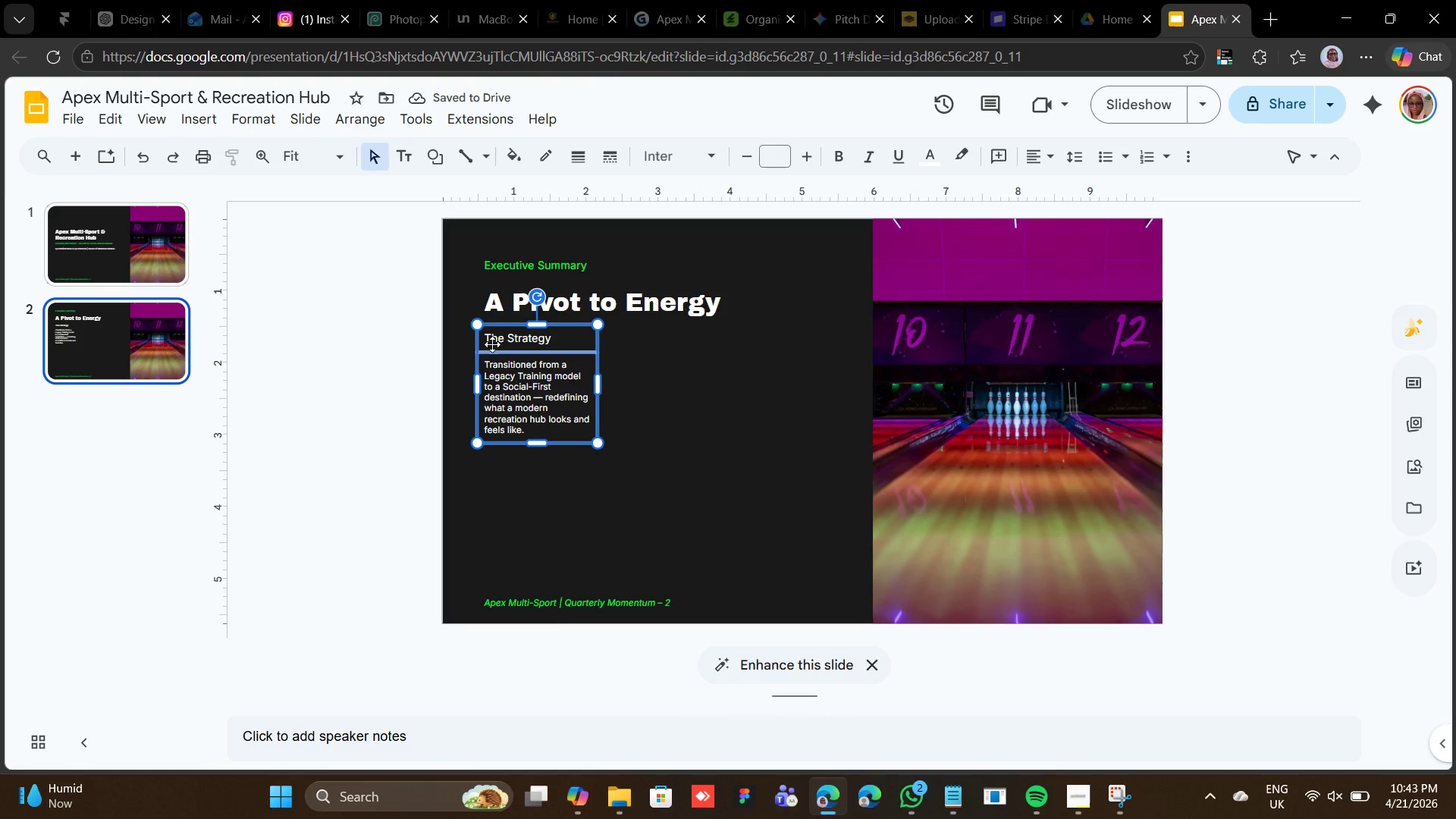 
key(Shift+ArrowDown)
 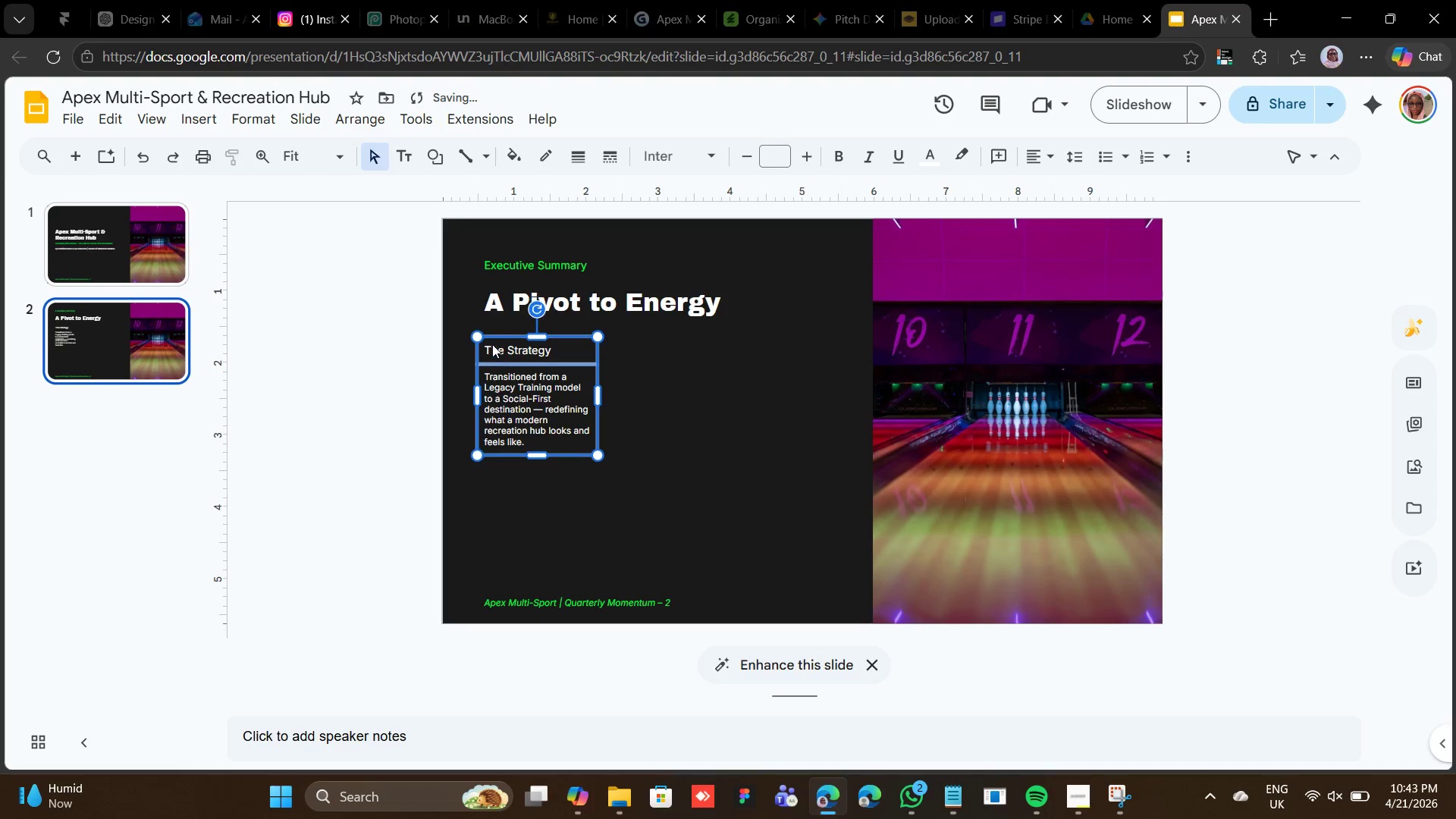 
key(Shift+ArrowDown)
 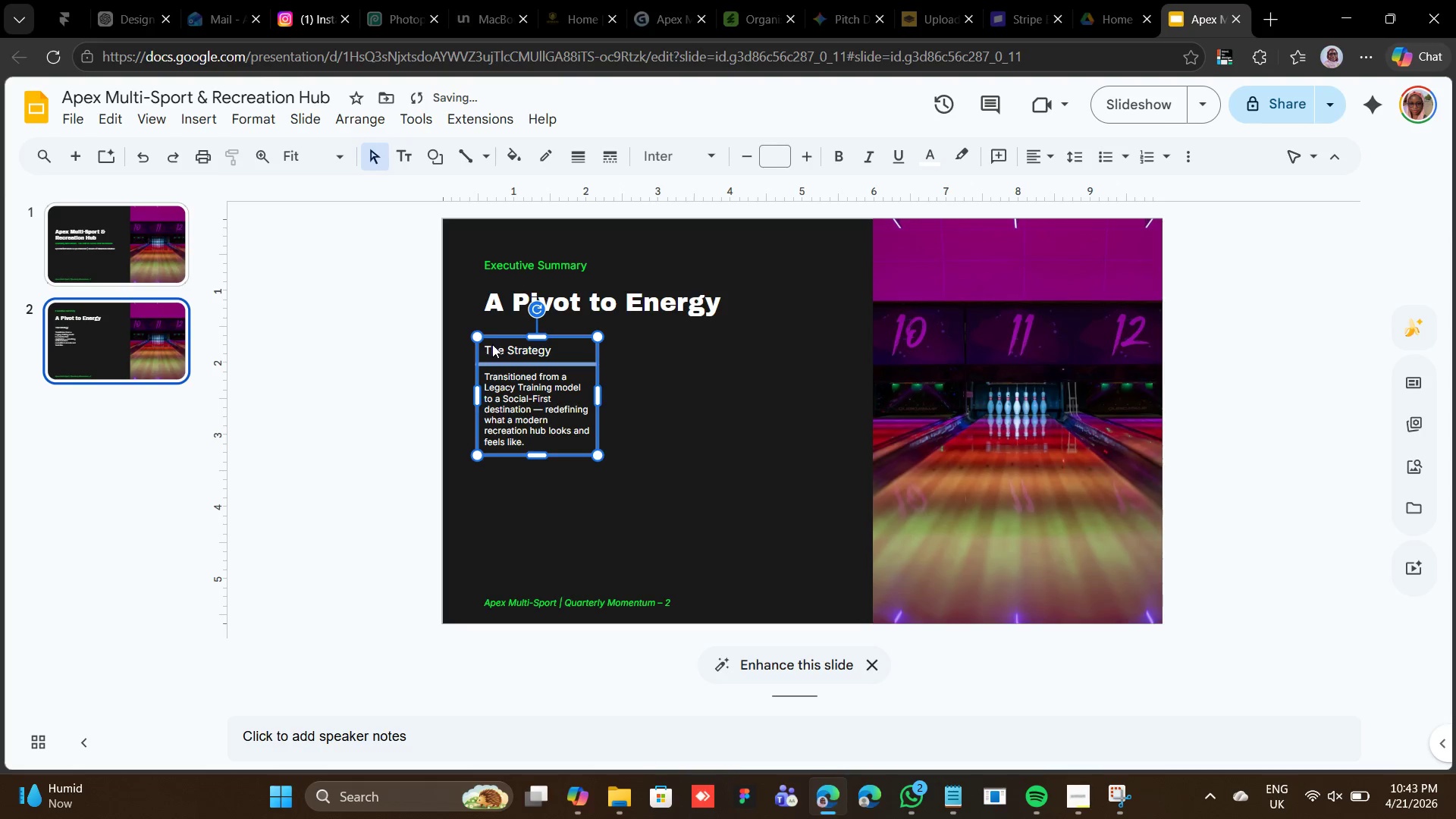 
key(Shift+ArrowDown)
 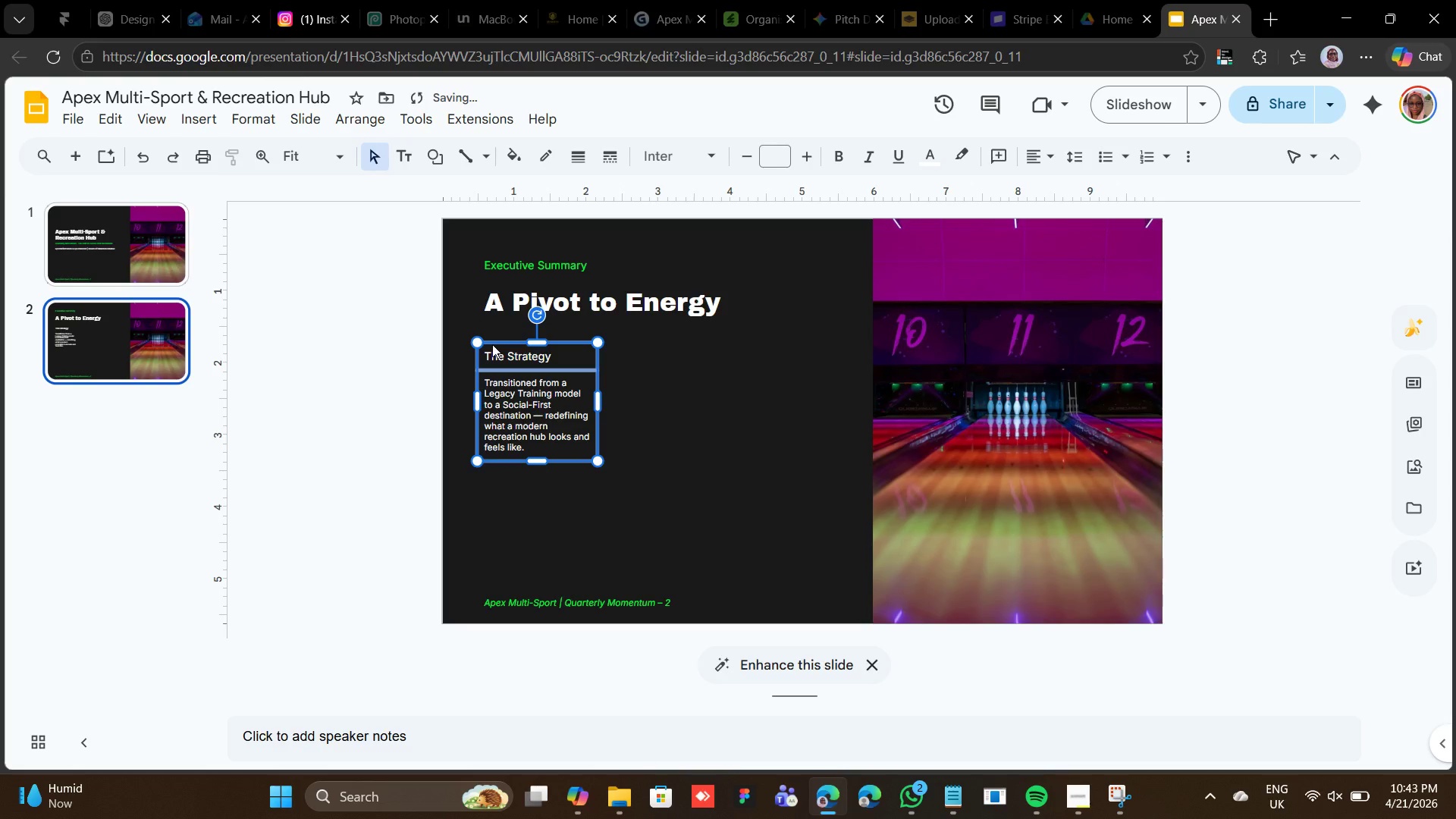 
key(Shift+ArrowRight)
 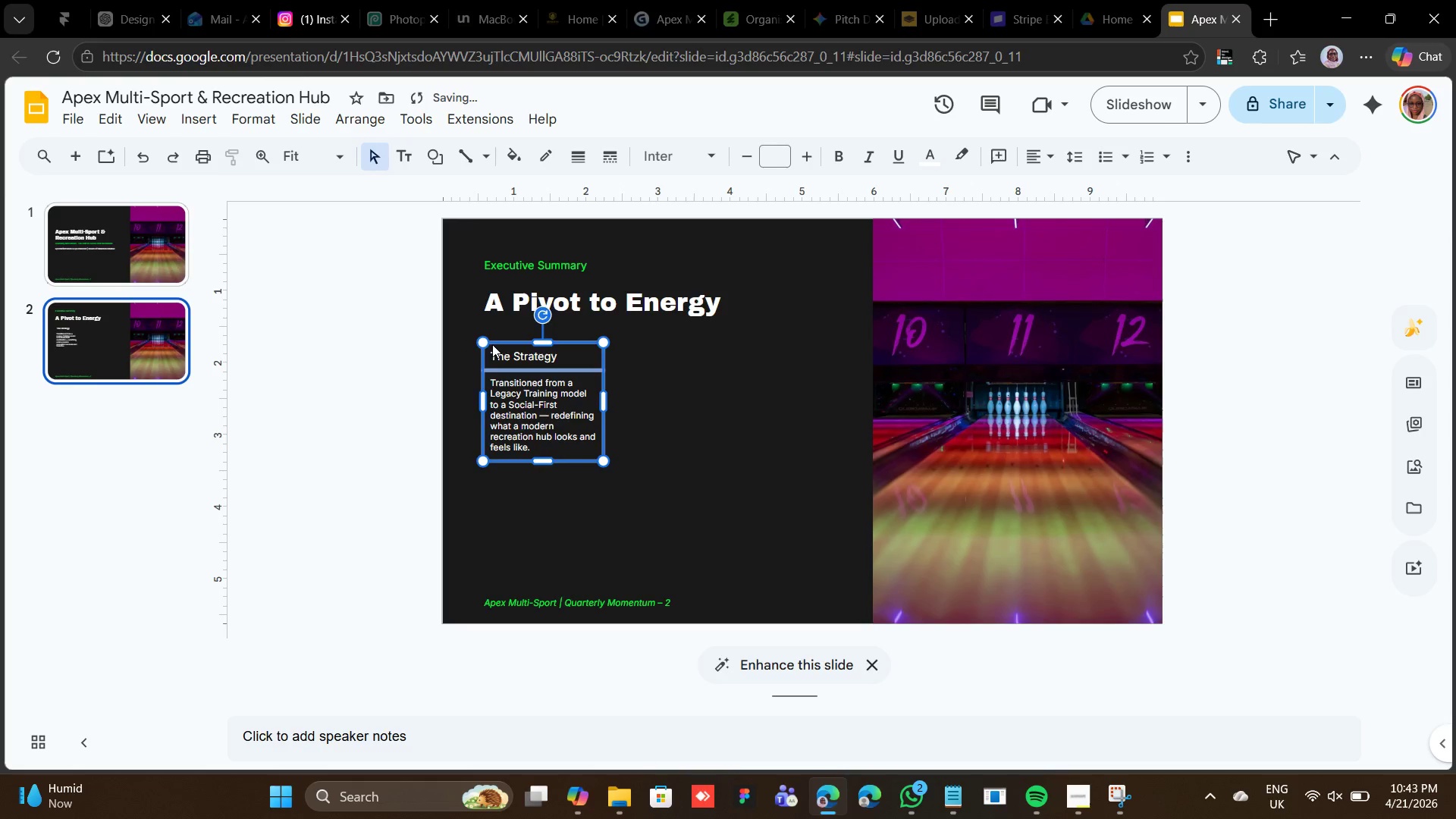 
key(Shift+ArrowRight)
 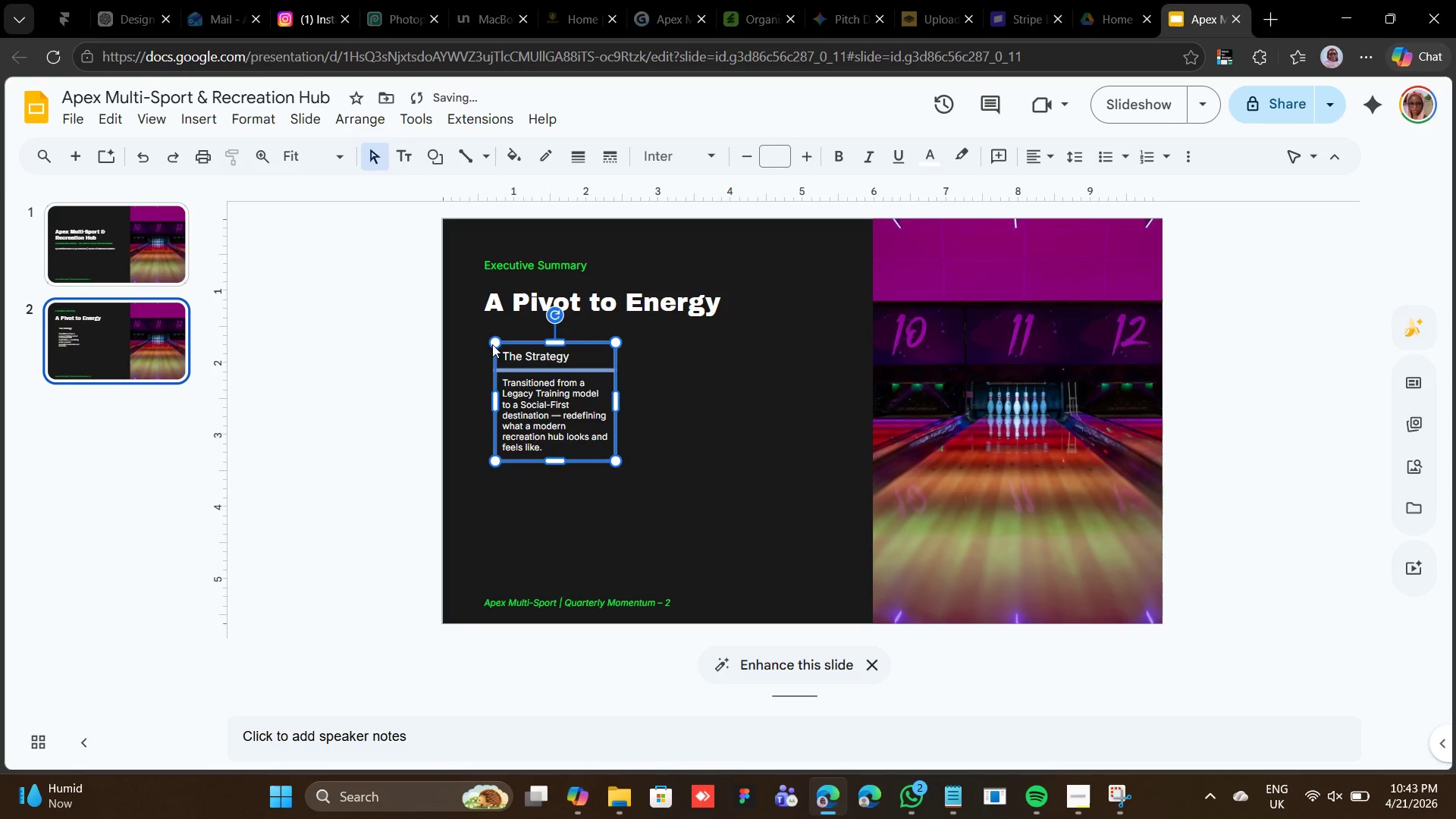 
key(Shift+ArrowRight)
 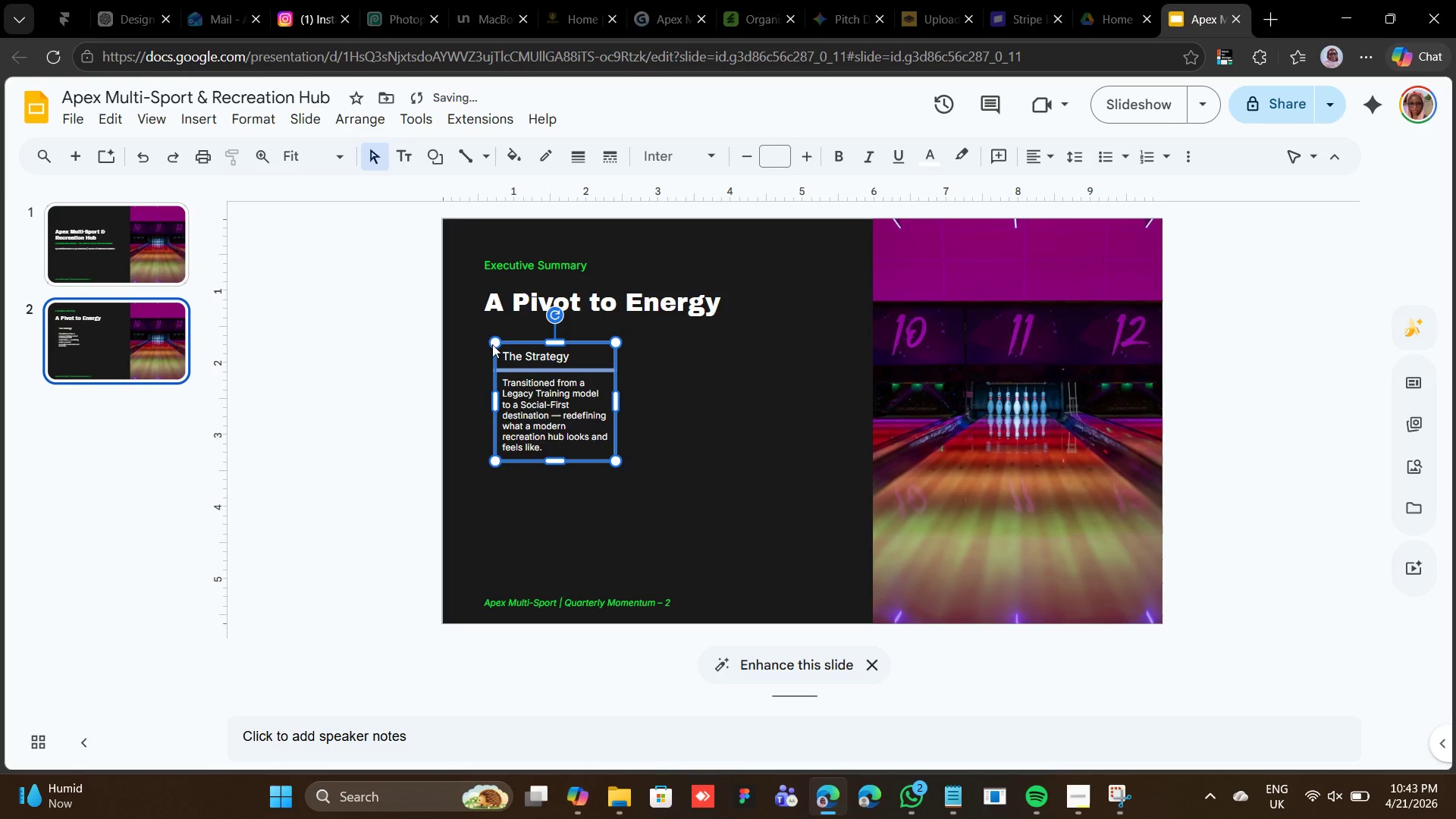 
key(Shift+ArrowRight)
 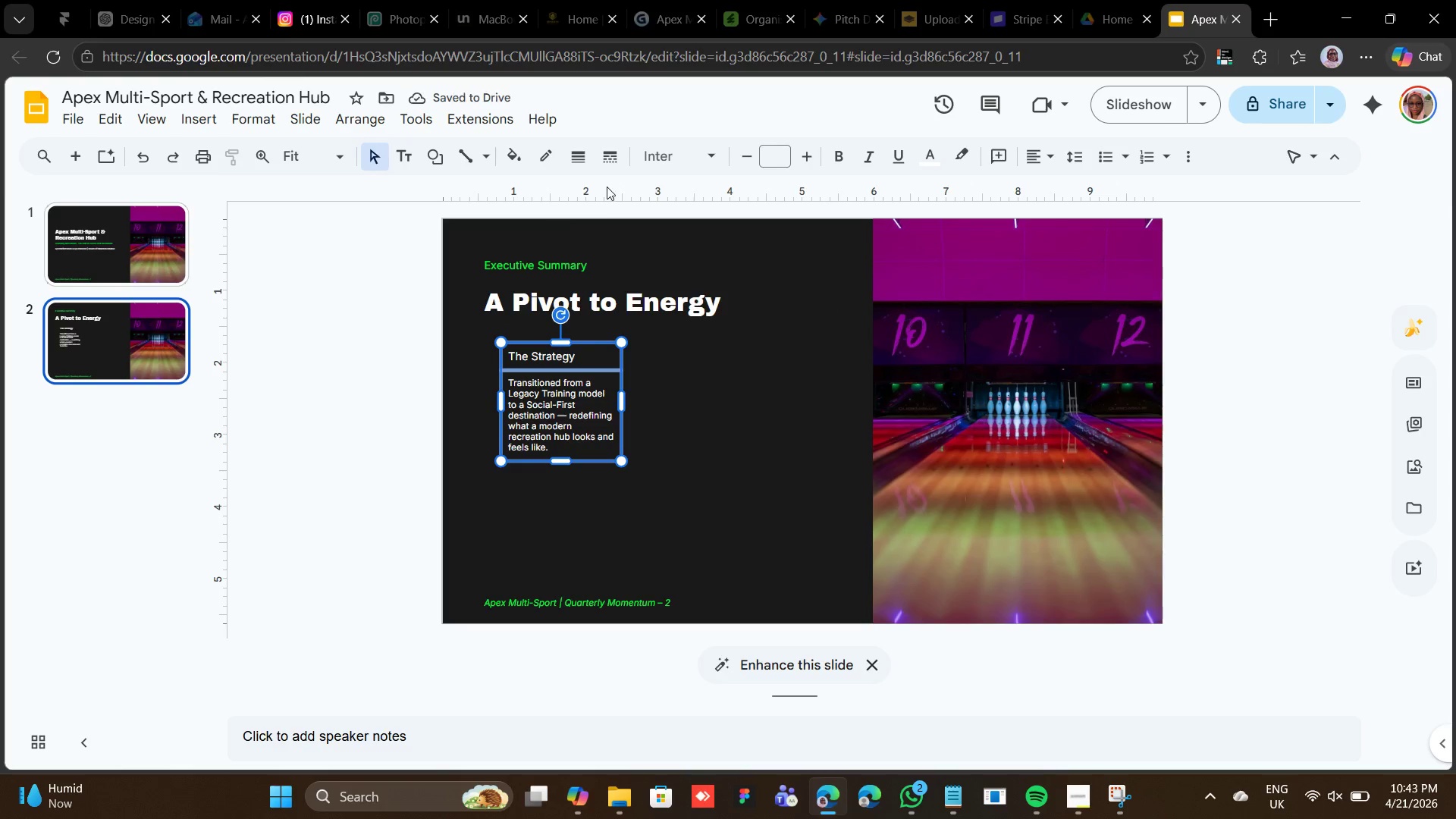 
left_click([433, 162])
 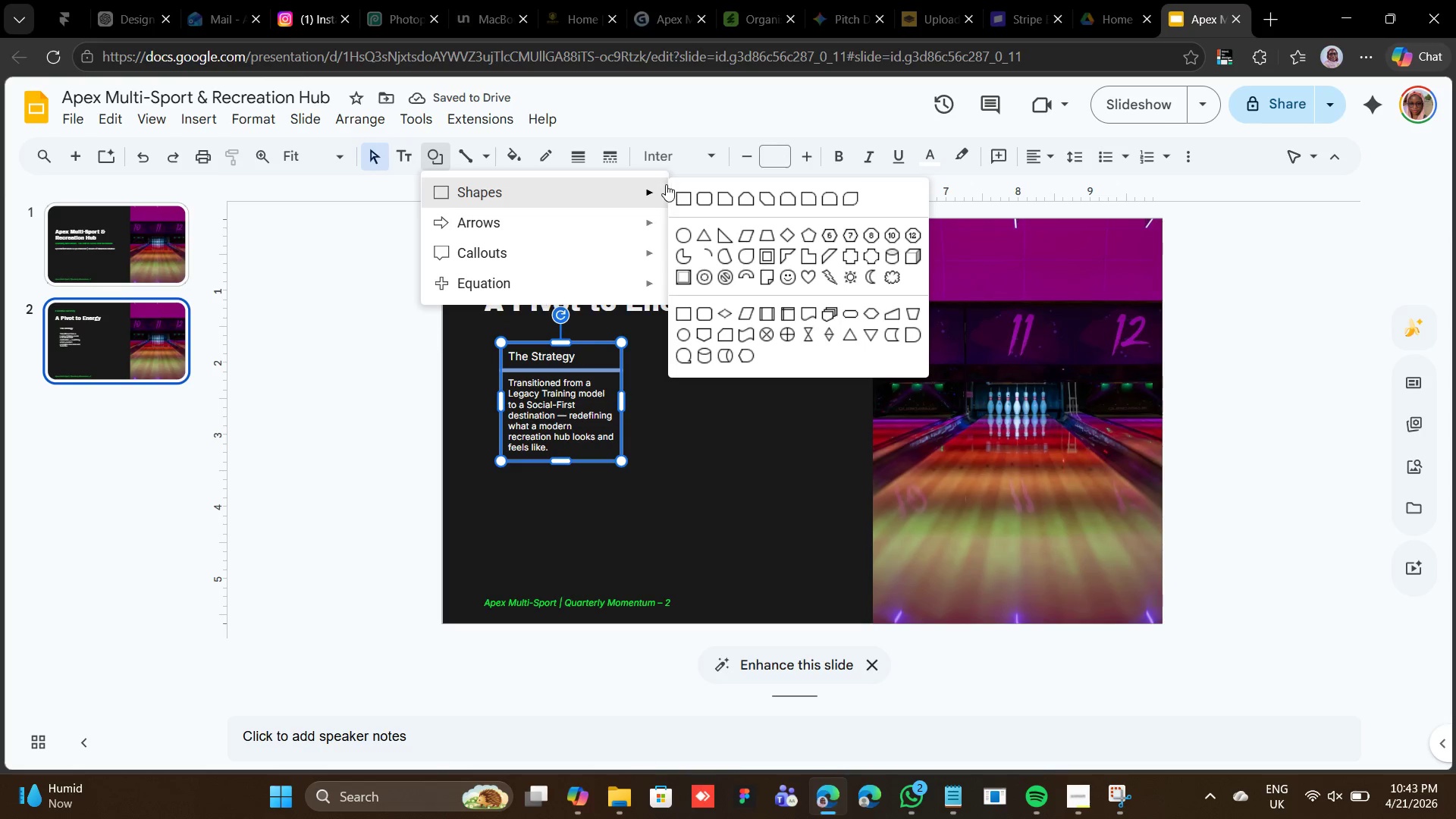 
left_click([679, 191])
 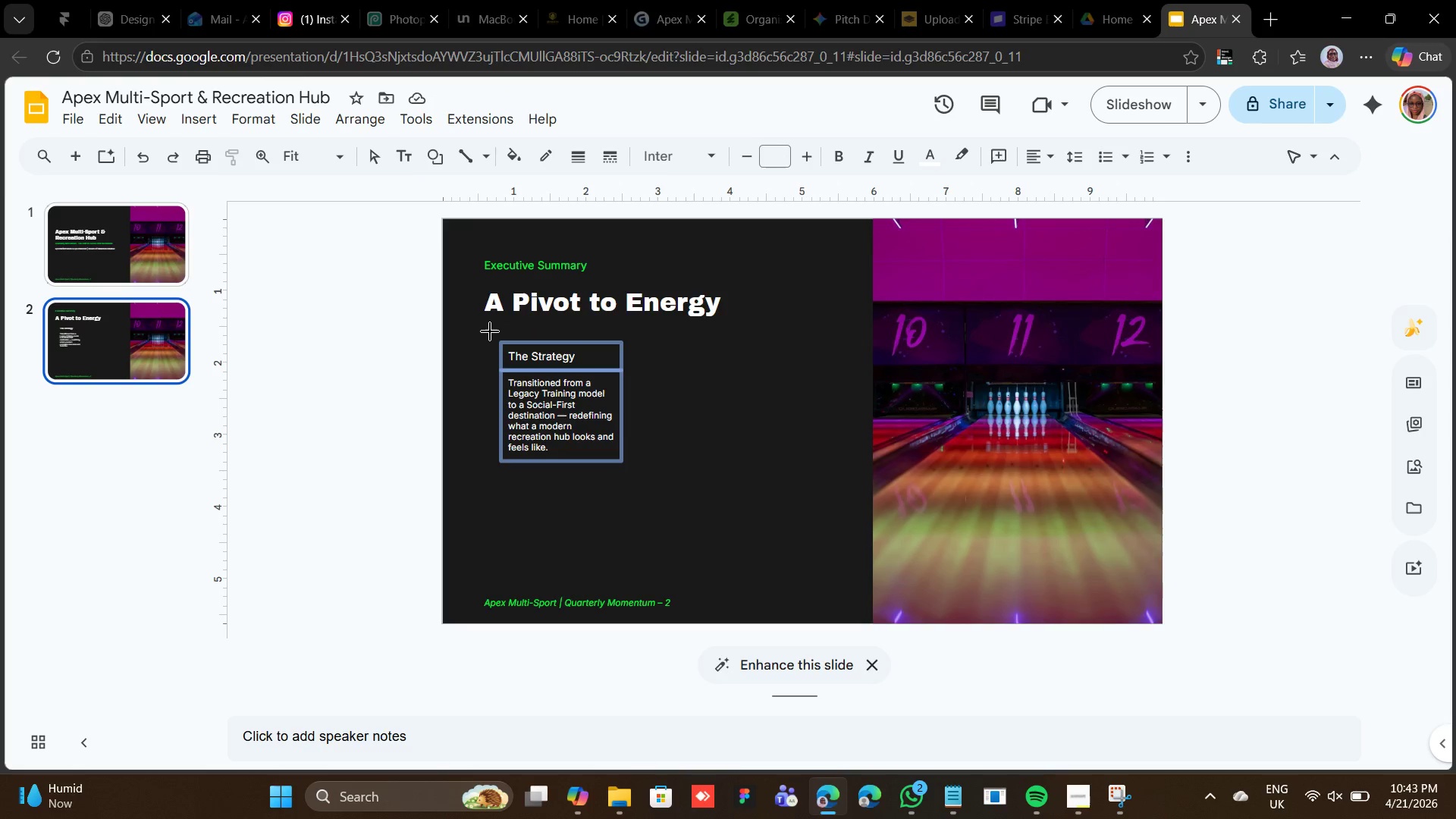 
left_click_drag(start_coordinate=[489, 331], to_coordinate=[640, 478])
 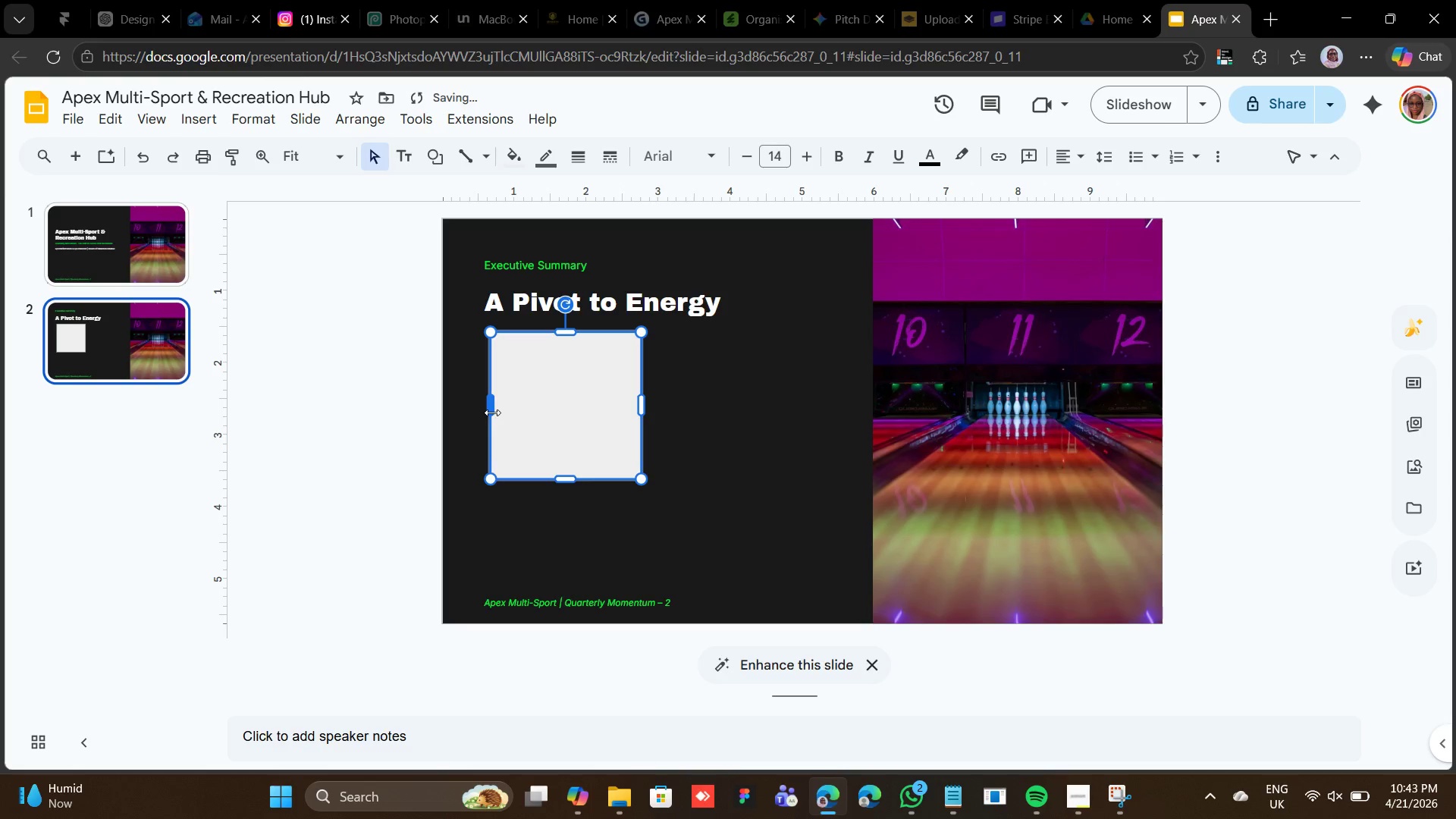 
left_click_drag(start_coordinate=[491, 411], to_coordinate=[476, 411])
 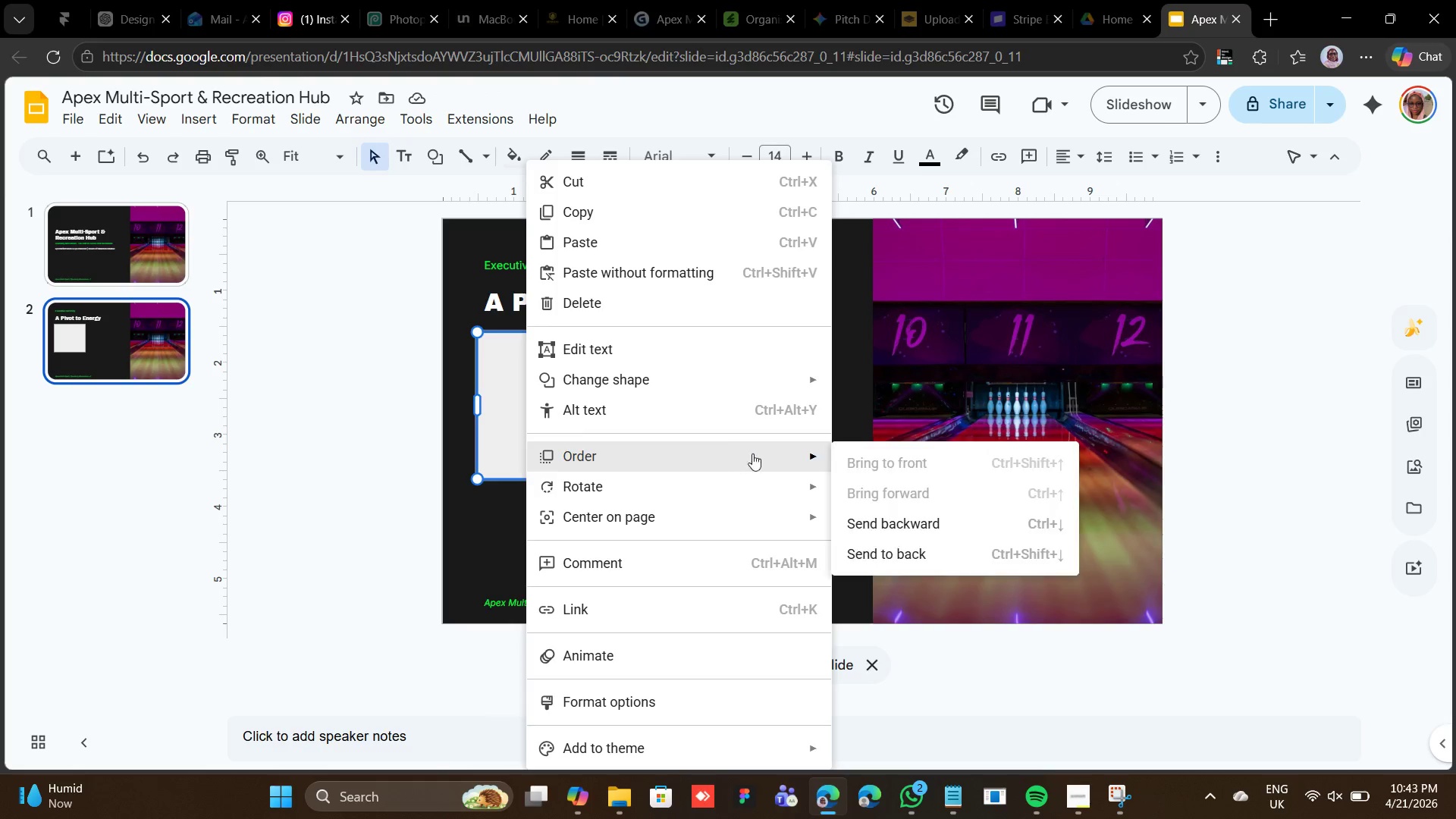 
wait(12.19)
 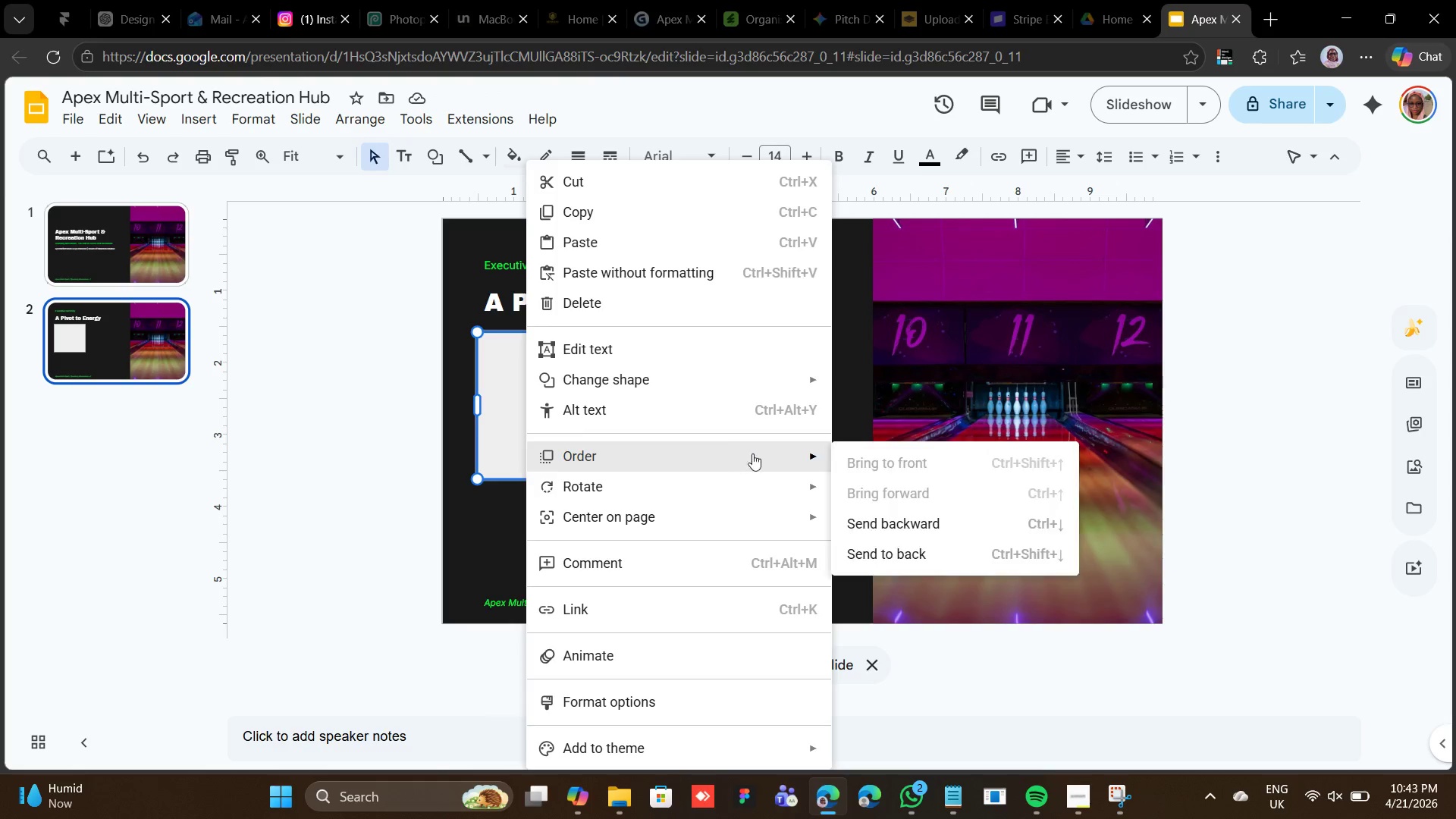 
left_click([545, 345])
 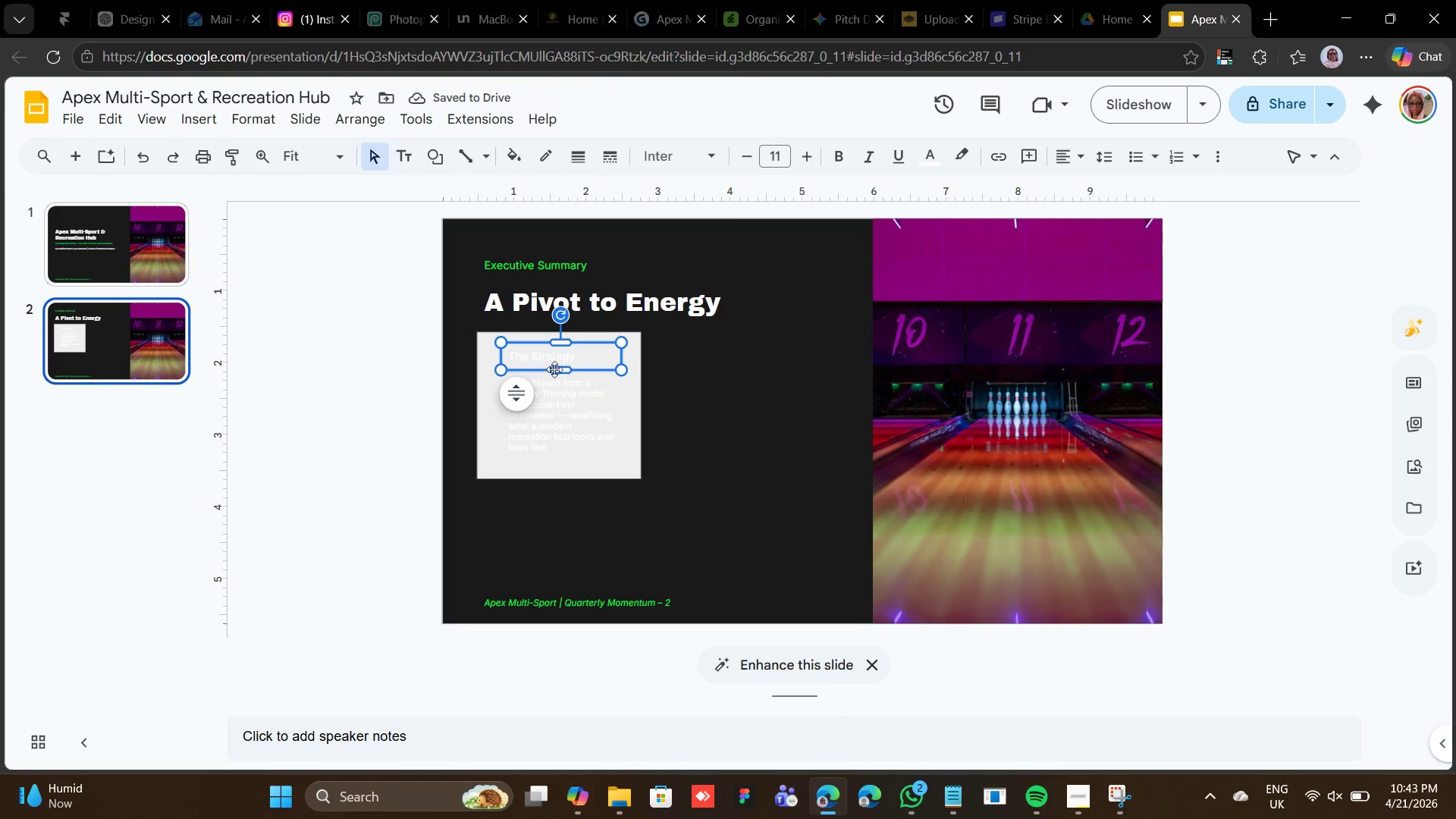 
hold_key(key=ShiftLeft, duration=0.5)
 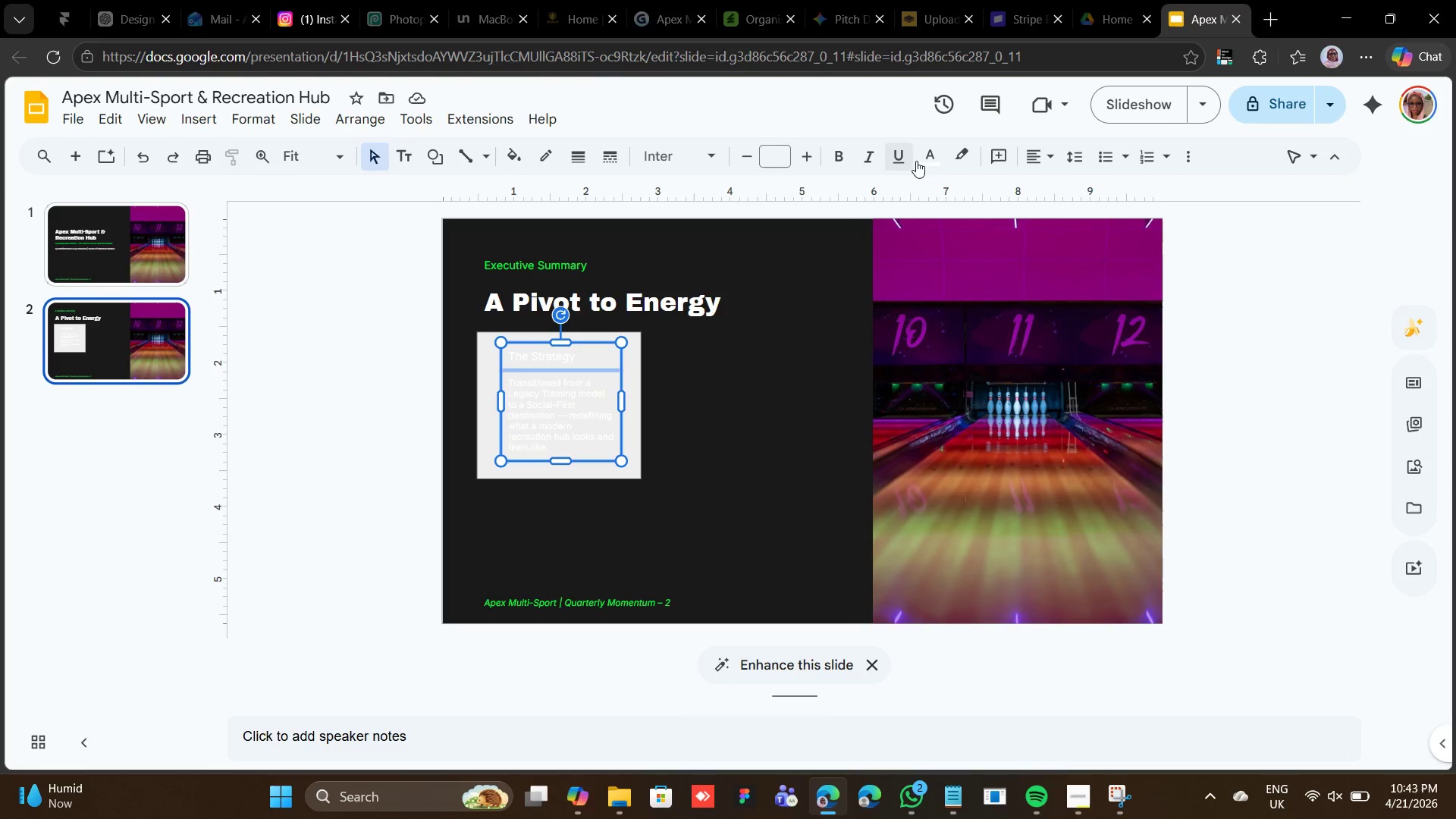 
left_click([919, 157])
 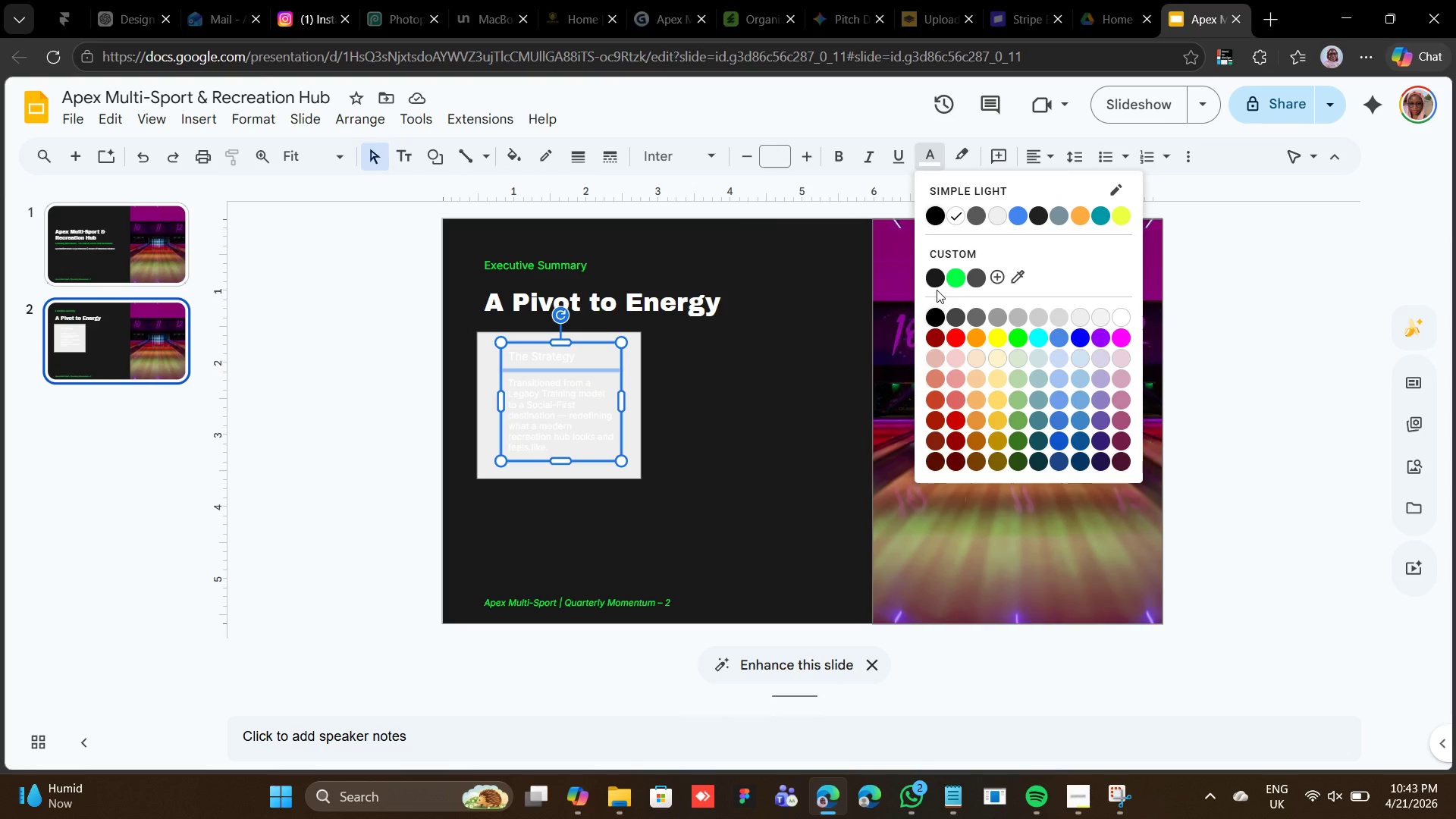 
left_click([935, 284])
 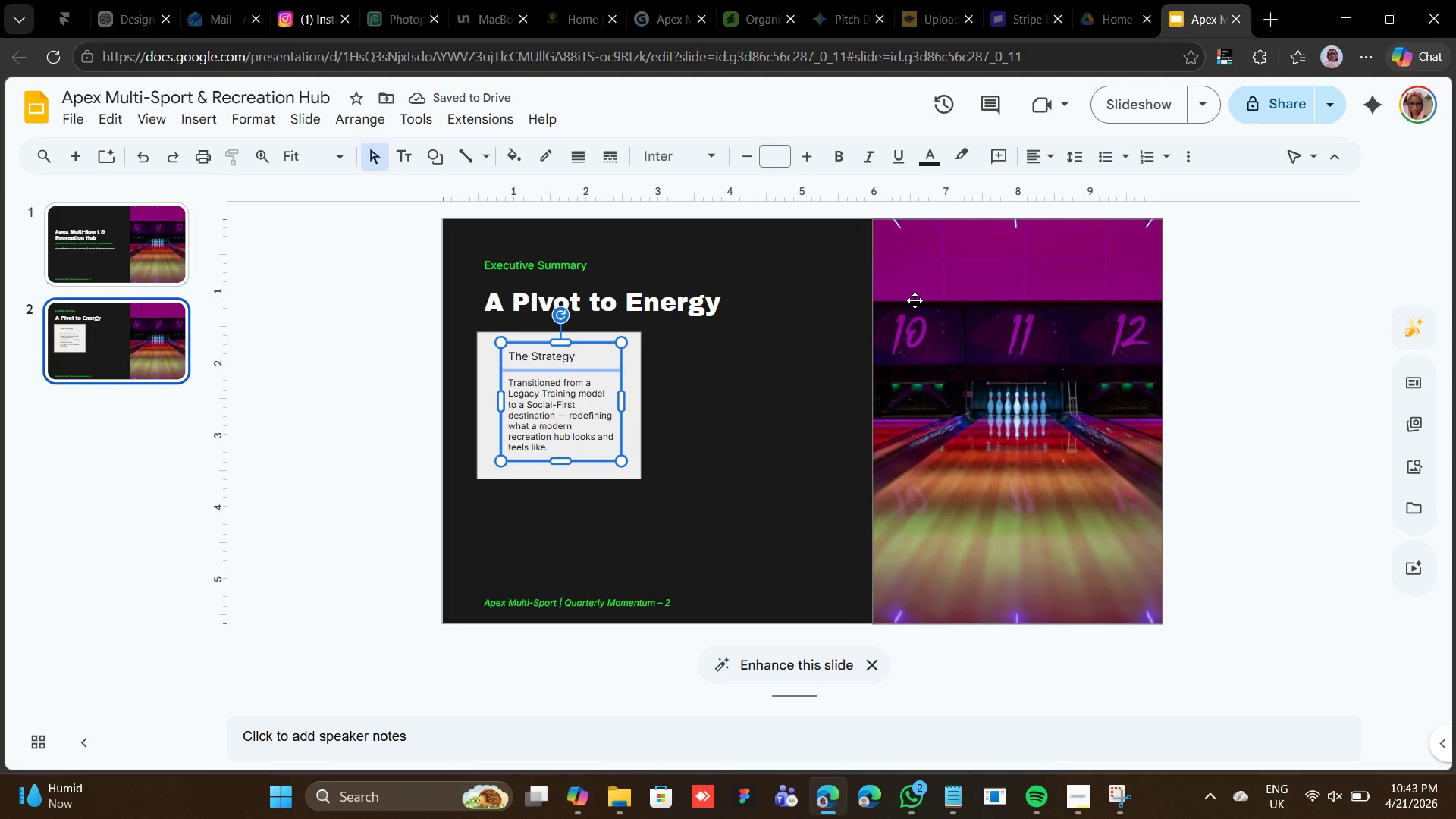 
key(Shift+ArrowLeft)
 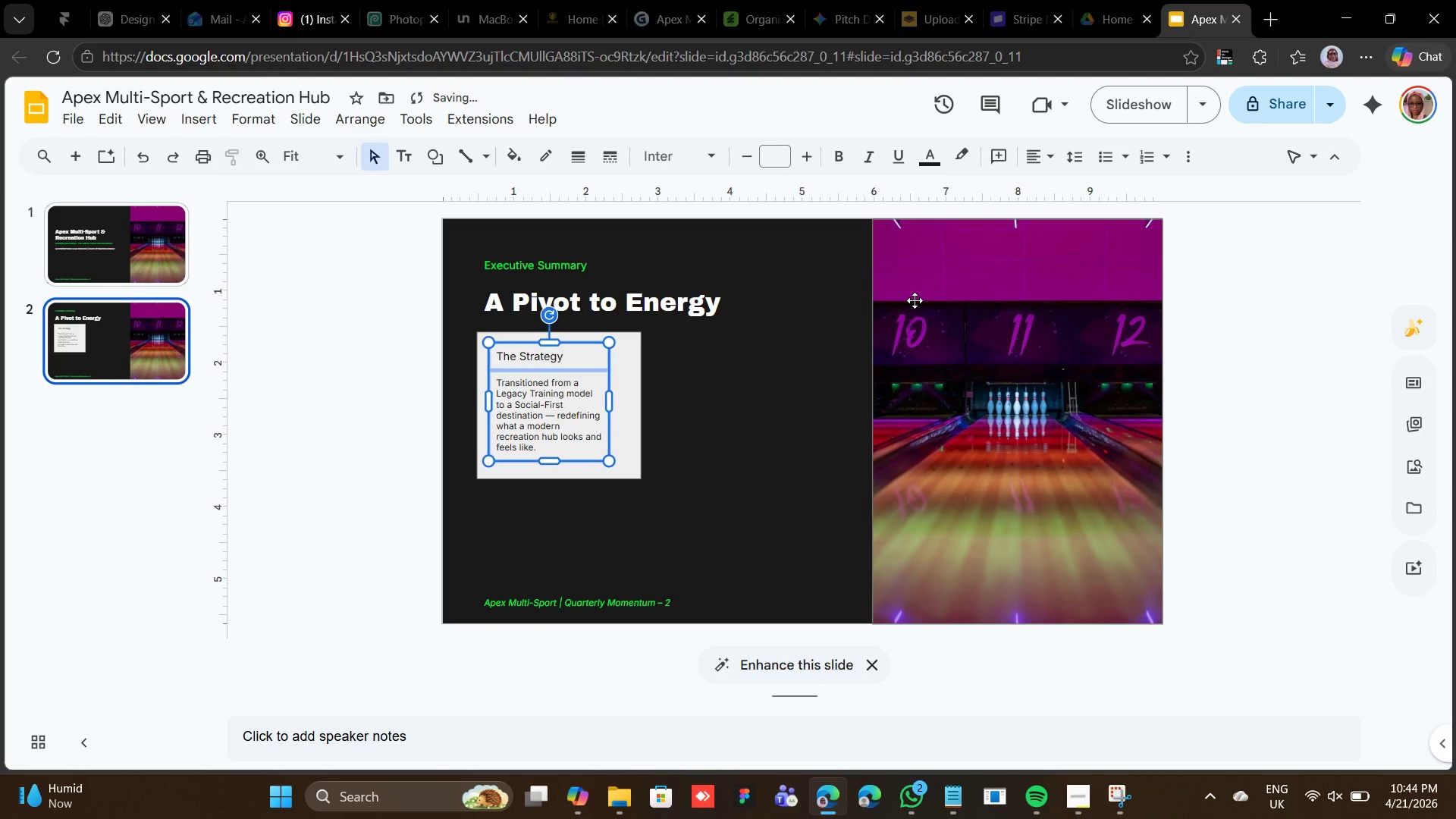 
key(Shift+ArrowLeft)
 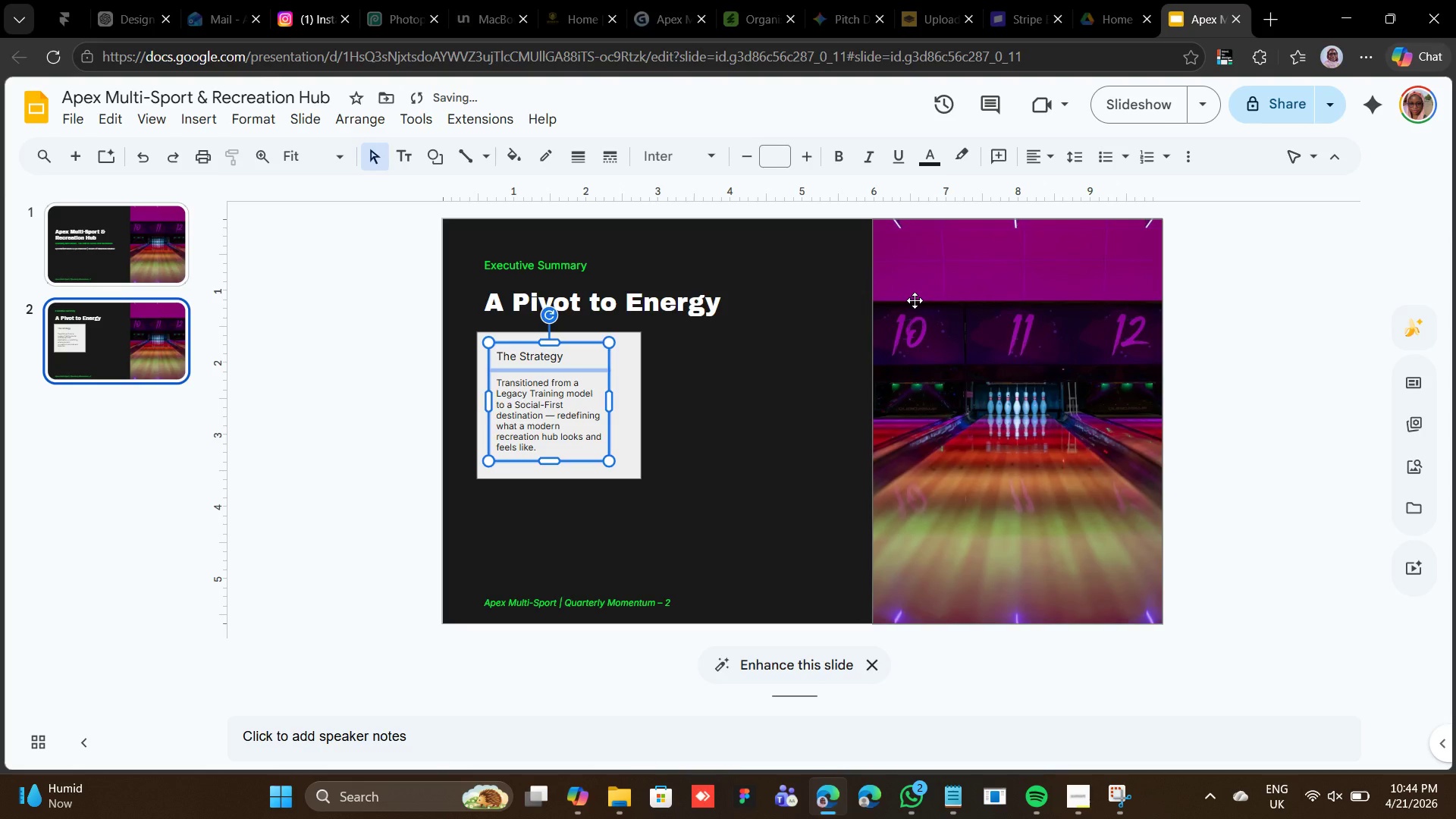 
key(Shift+ArrowDown)
 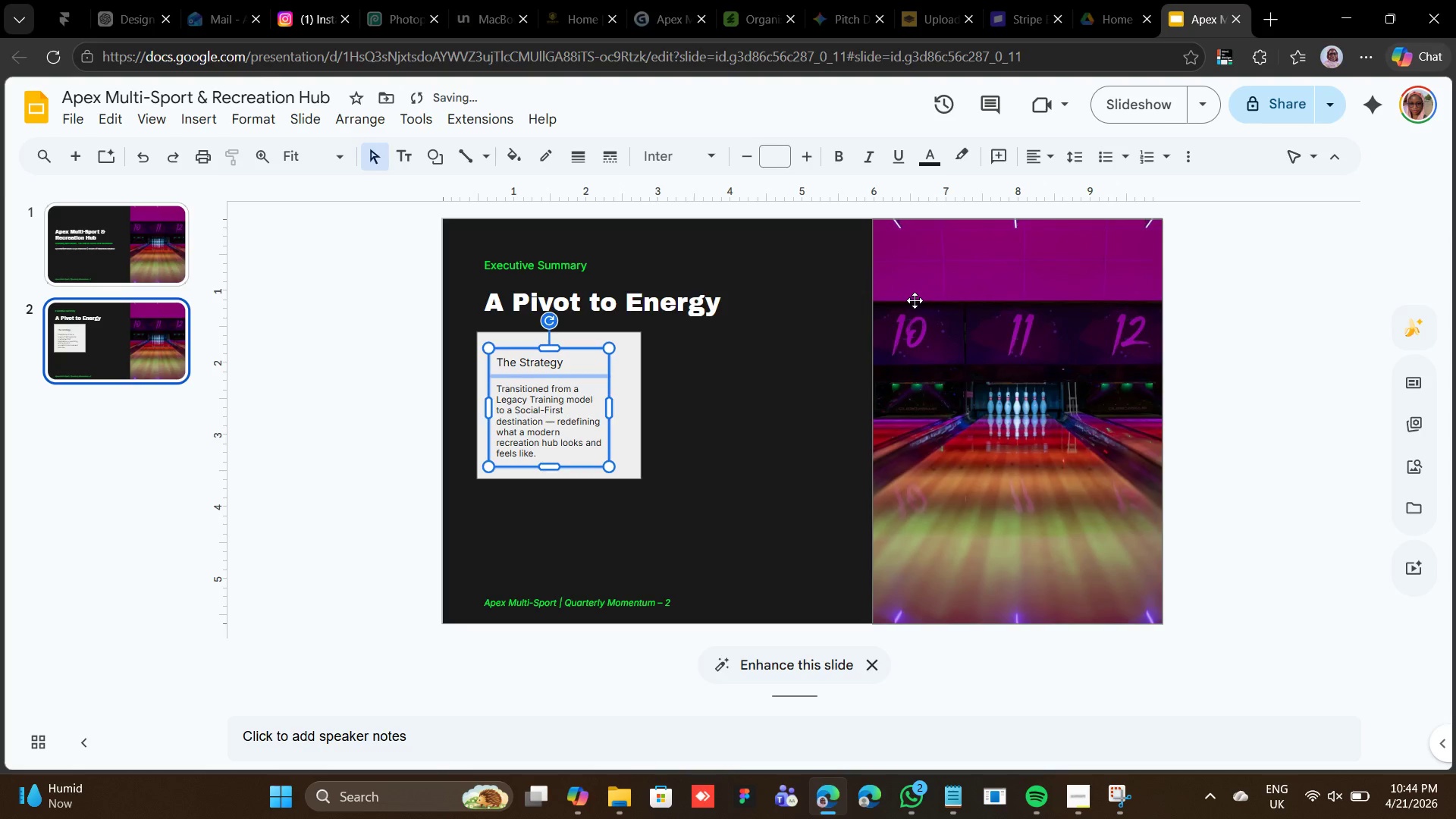 
key(Shift+ArrowUp)
 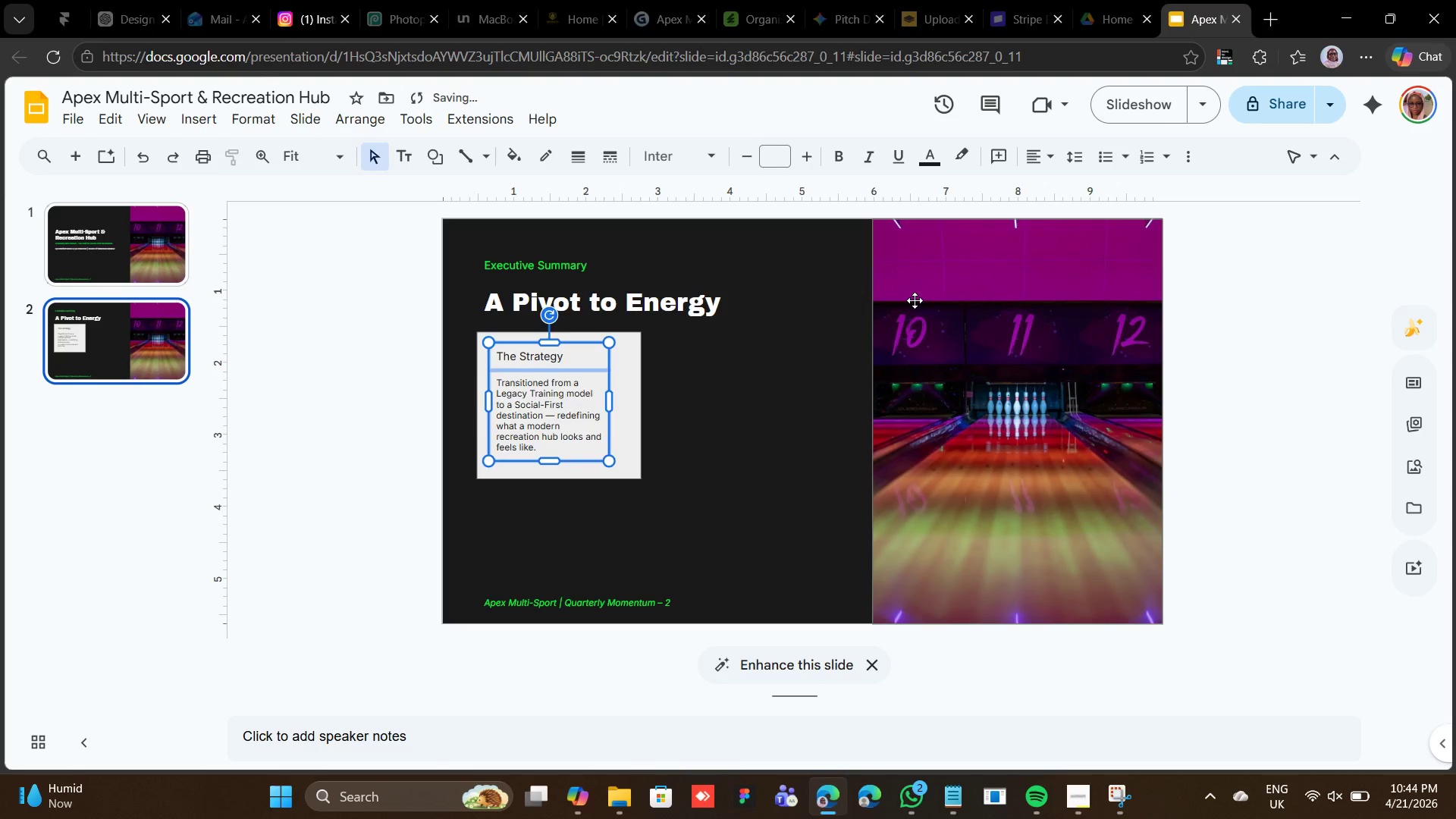 
key(ArrowDown)
 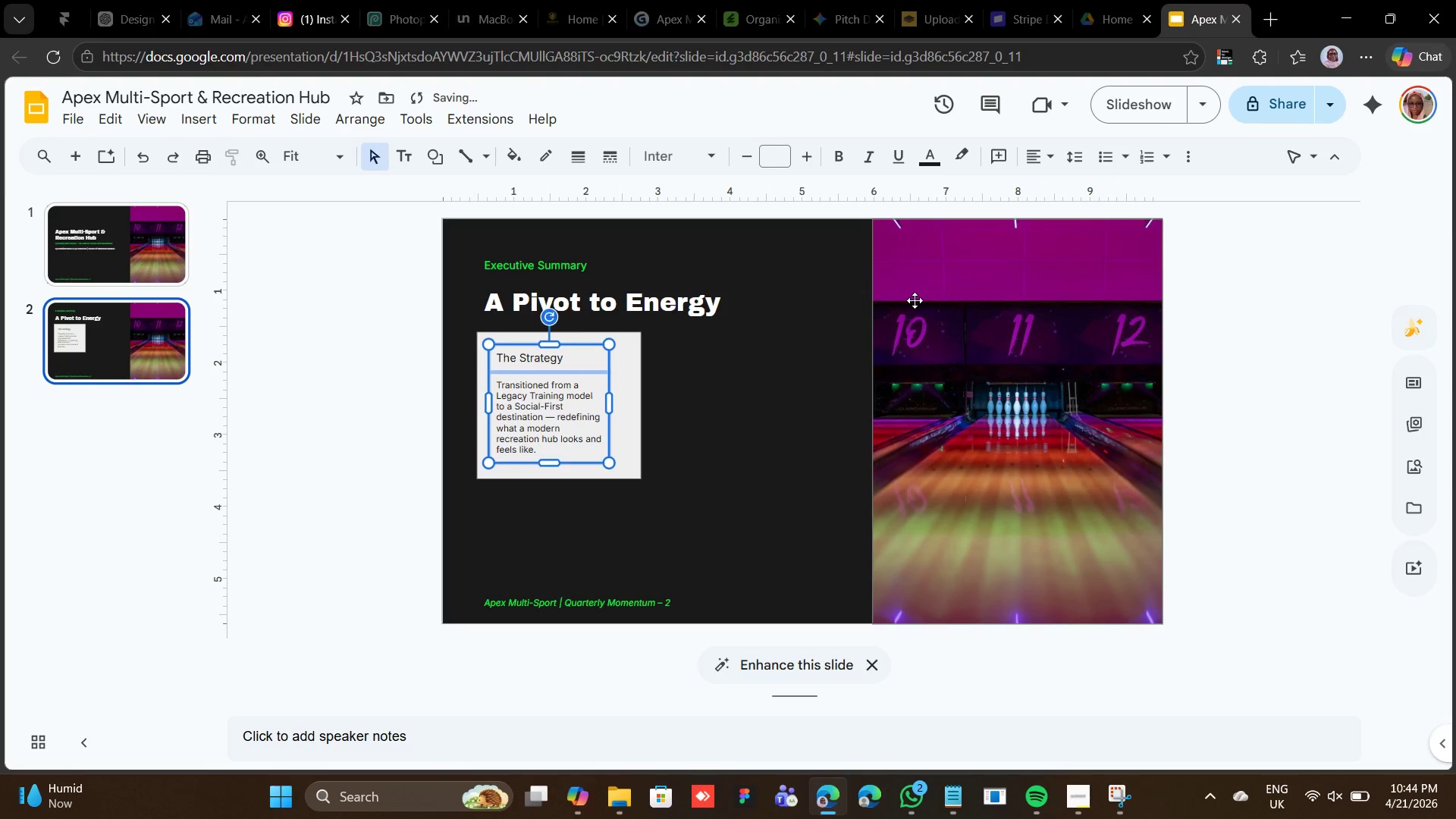 
key(ArrowDown)
 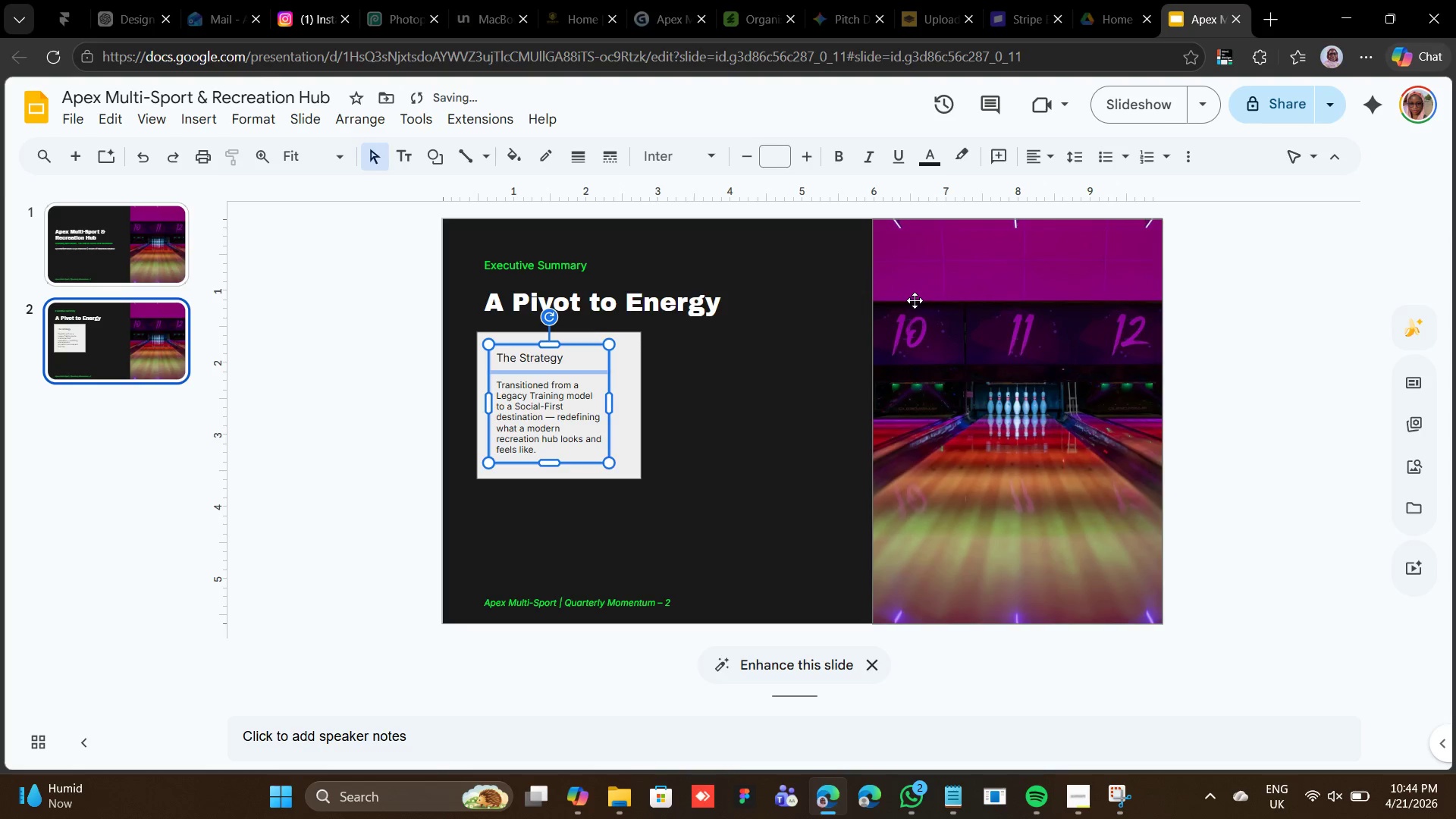 
key(ArrowDown)
 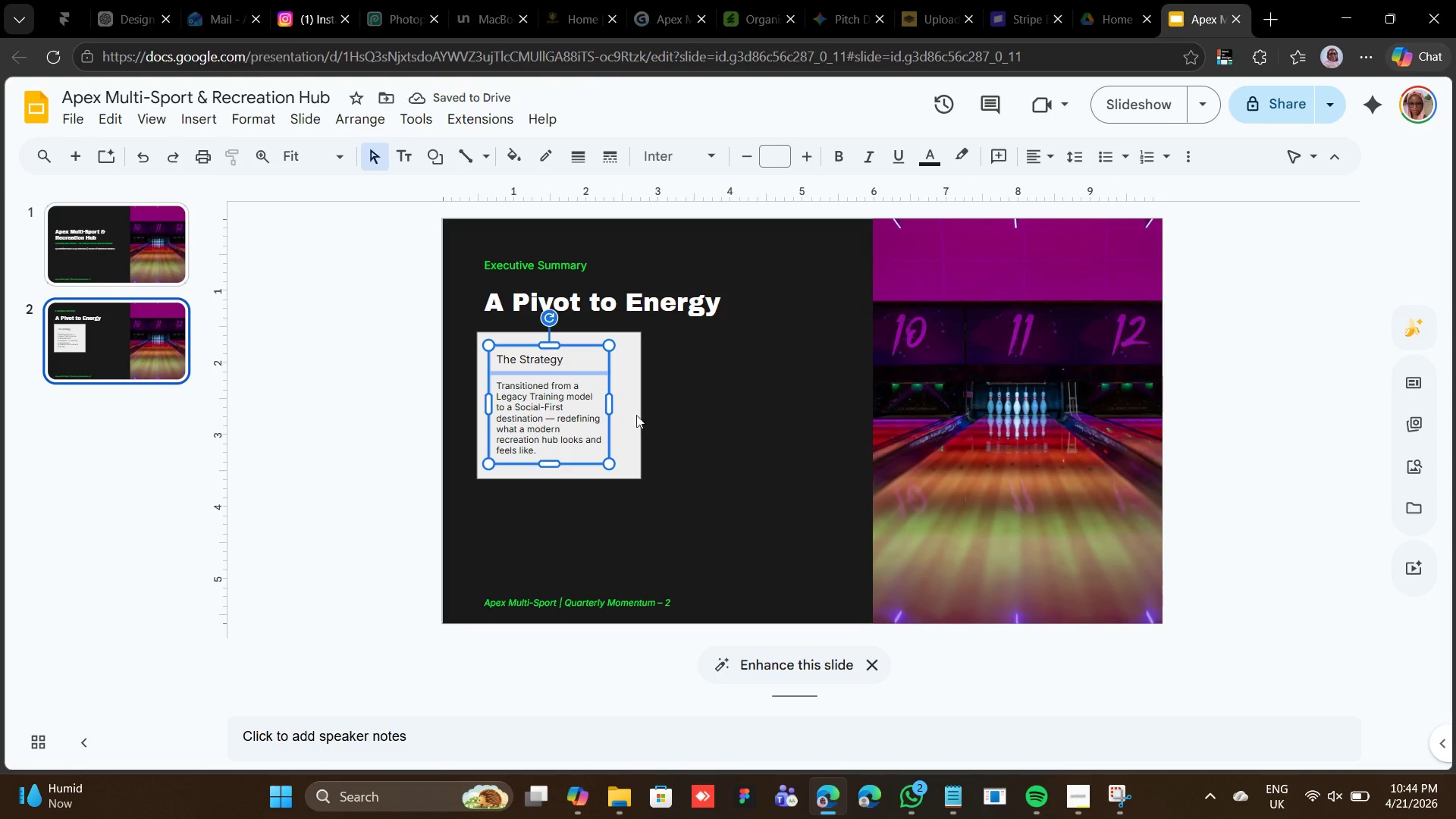 
wait(5.28)
 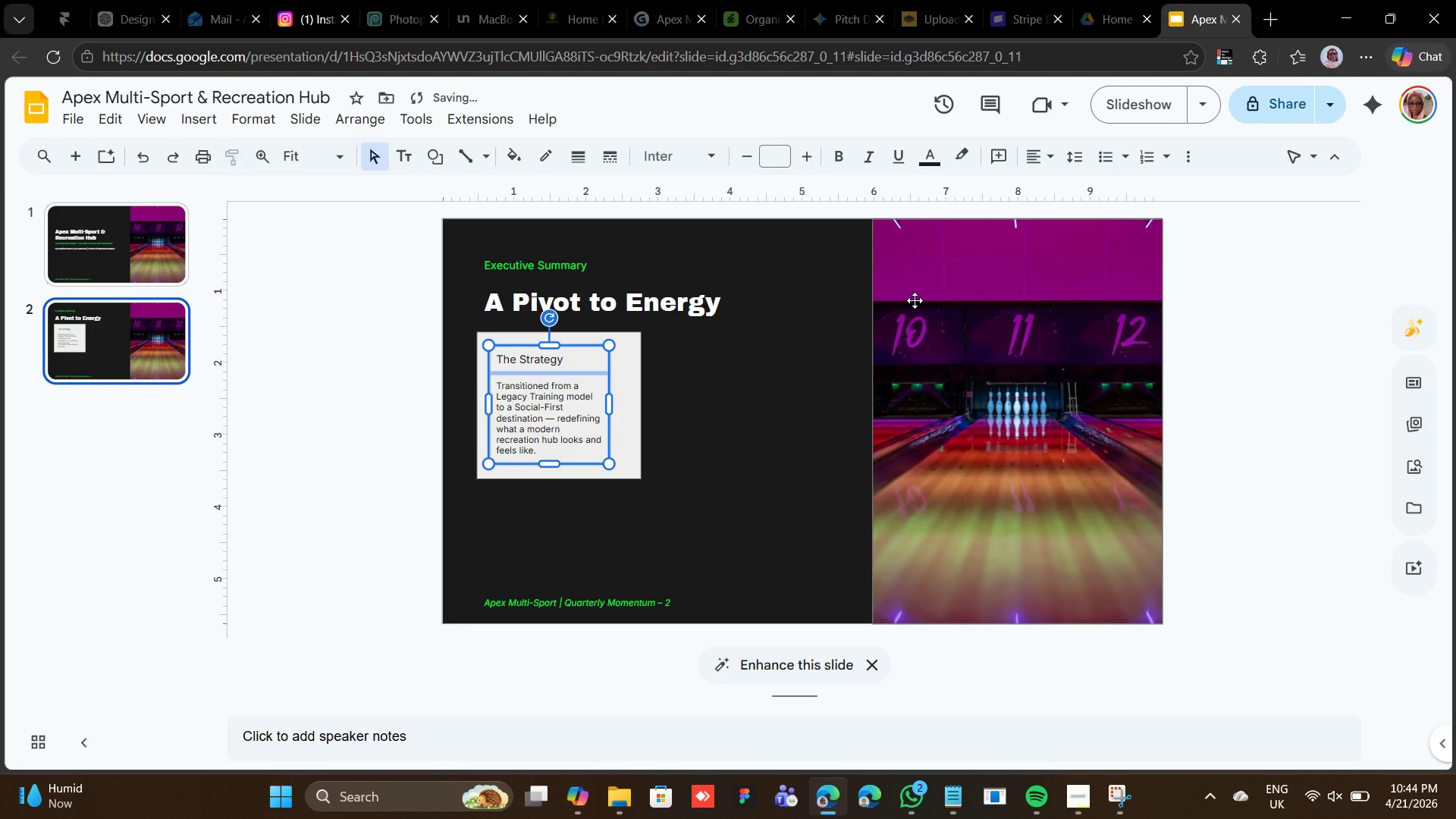 
left_click([633, 408])
 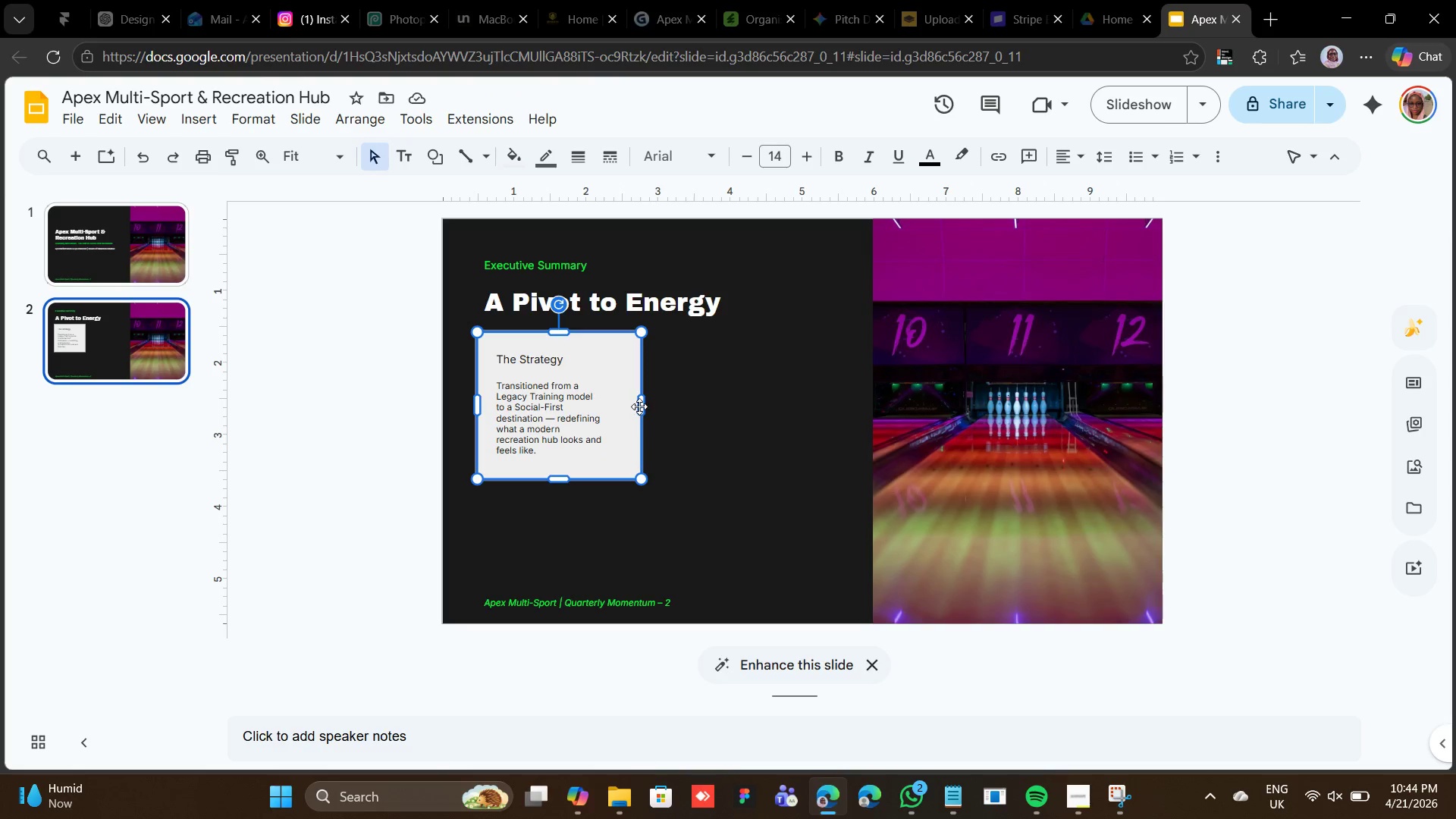 
left_click_drag(start_coordinate=[642, 403], to_coordinate=[627, 410])
 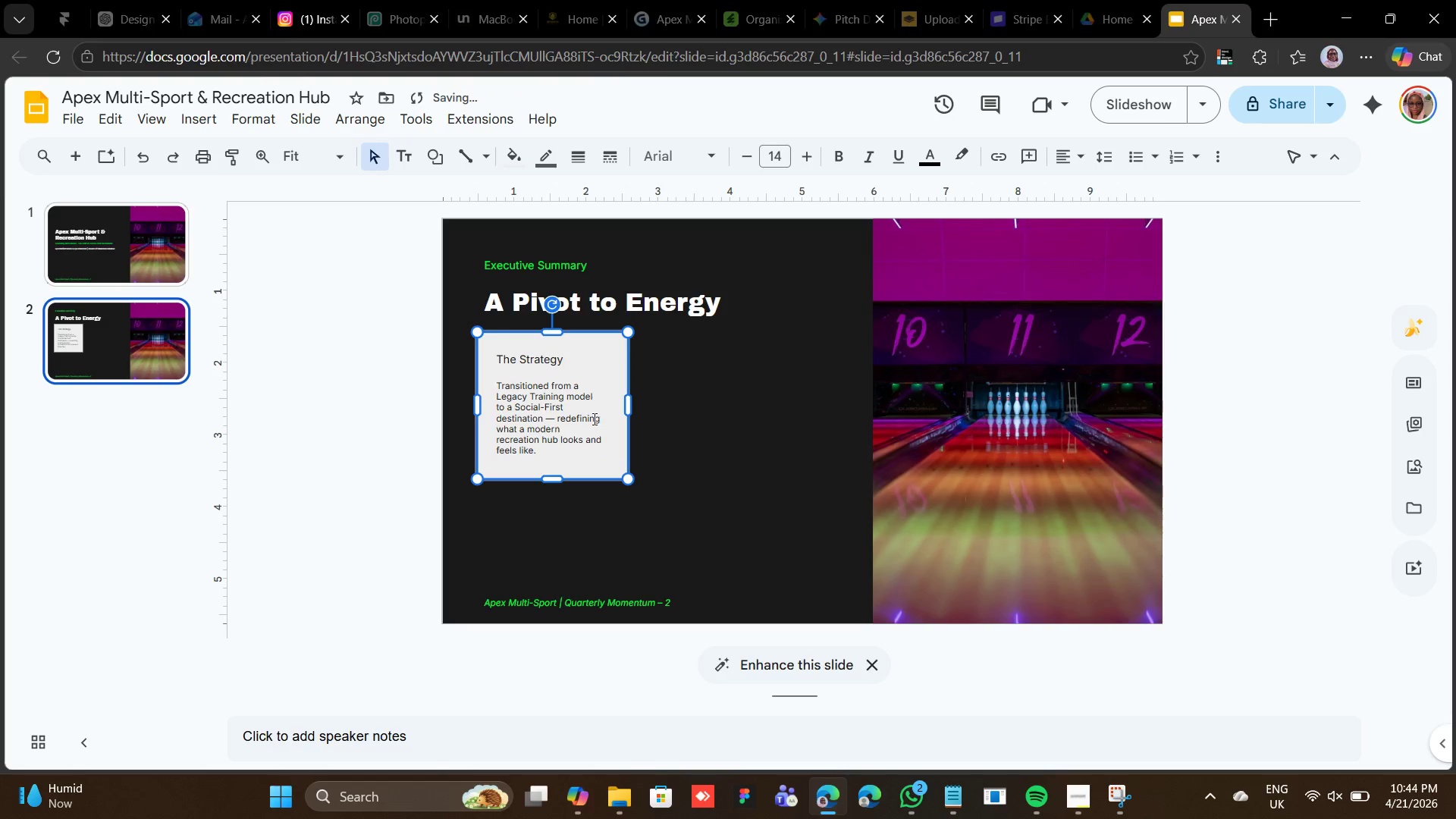 
hold_key(key=CapsLock, duration=0.75)
 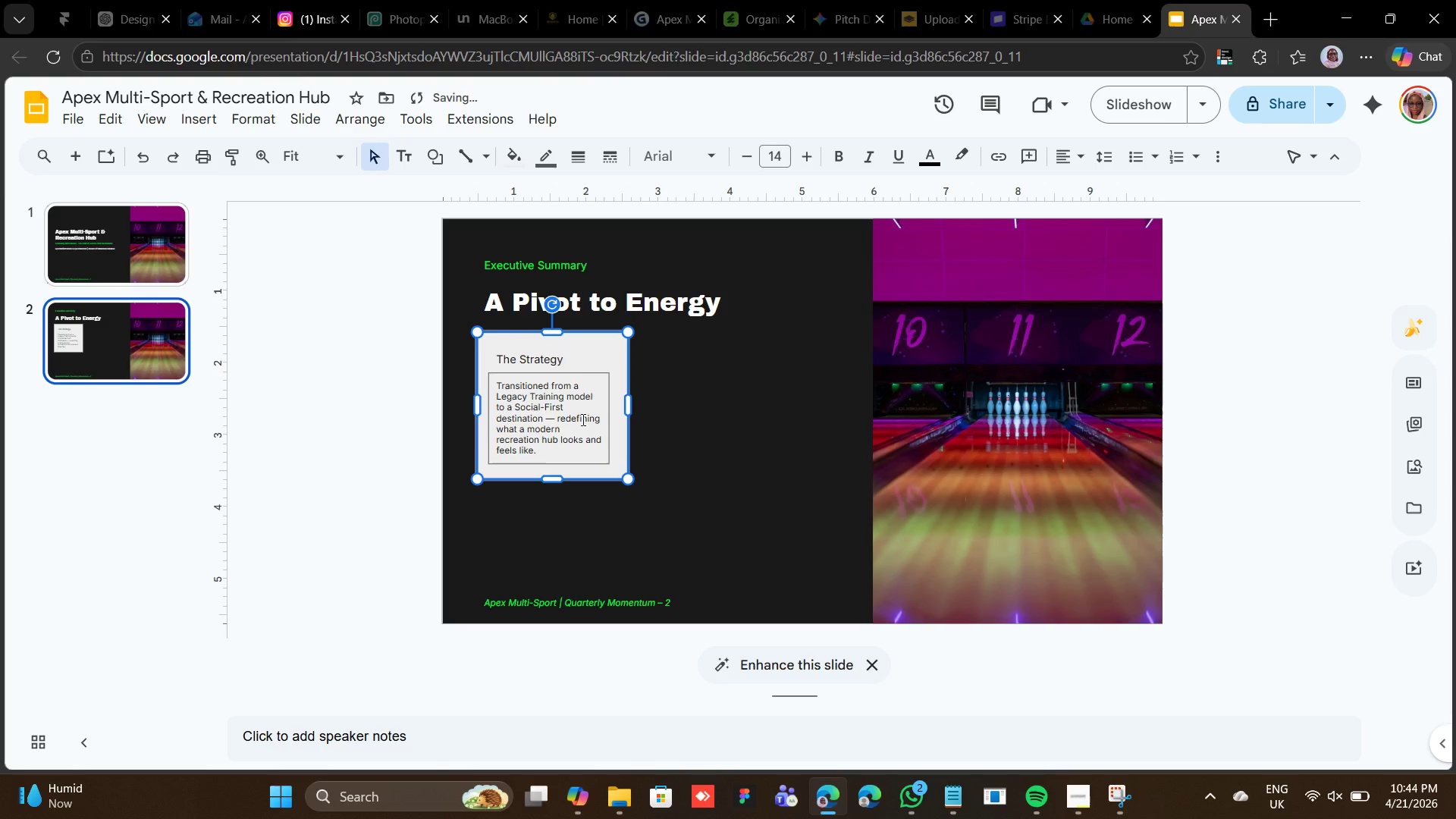 
key(CapsLock)
 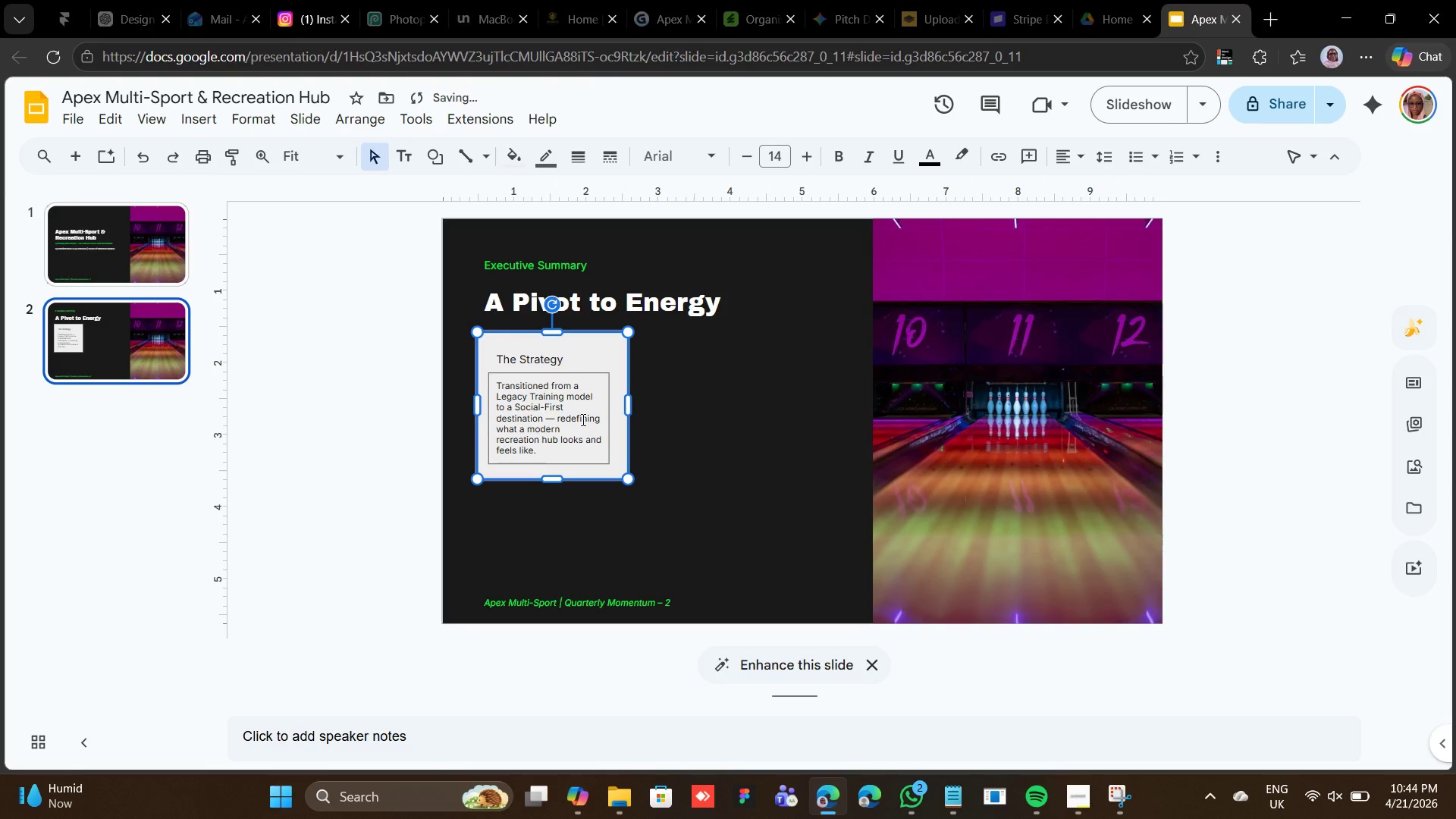 
hold_key(key=ShiftLeft, duration=1.67)
left_click([579, 419])
 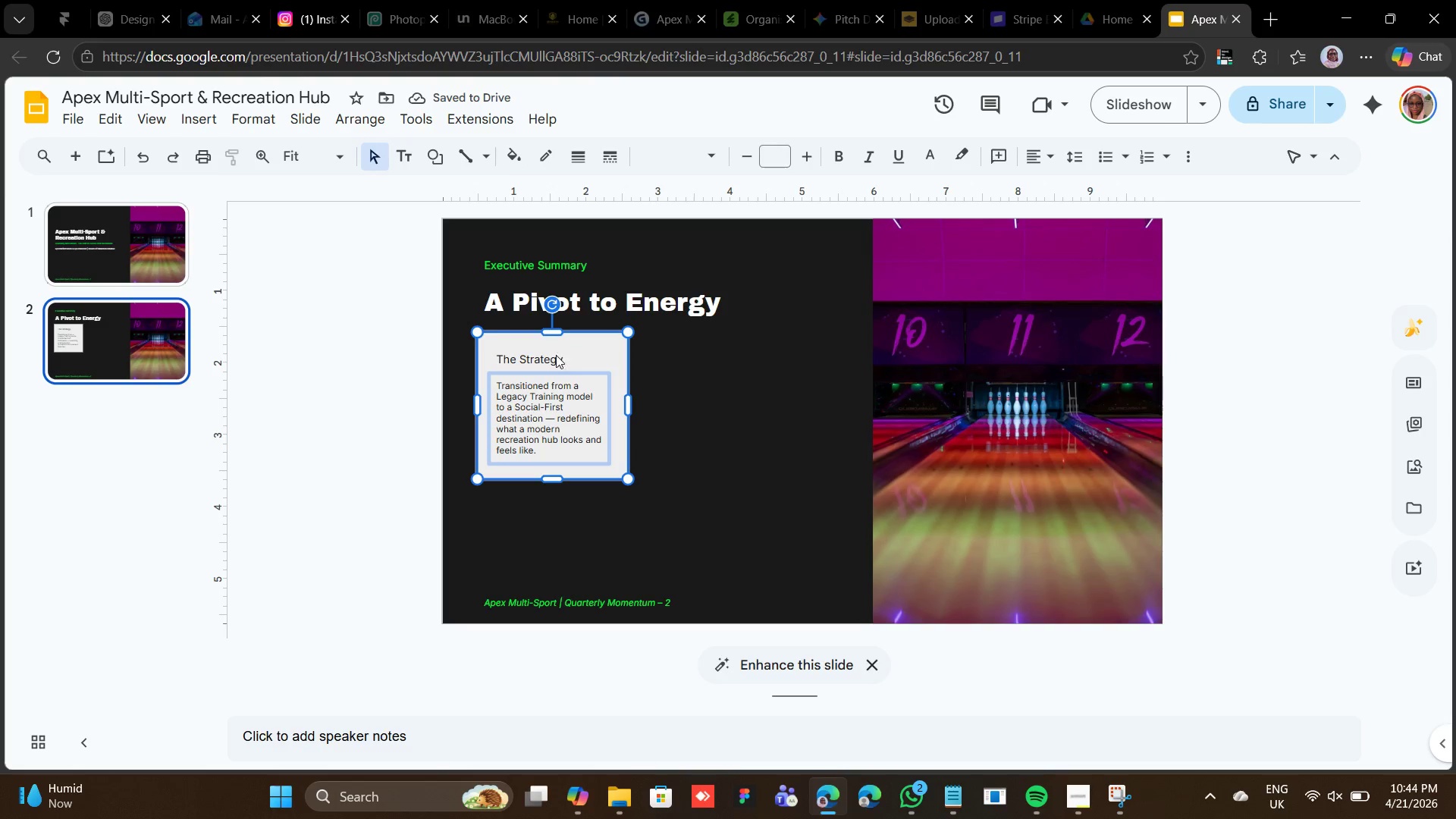 
left_click([554, 355])
 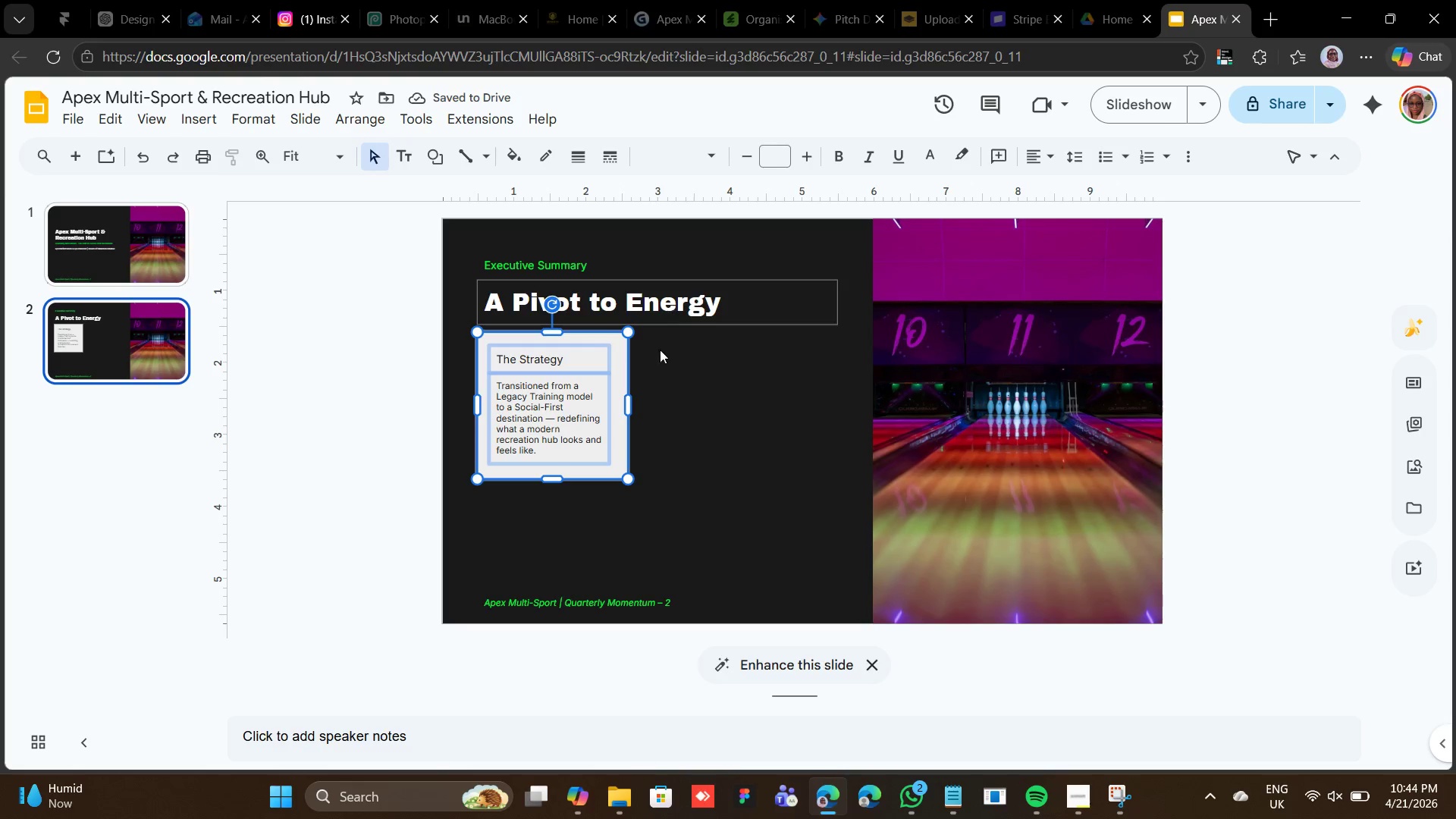 
left_click_drag(start_coordinate=[631, 406], to_coordinate=[642, 403])
 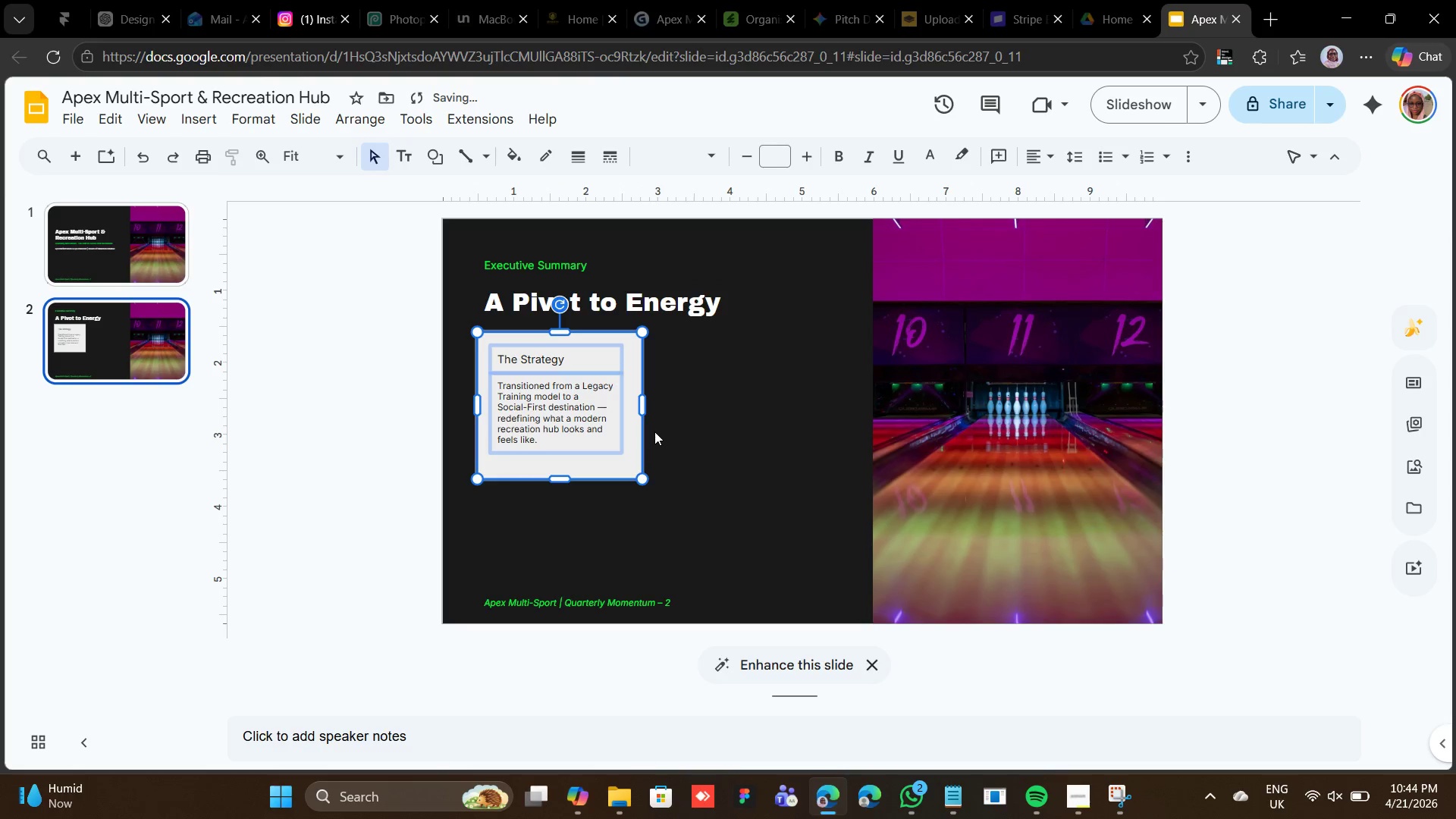 
left_click([670, 422])
 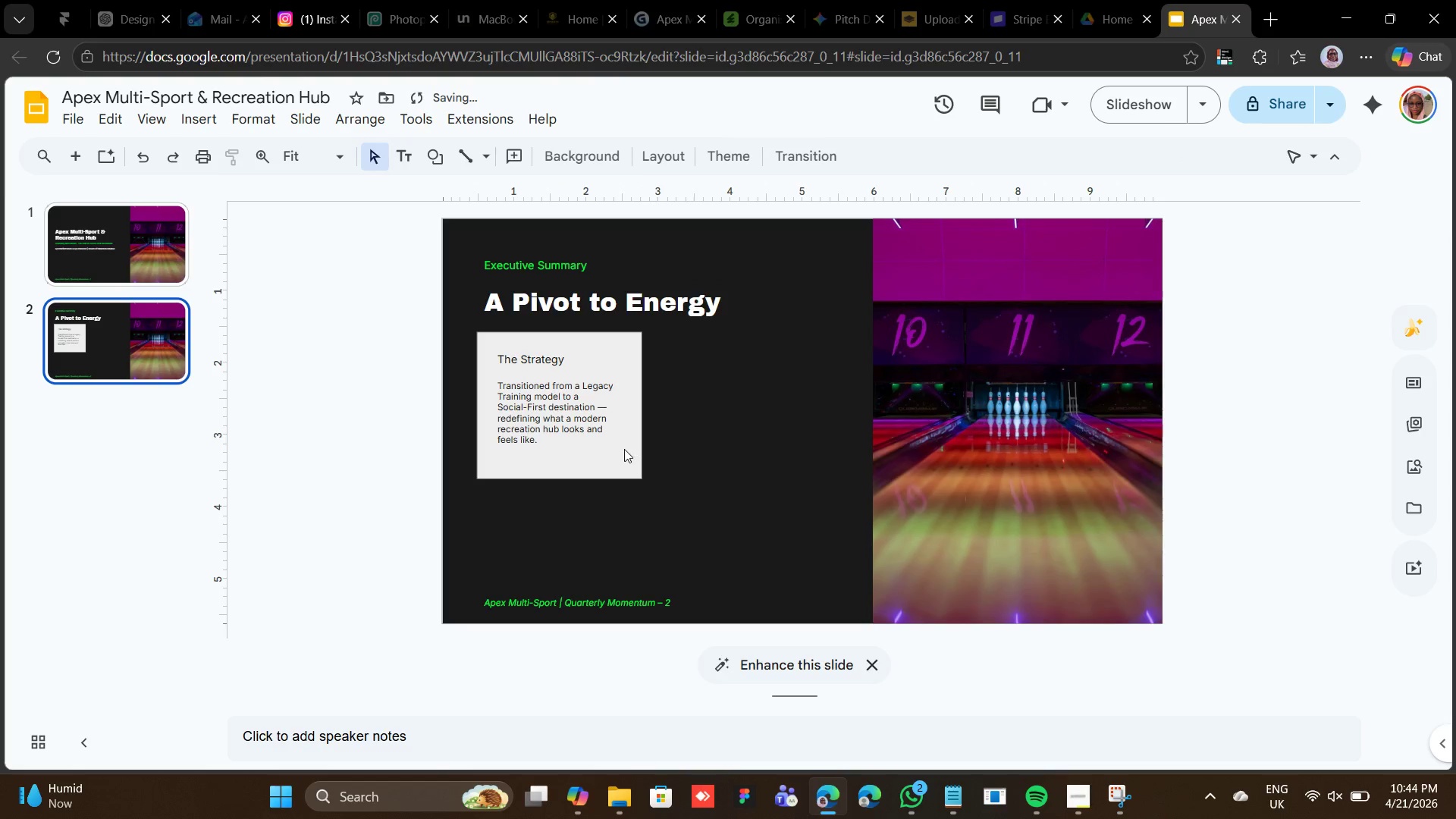 
left_click([625, 448])
 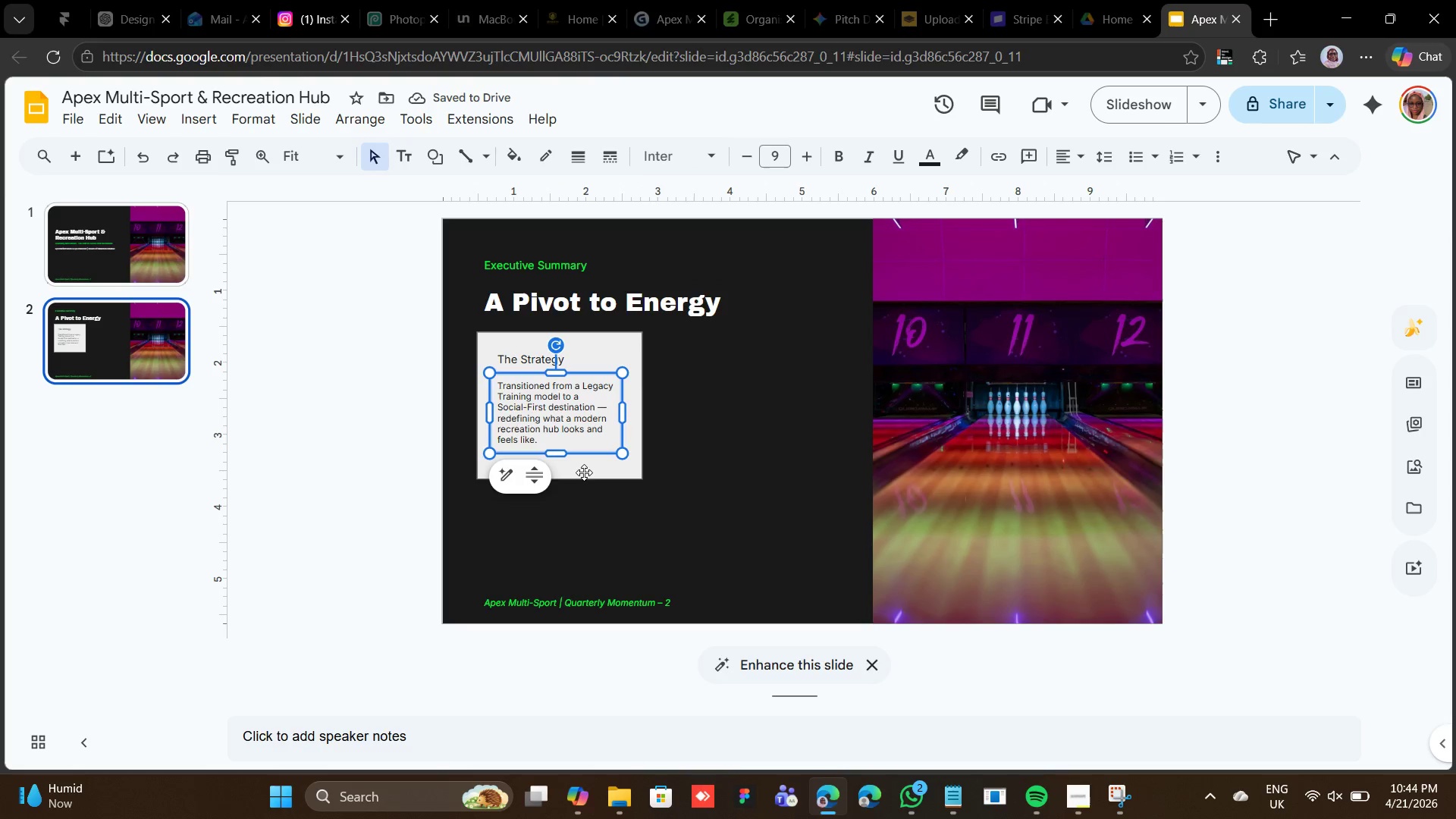 
left_click([585, 471])
 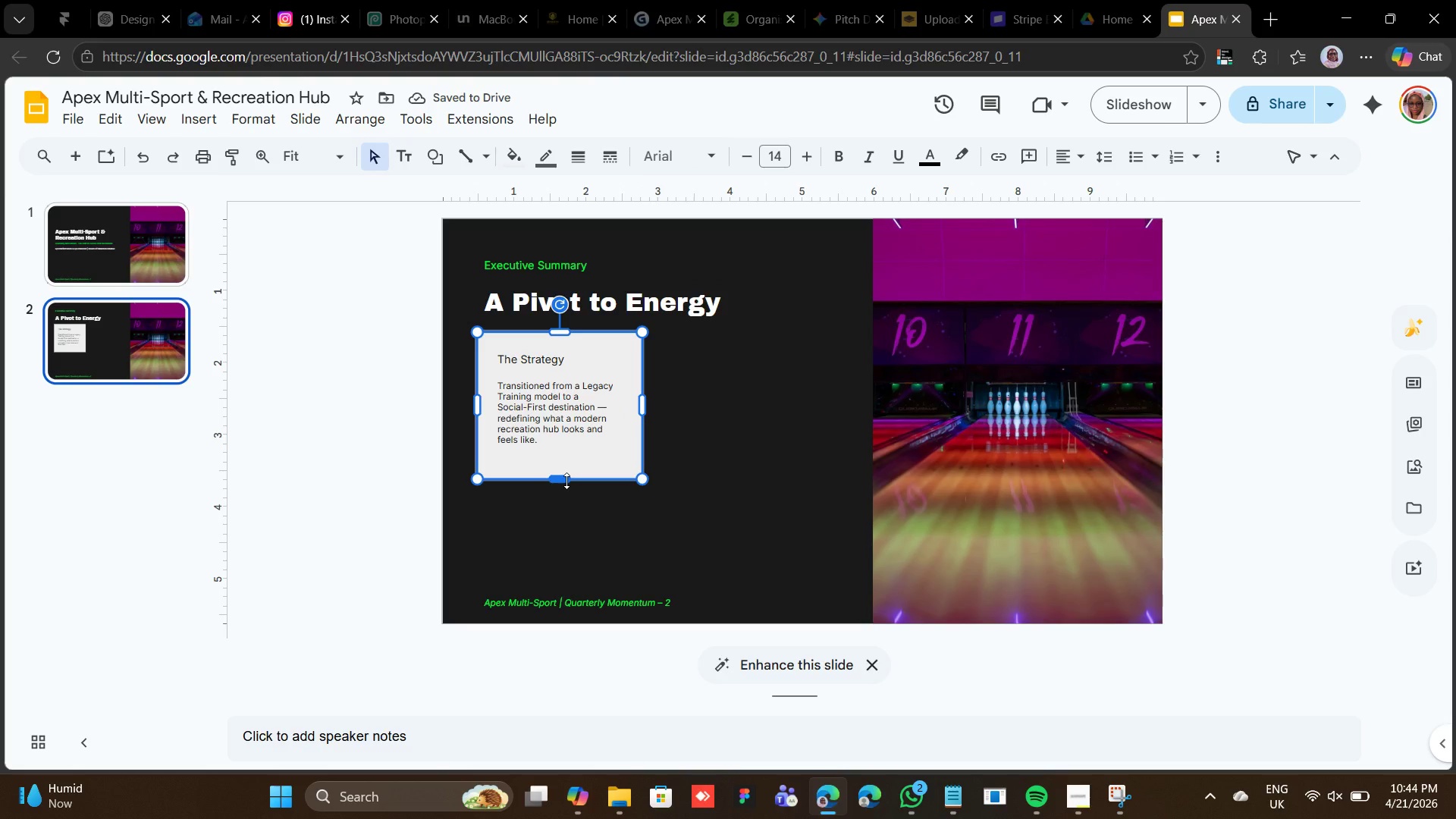 
left_click_drag(start_coordinate=[566, 481], to_coordinate=[571, 469])
 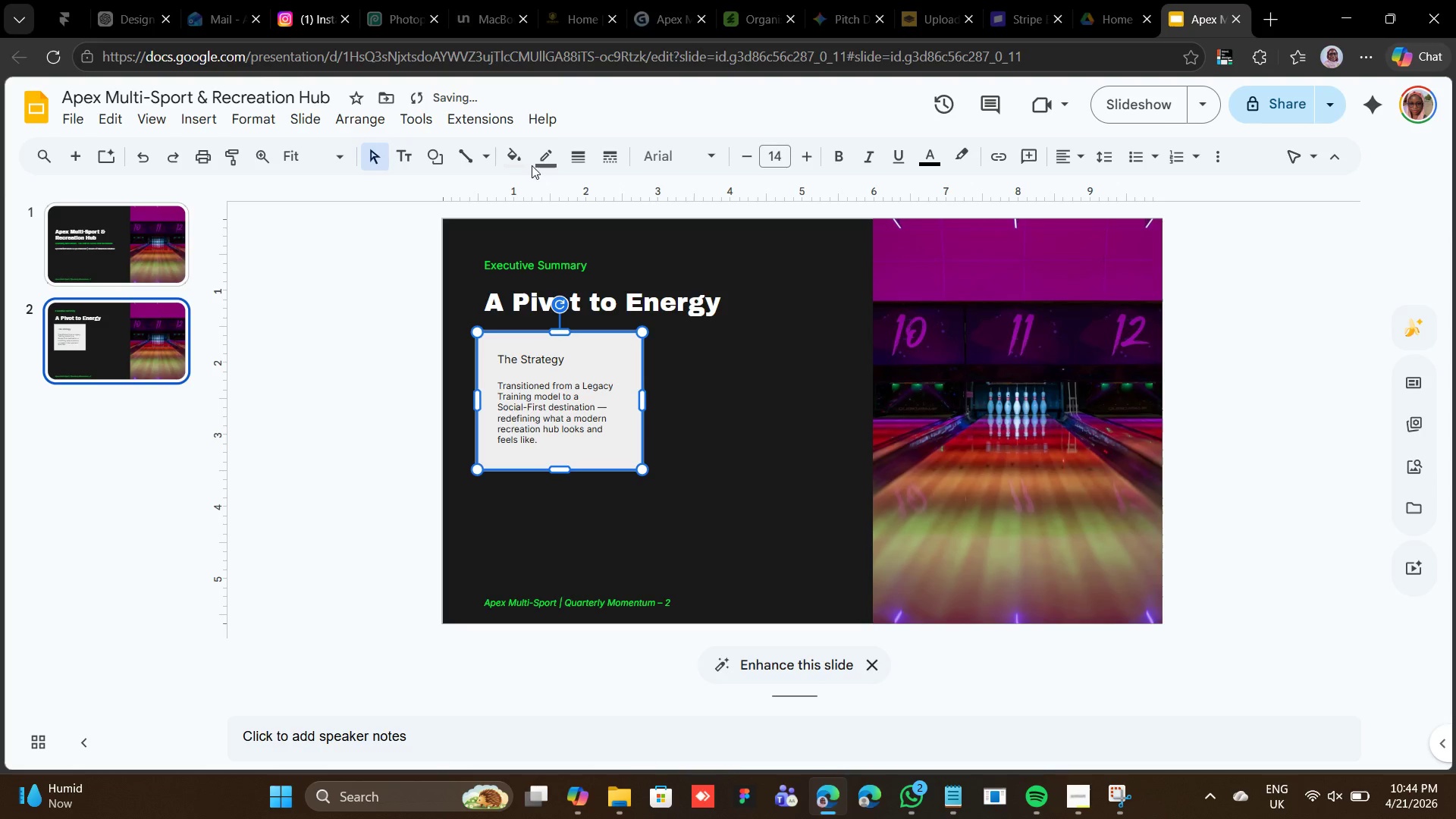 
left_click([514, 162])
 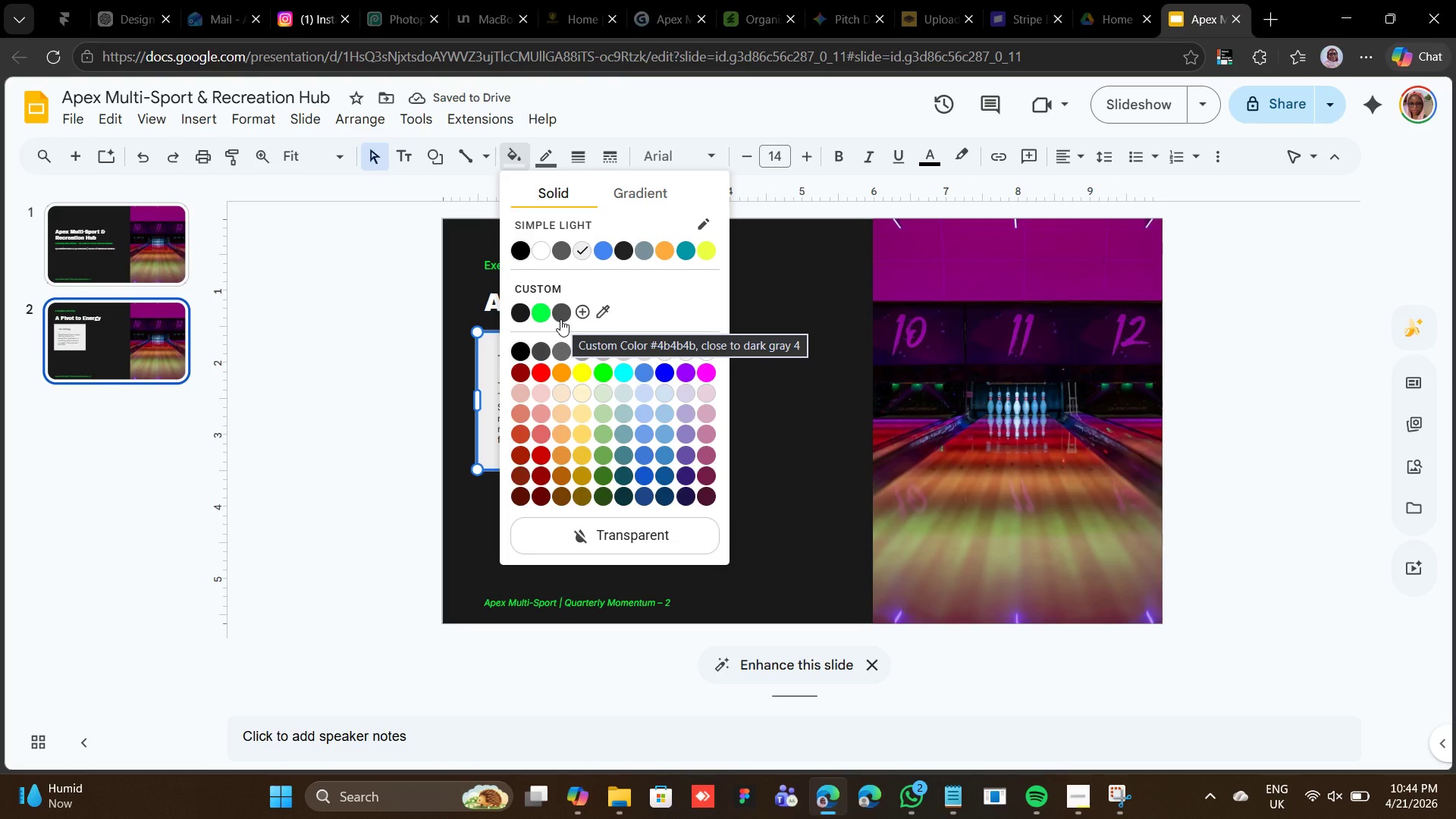 
left_click([560, 315])
 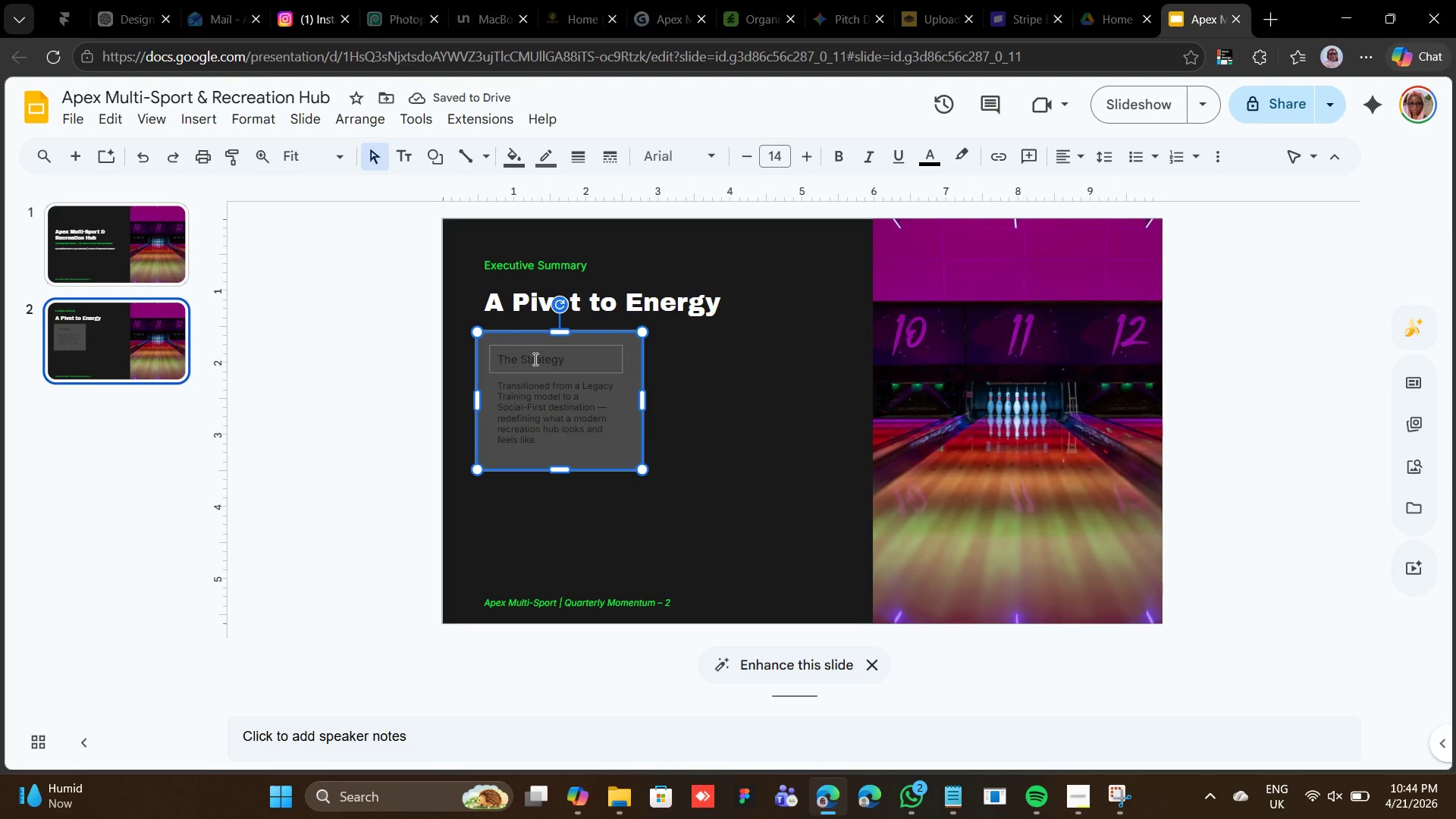 
left_click([538, 348])
 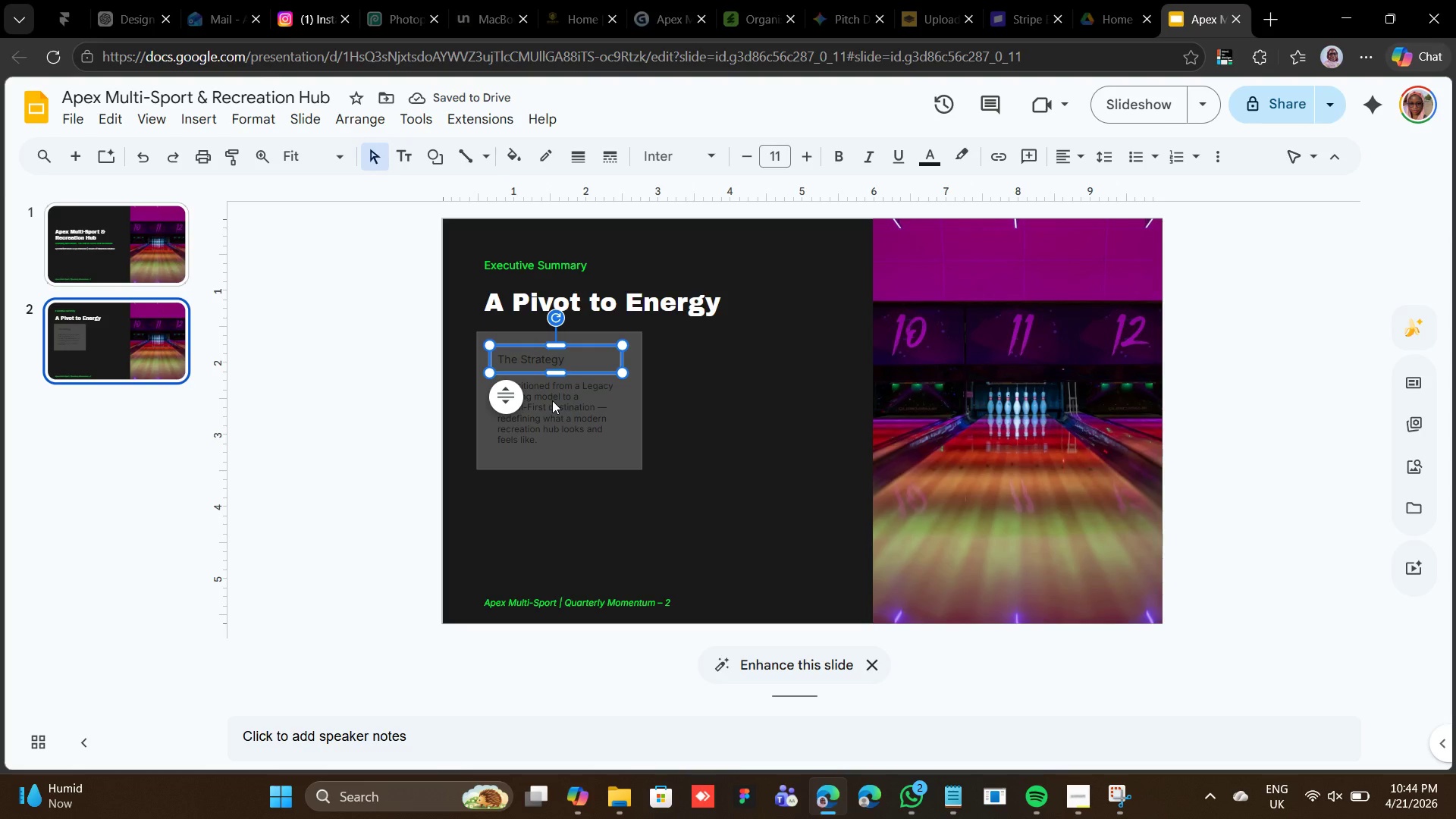 
hold_key(key=ShiftLeft, duration=0.72)
 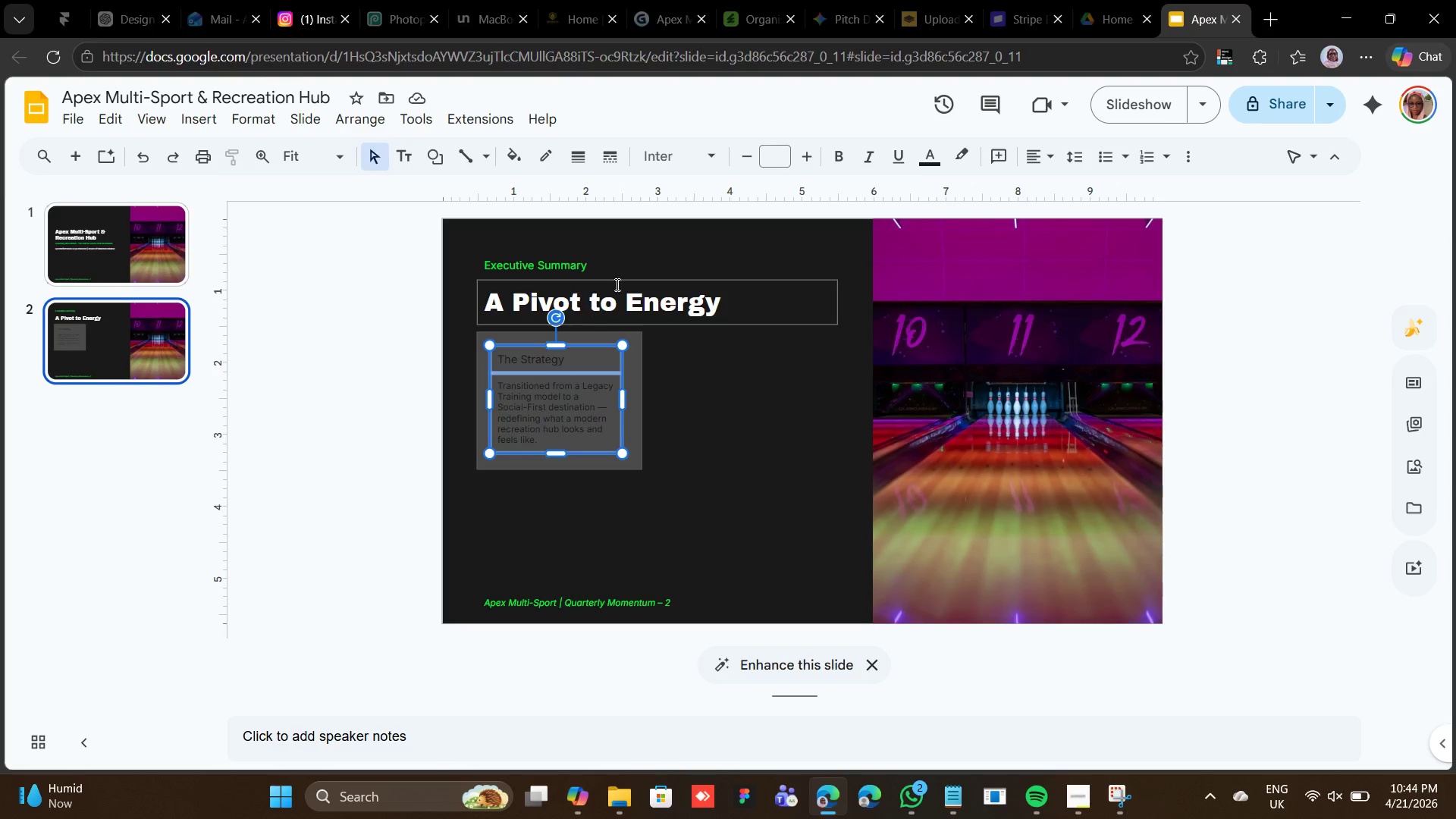 
wait(9.25)
 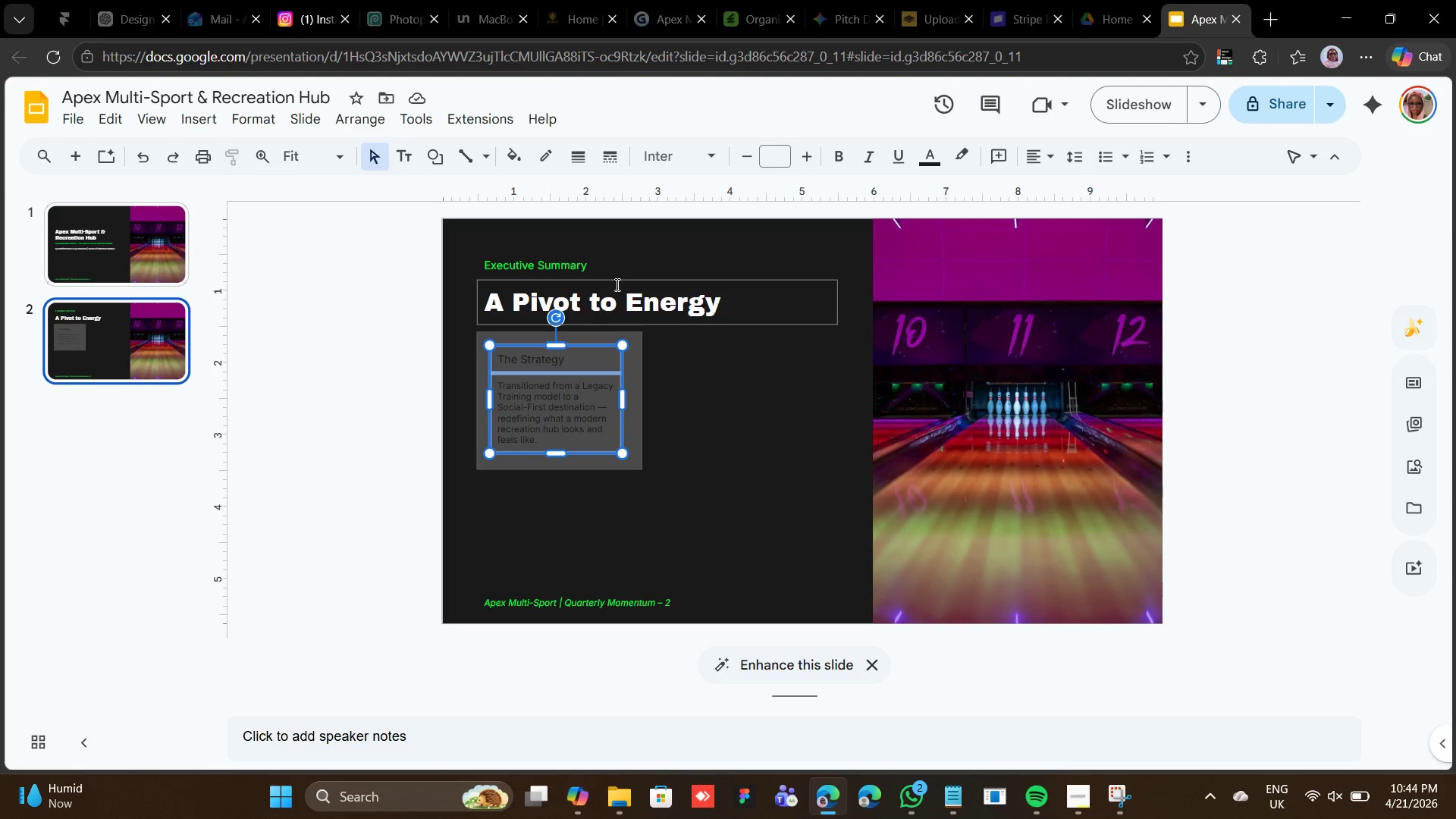 
left_click([635, 399])
 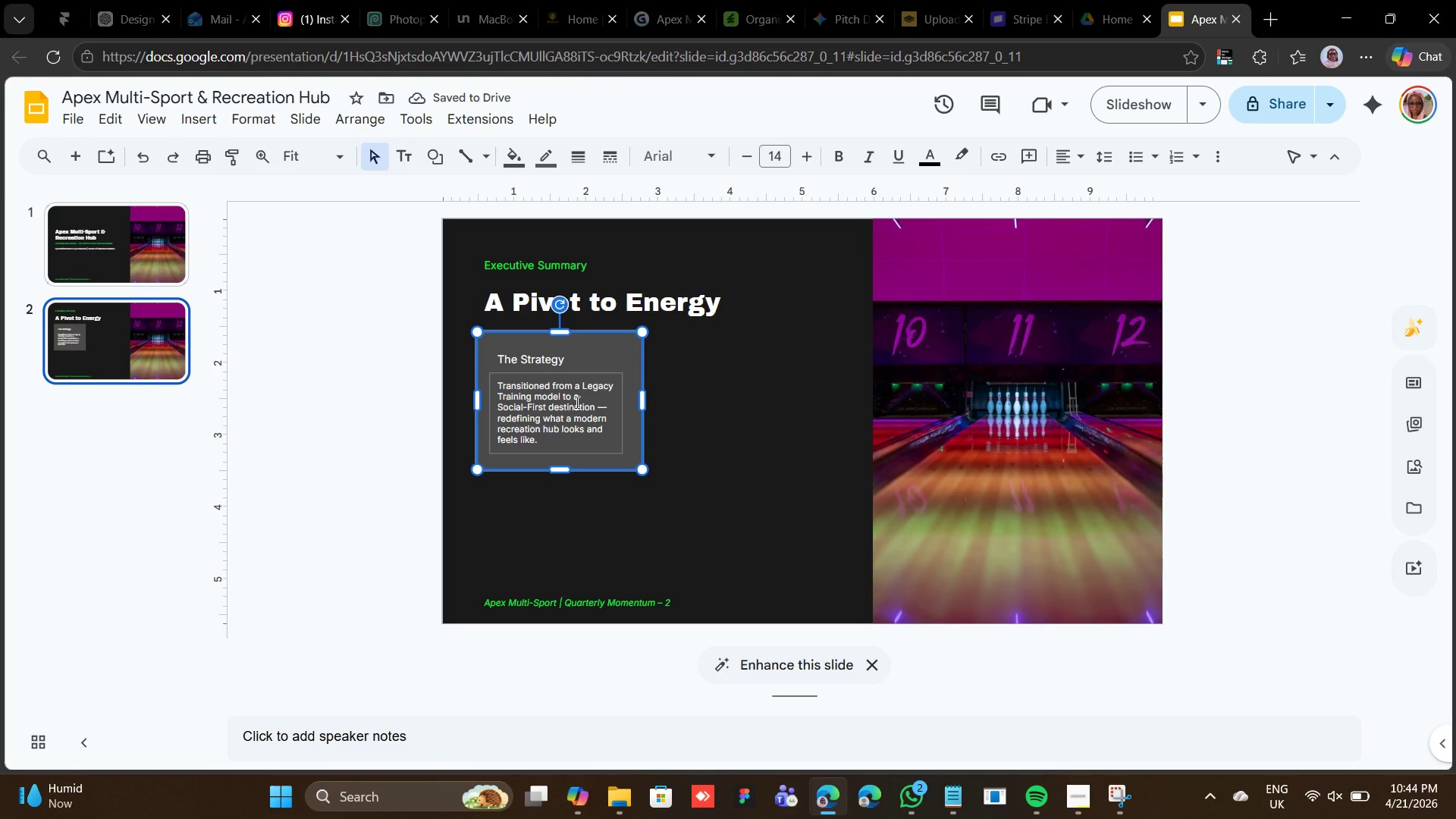 
hold_key(key=ShiftLeft, duration=1.34)
left_click([576, 401])
 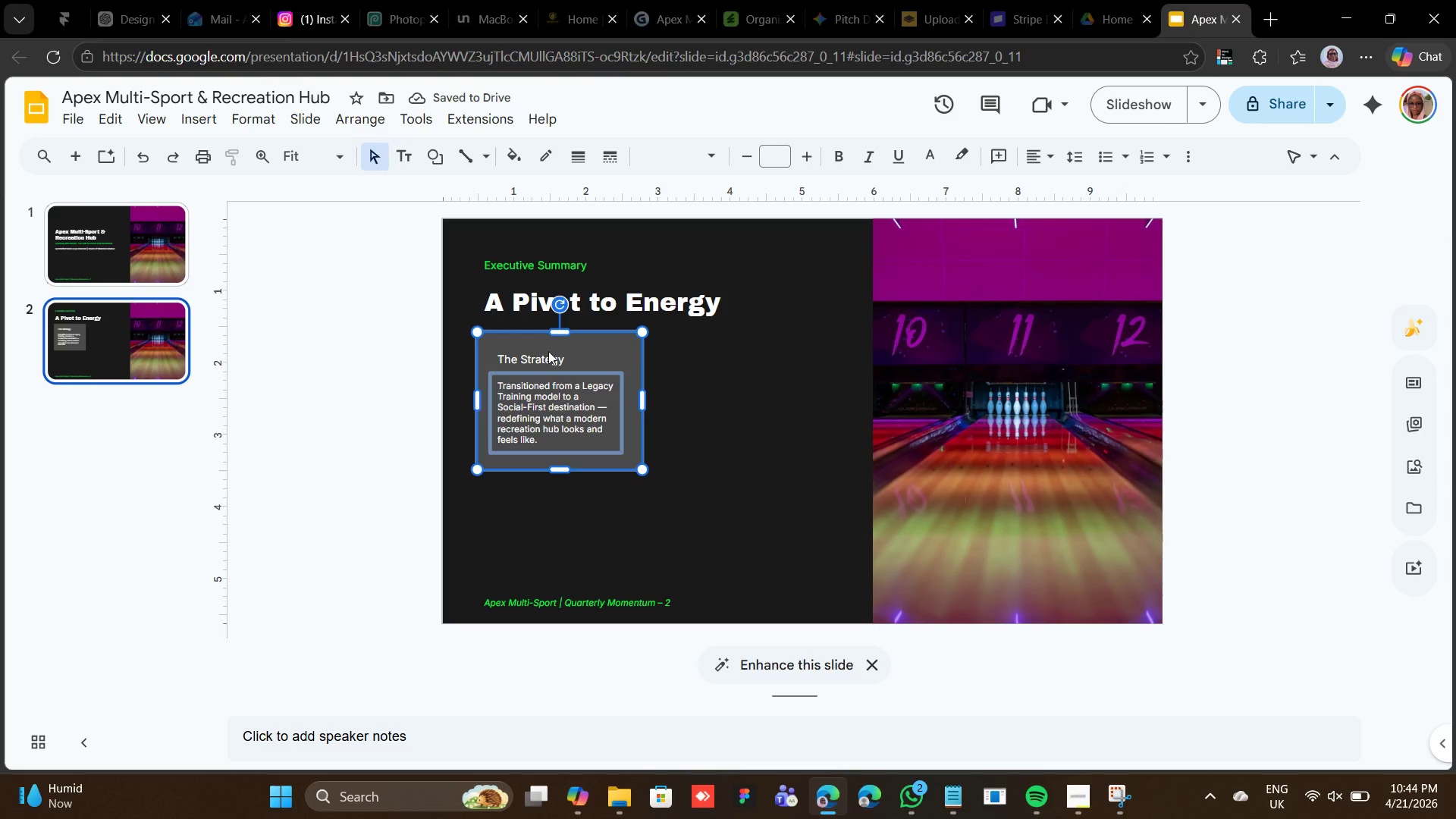 
left_click([546, 351])
 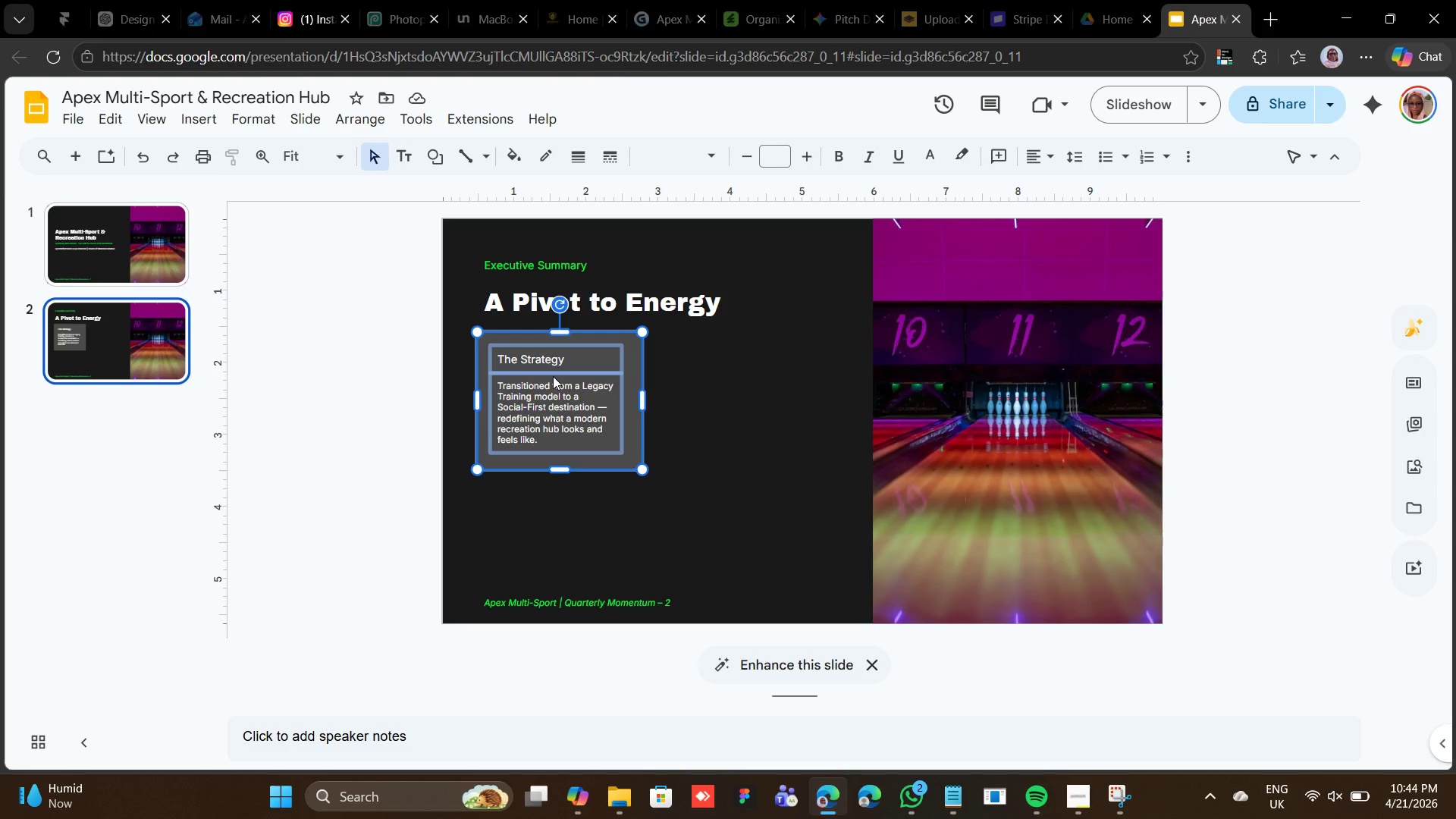 
right_click([553, 376])
 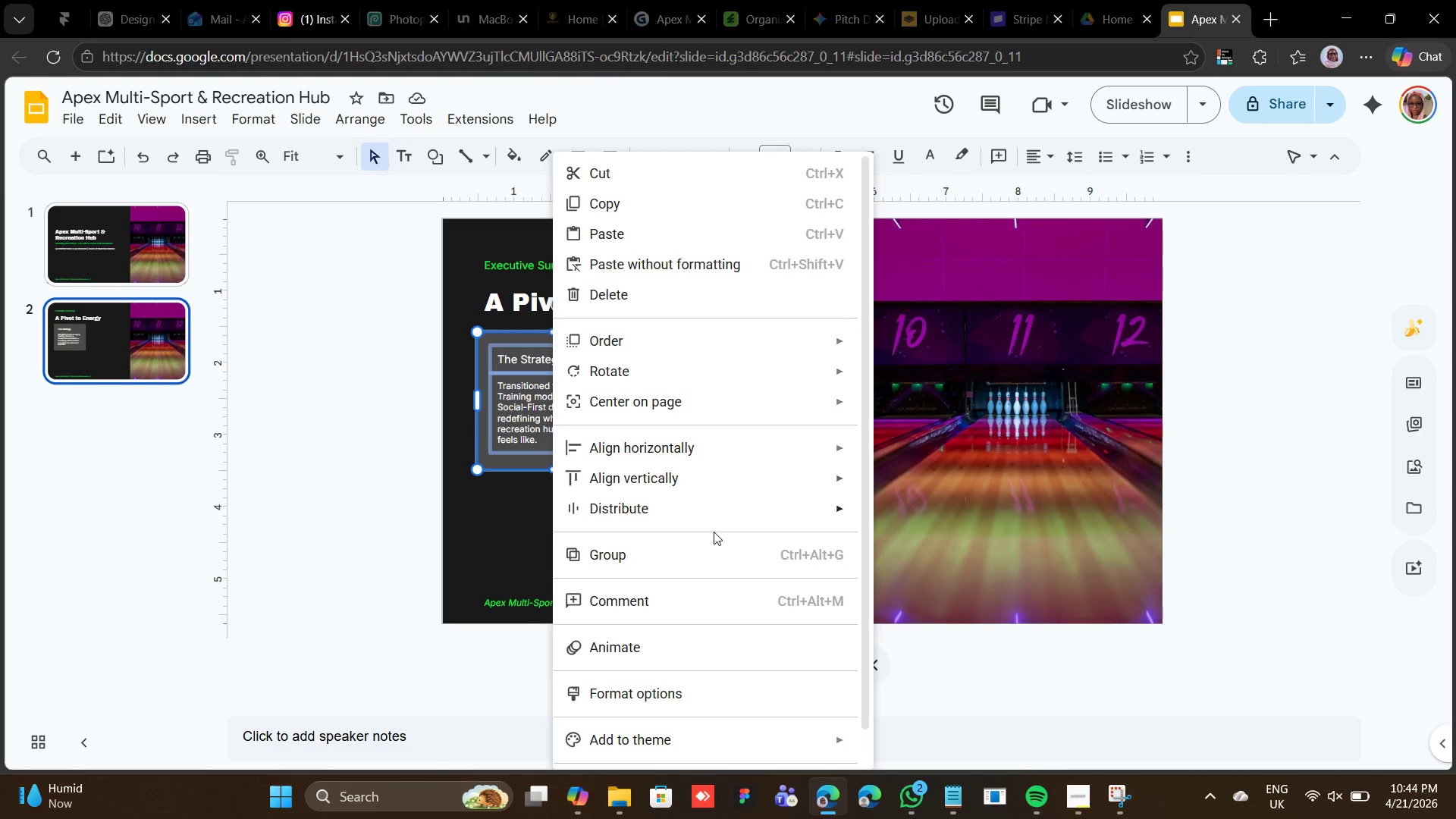 
left_click([710, 543])
 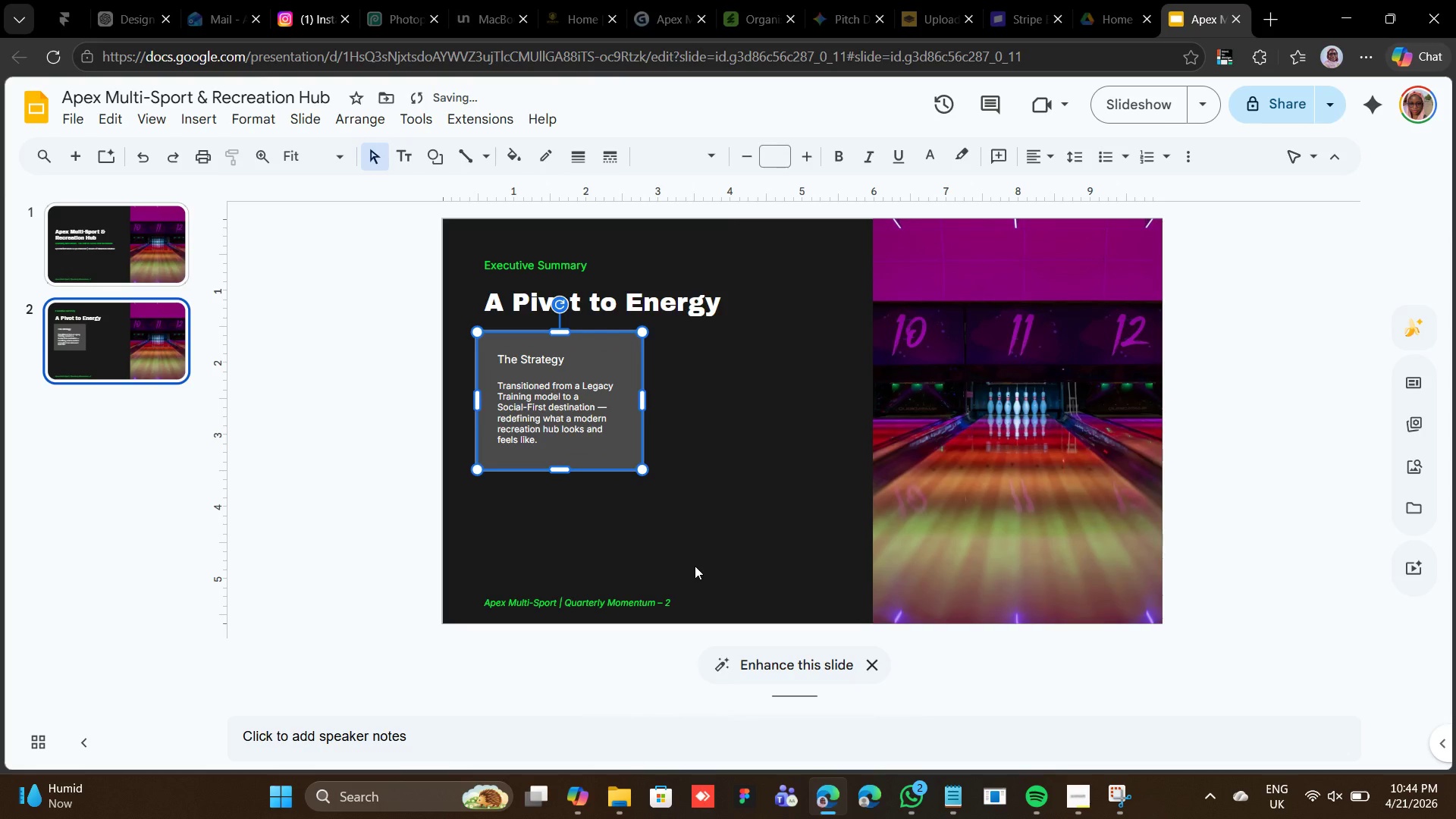 
key(Control+D)
 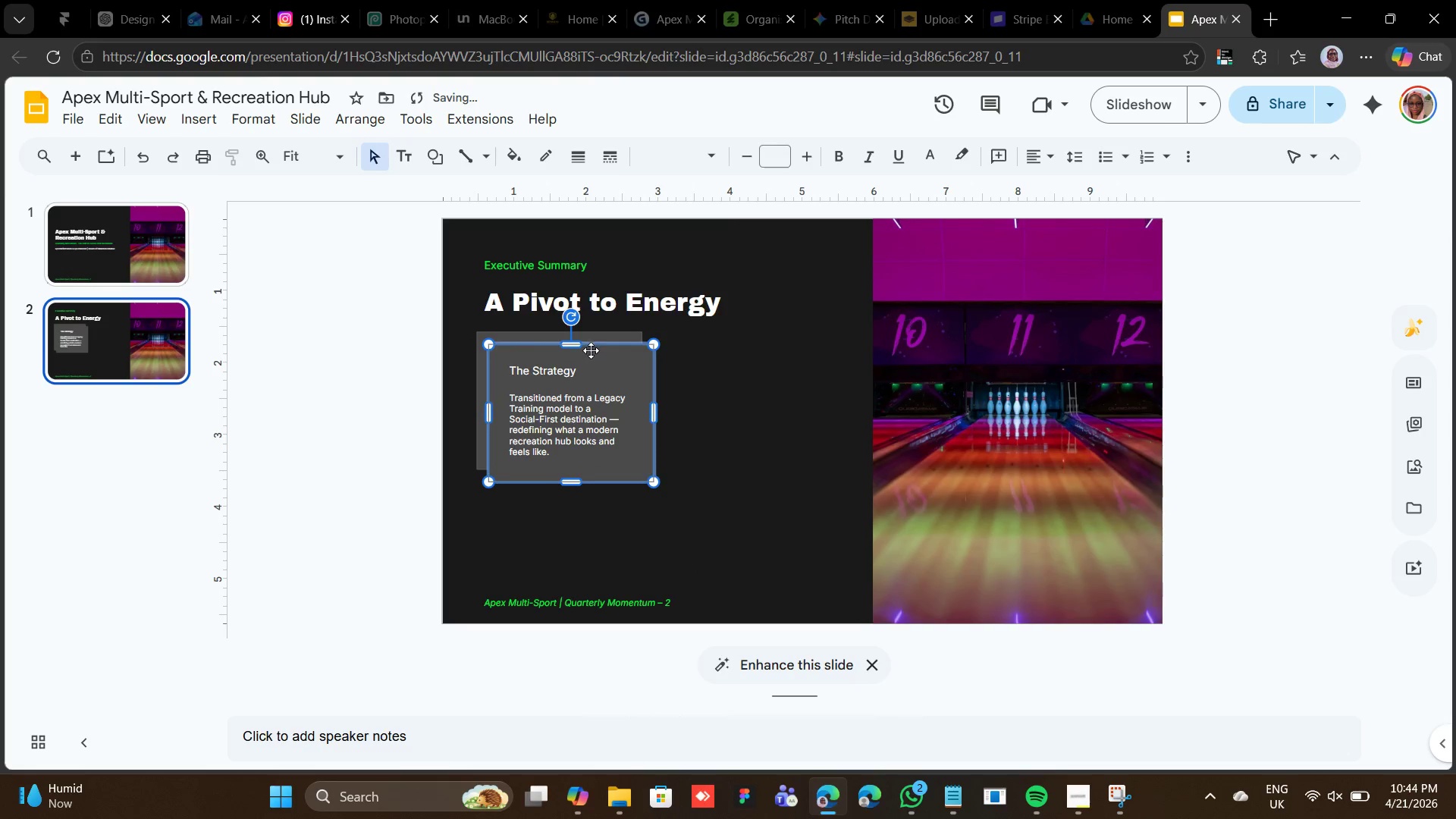 
left_click_drag(start_coordinate=[591, 357], to_coordinate=[762, 344])
 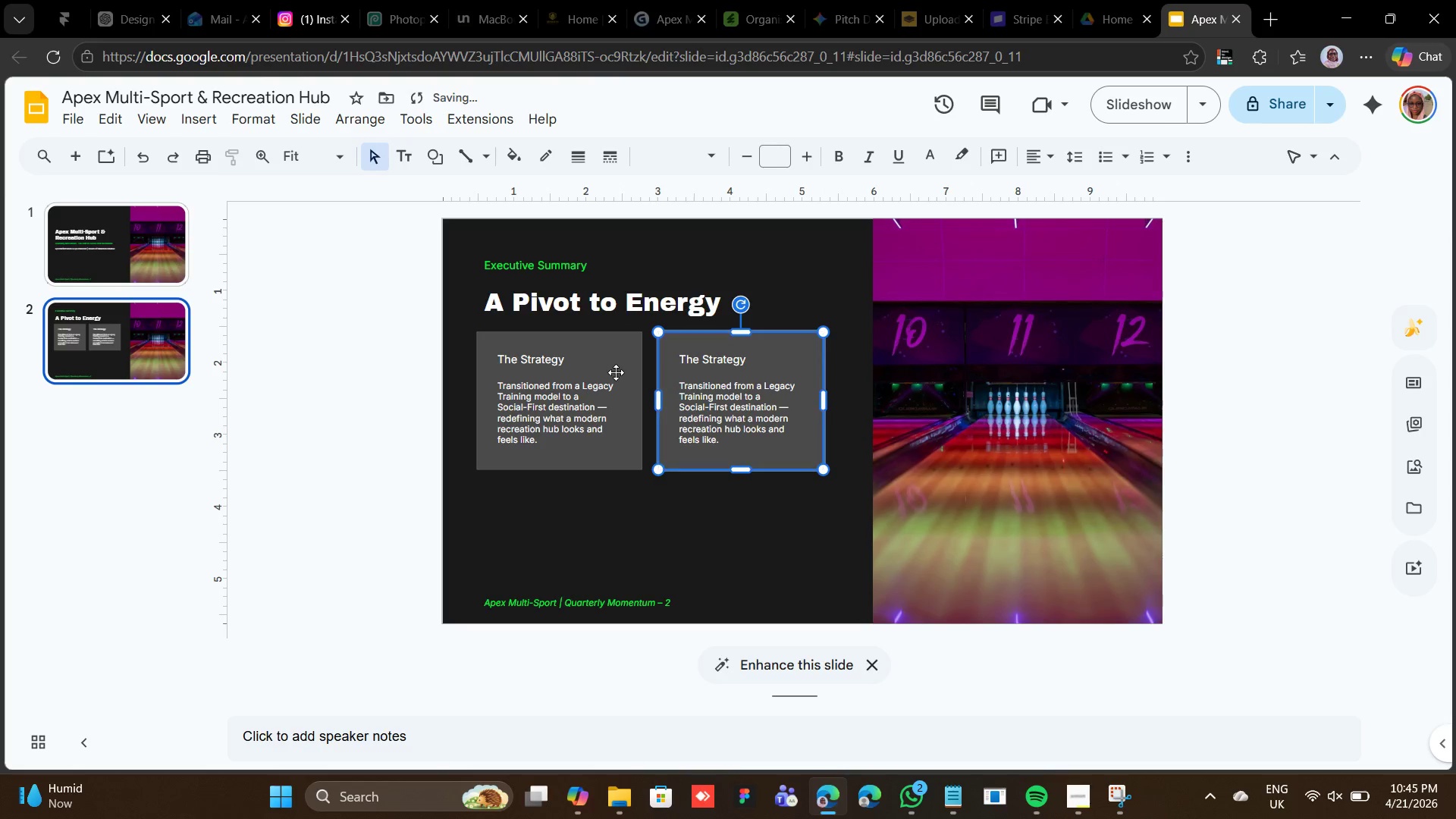 
wait(6.56)
 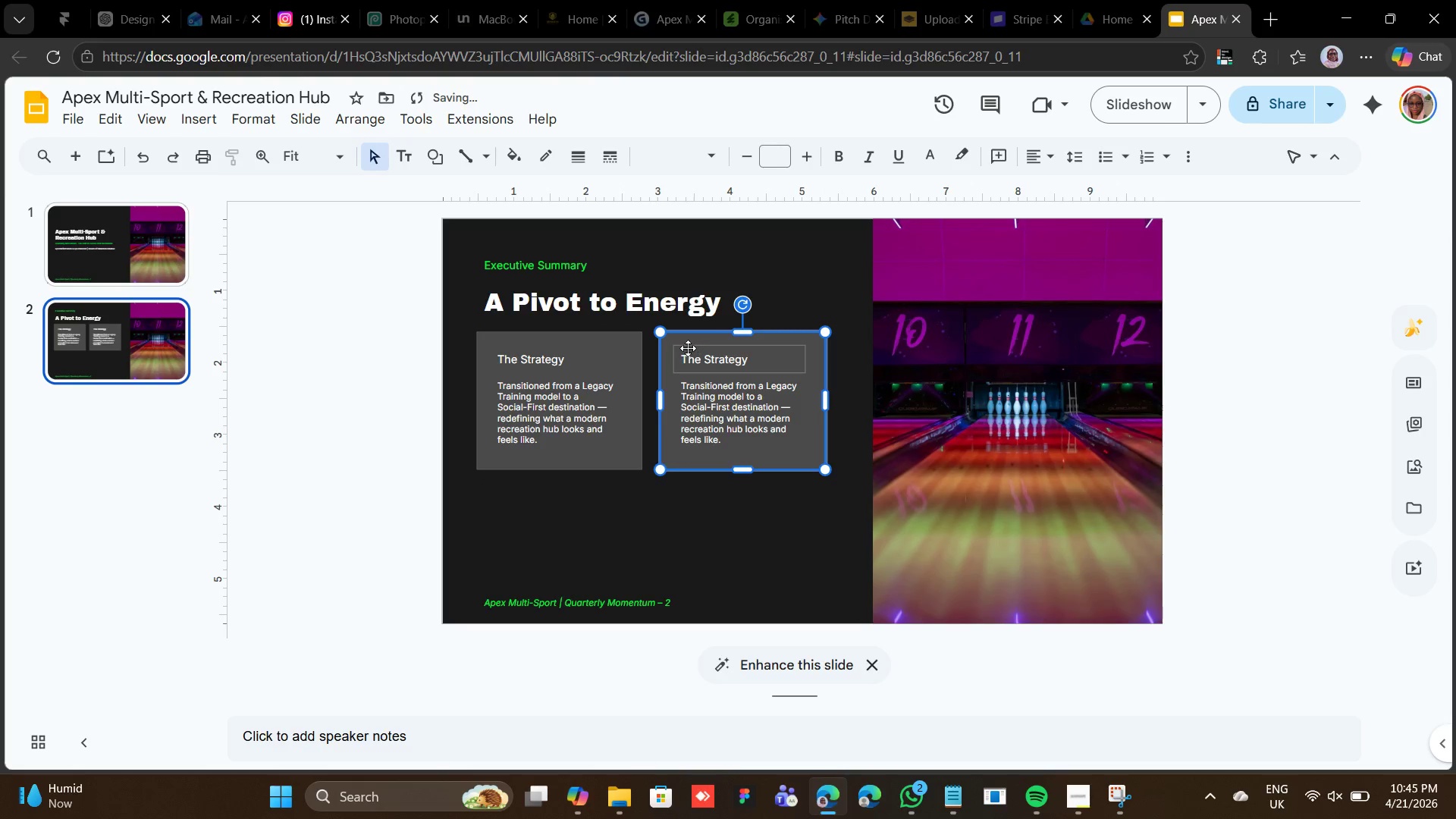 
hold_key(key=ShiftLeft, duration=1.11)
left_click([613, 370])
 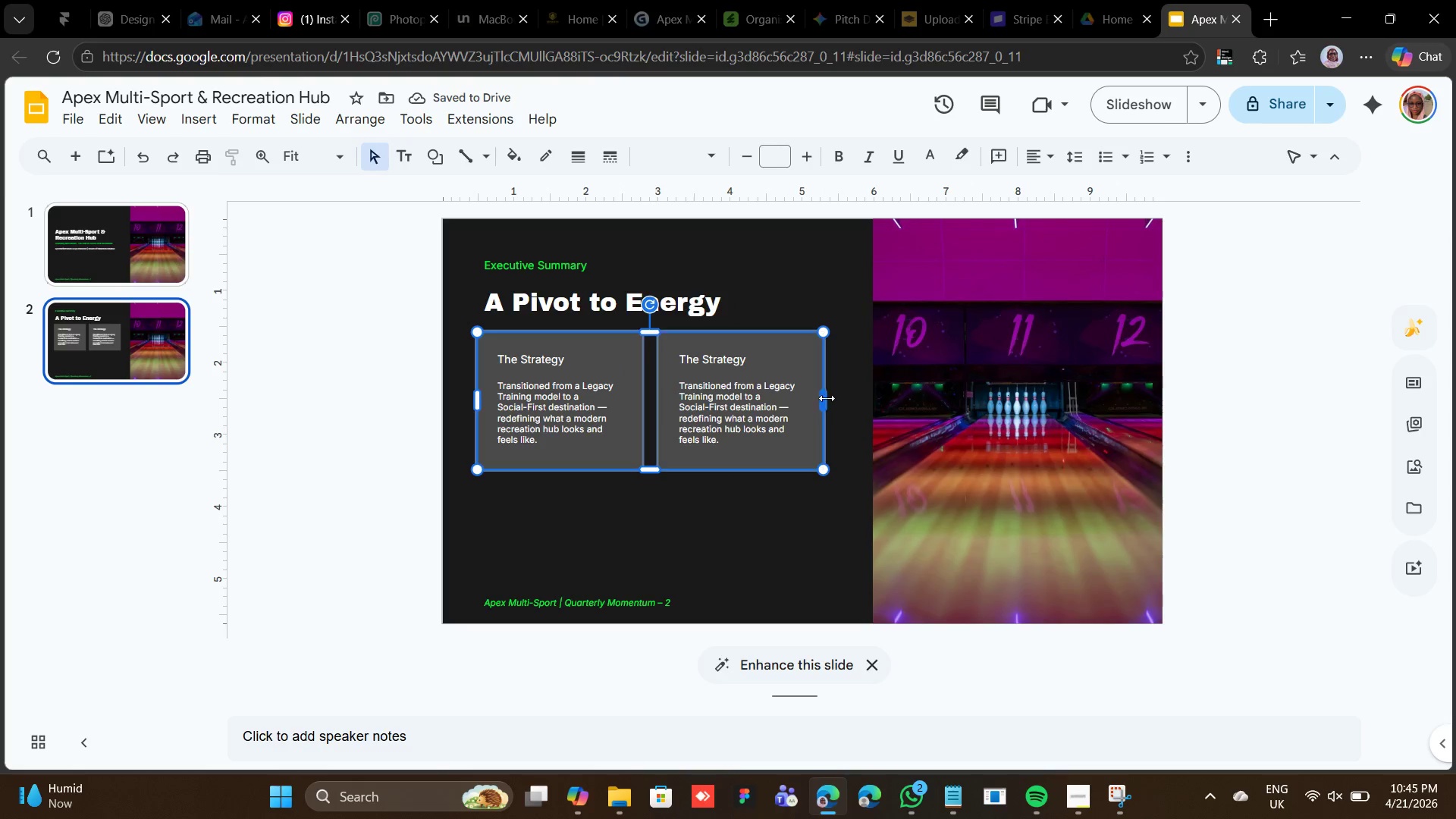 
left_click_drag(start_coordinate=[821, 398], to_coordinate=[837, 395])
 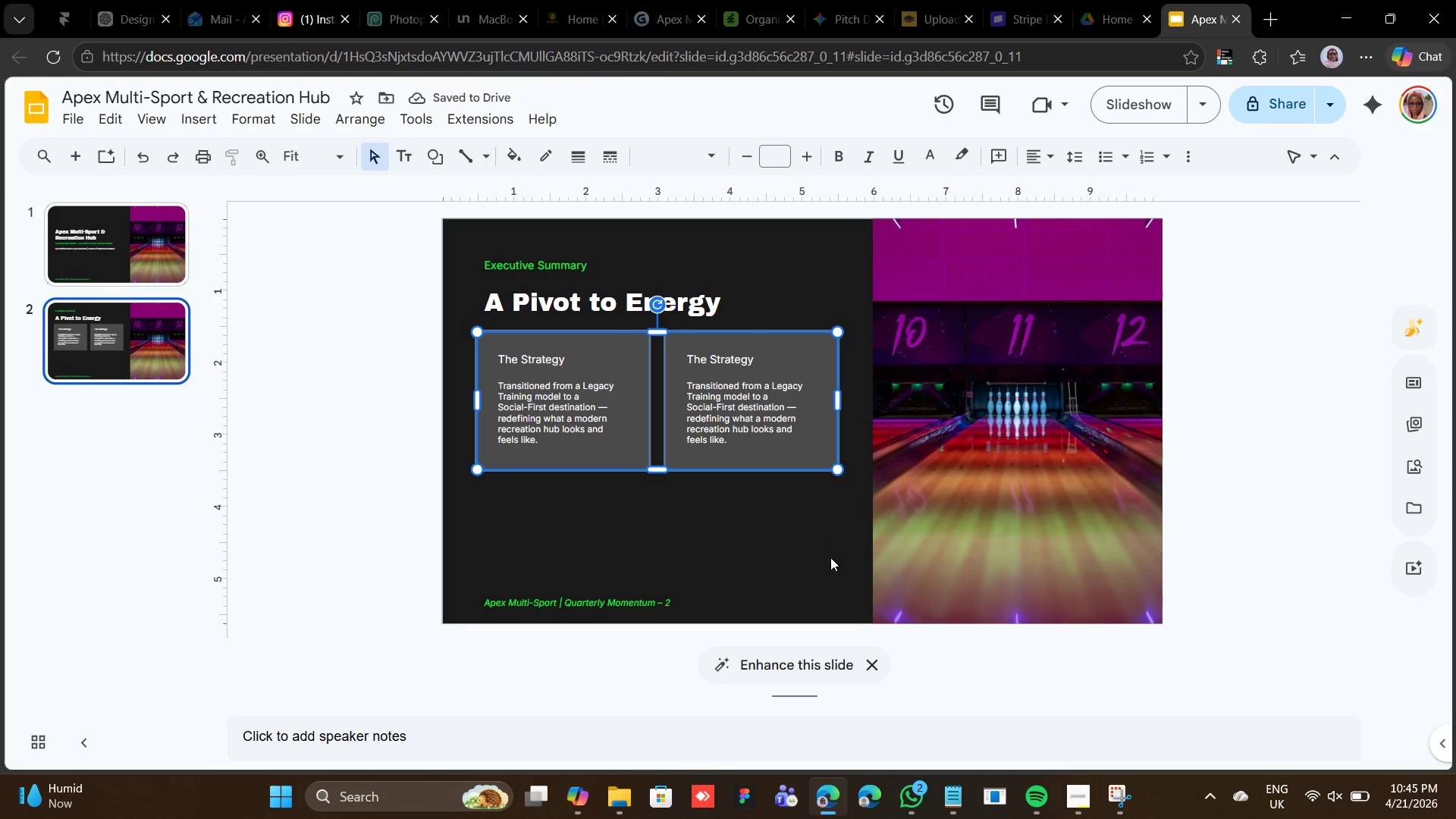 
wait(6.72)
 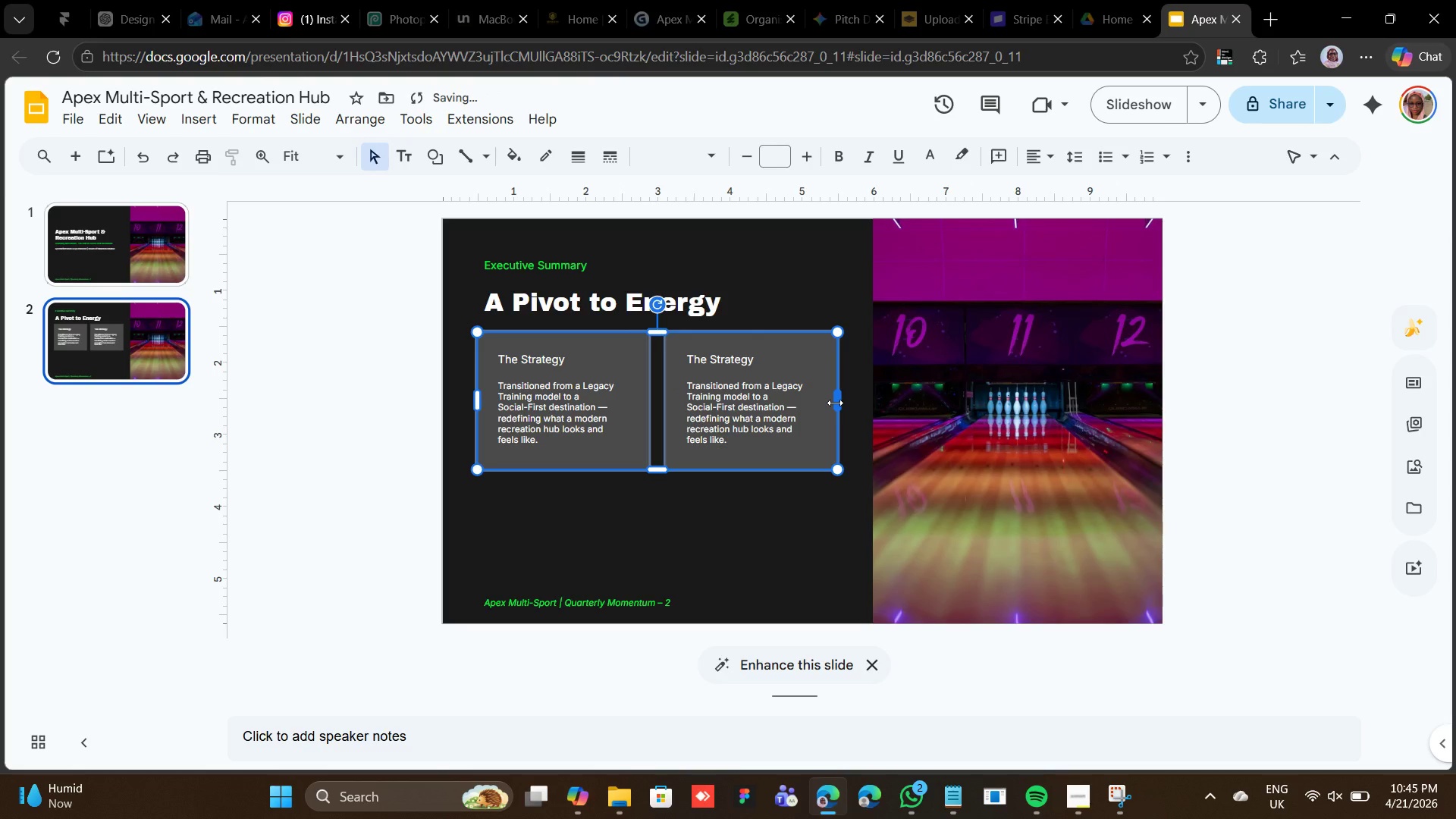 
left_click([716, 505])
 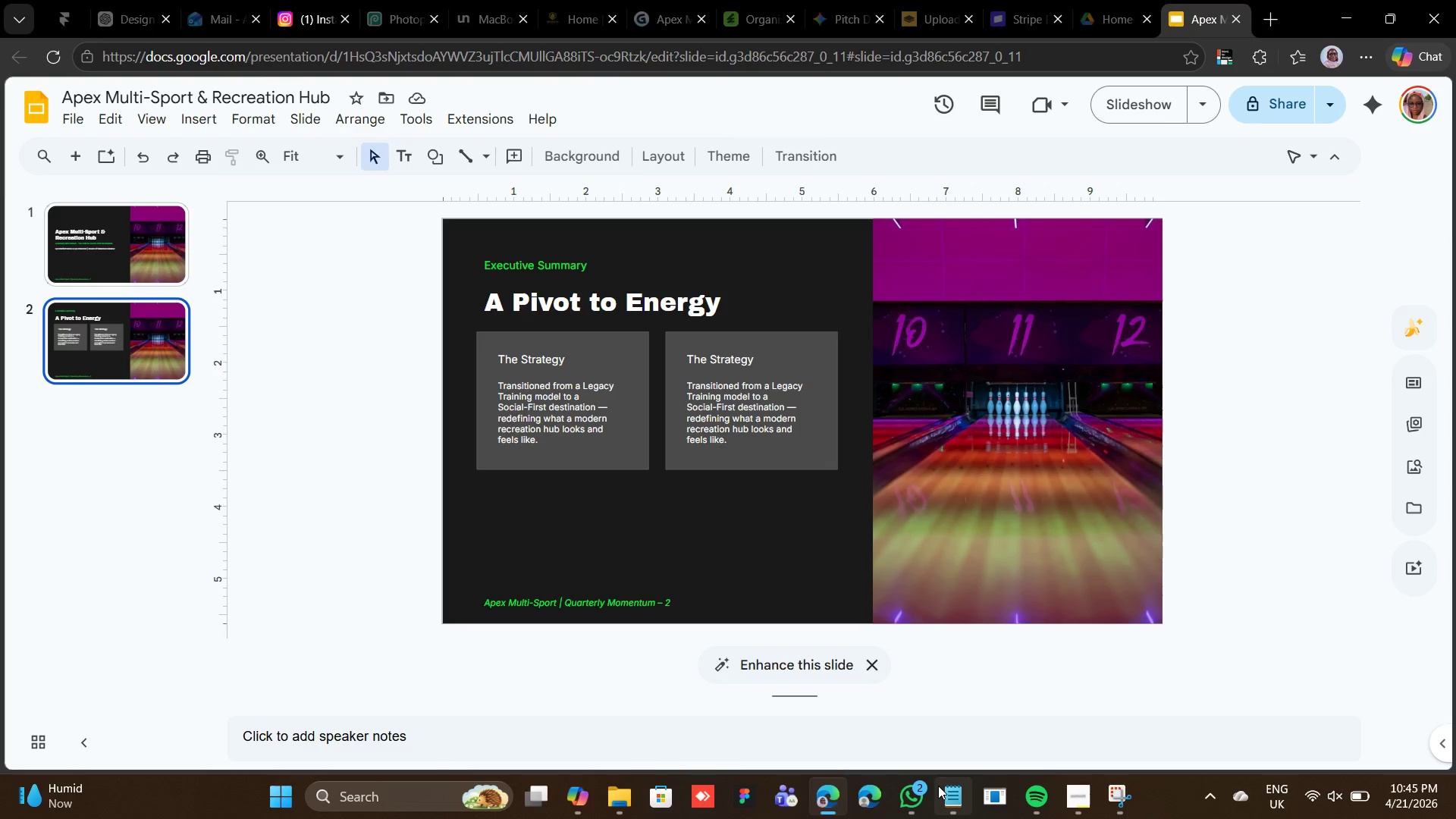 
left_click([948, 792])
 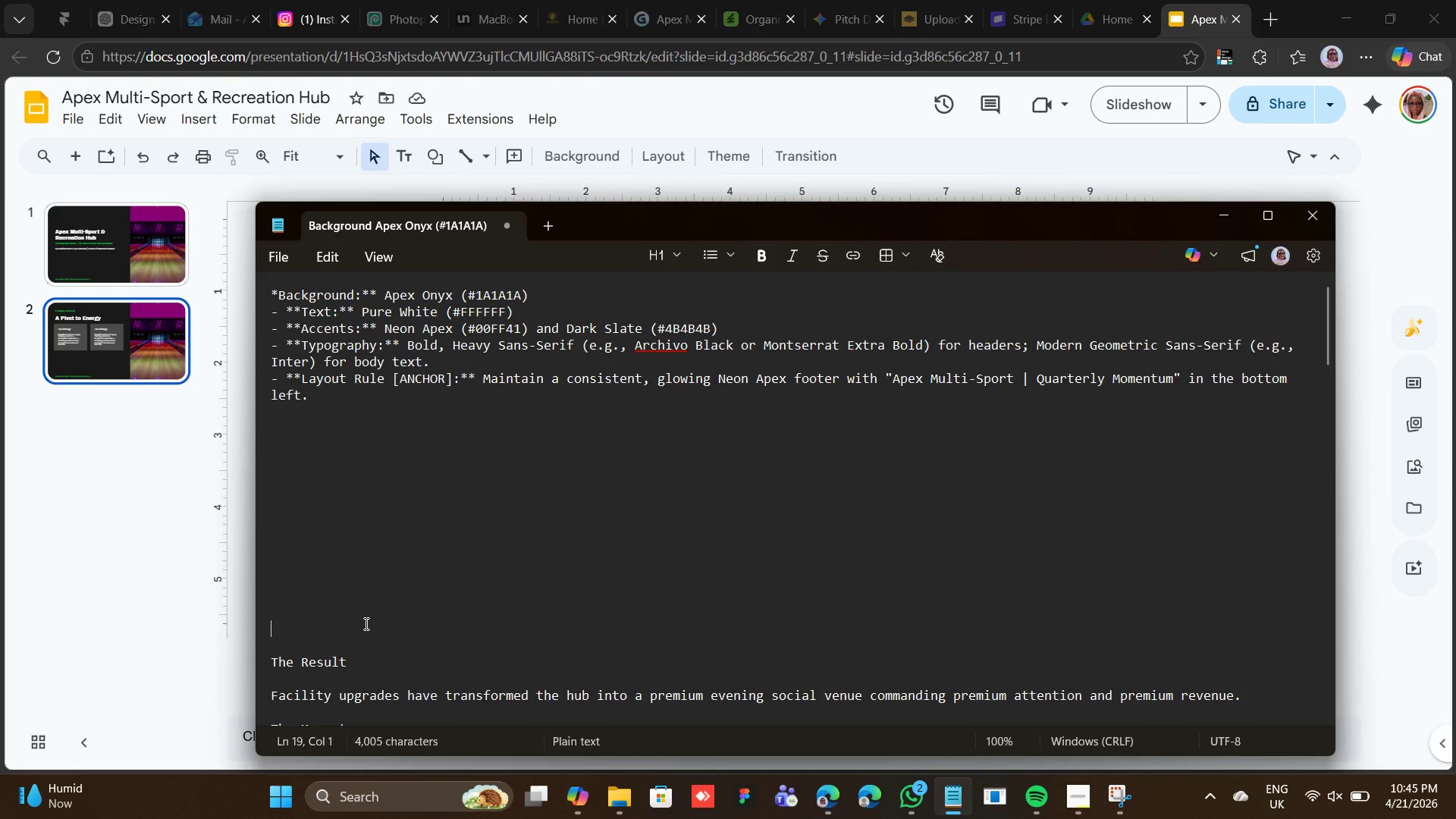 
hold_key(key=Backspace, duration=0.75)
 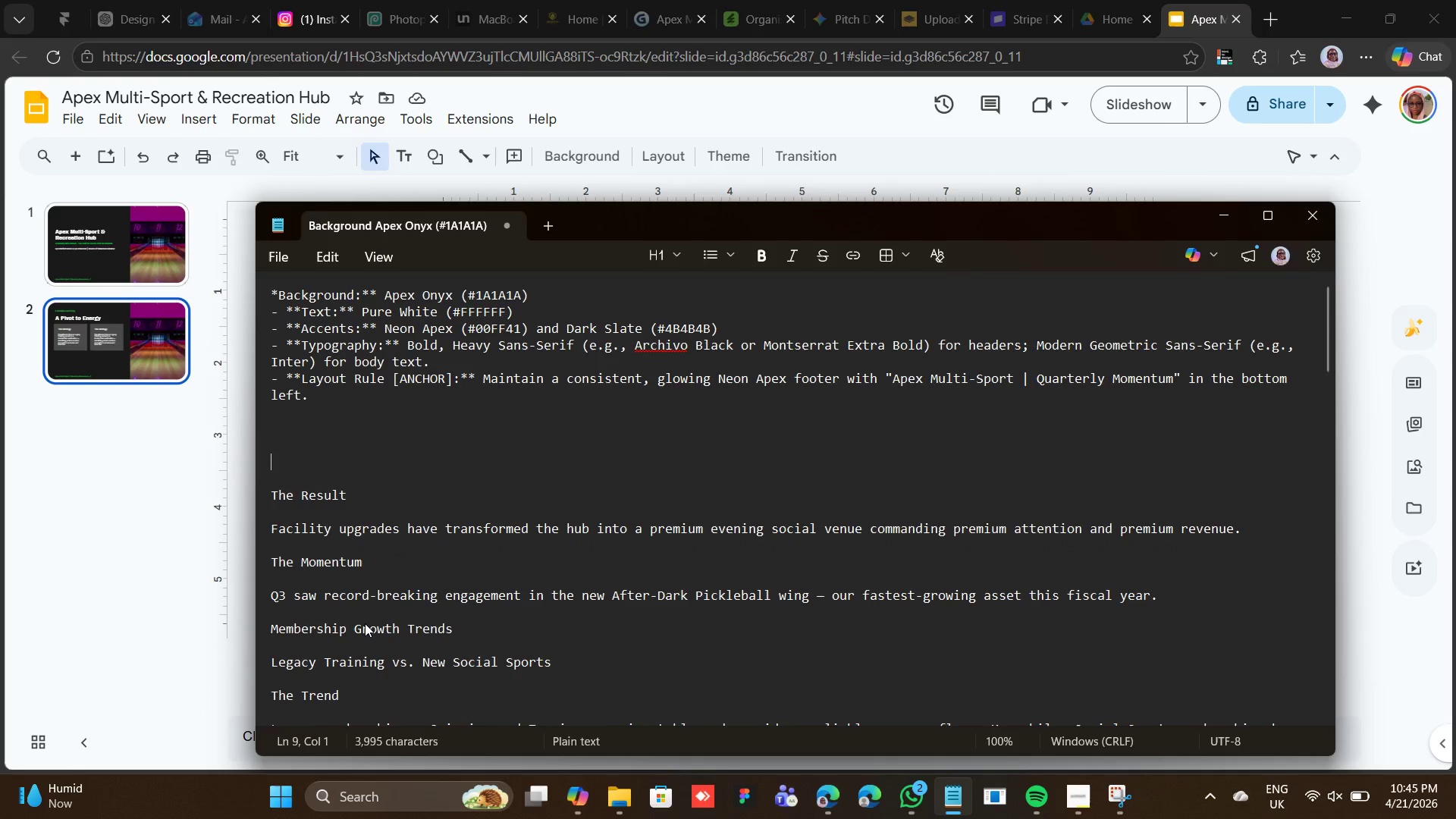 
key(Backspace)
 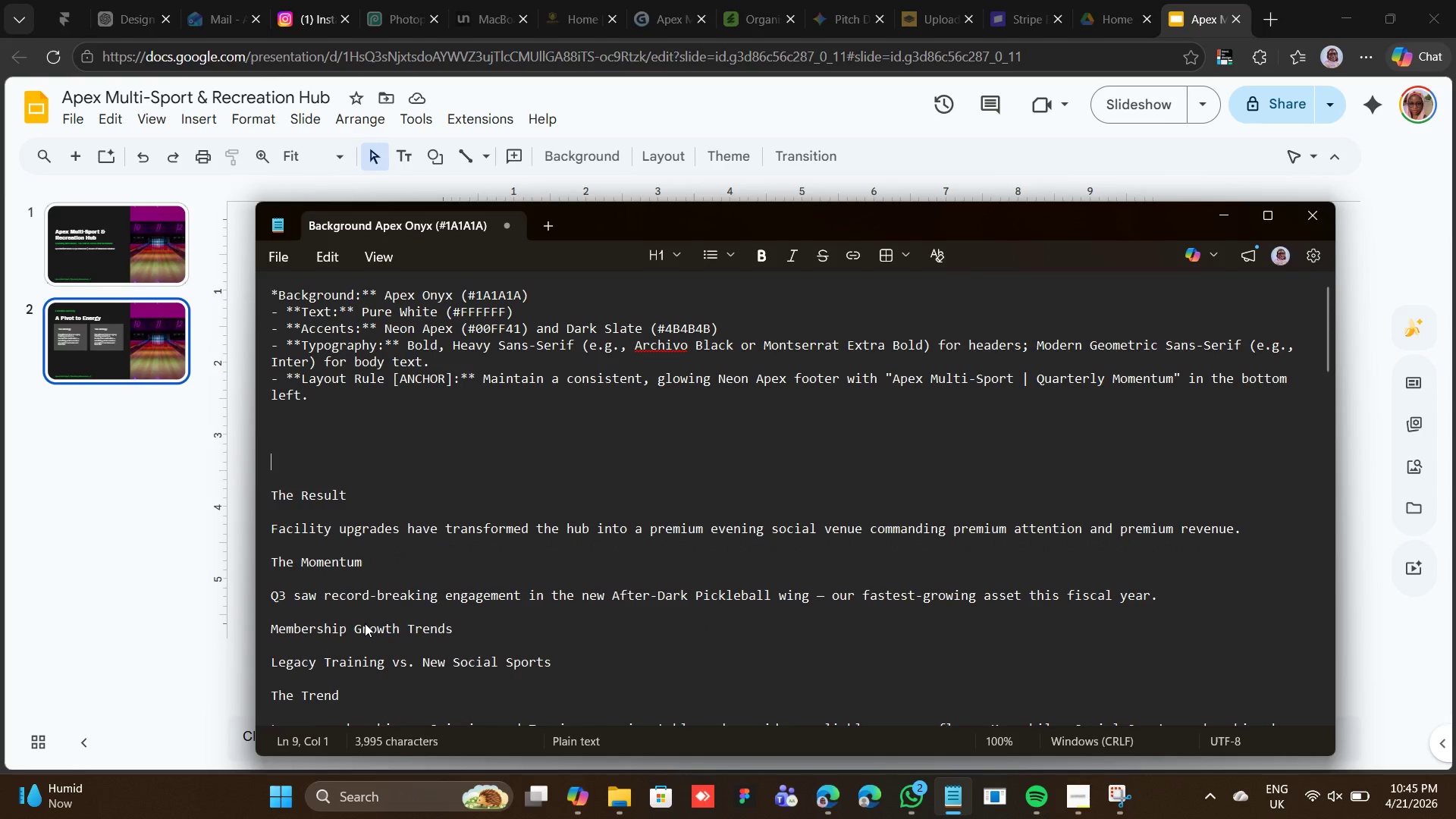 
key(Backspace)
 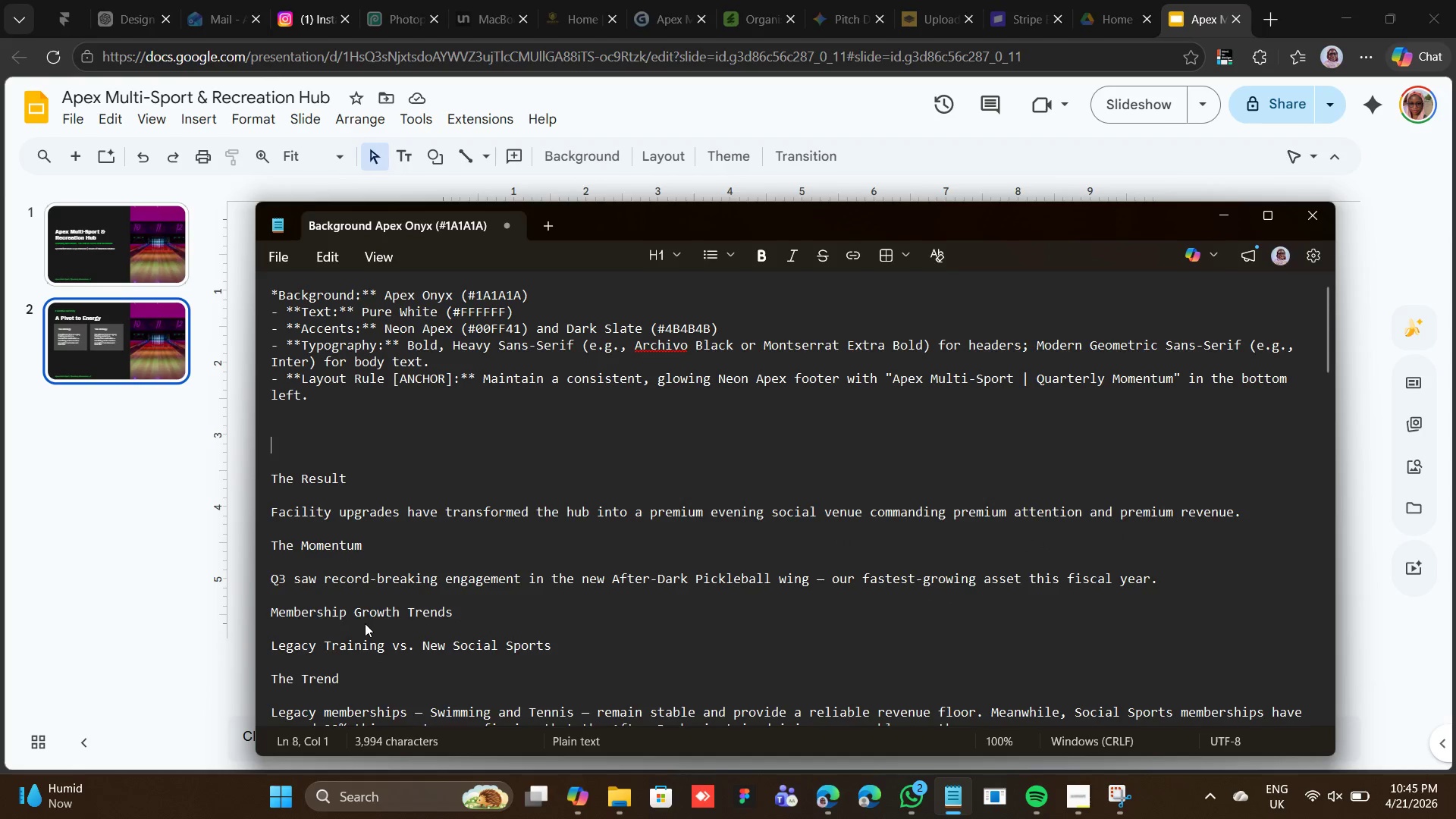 
key(Backspace)
 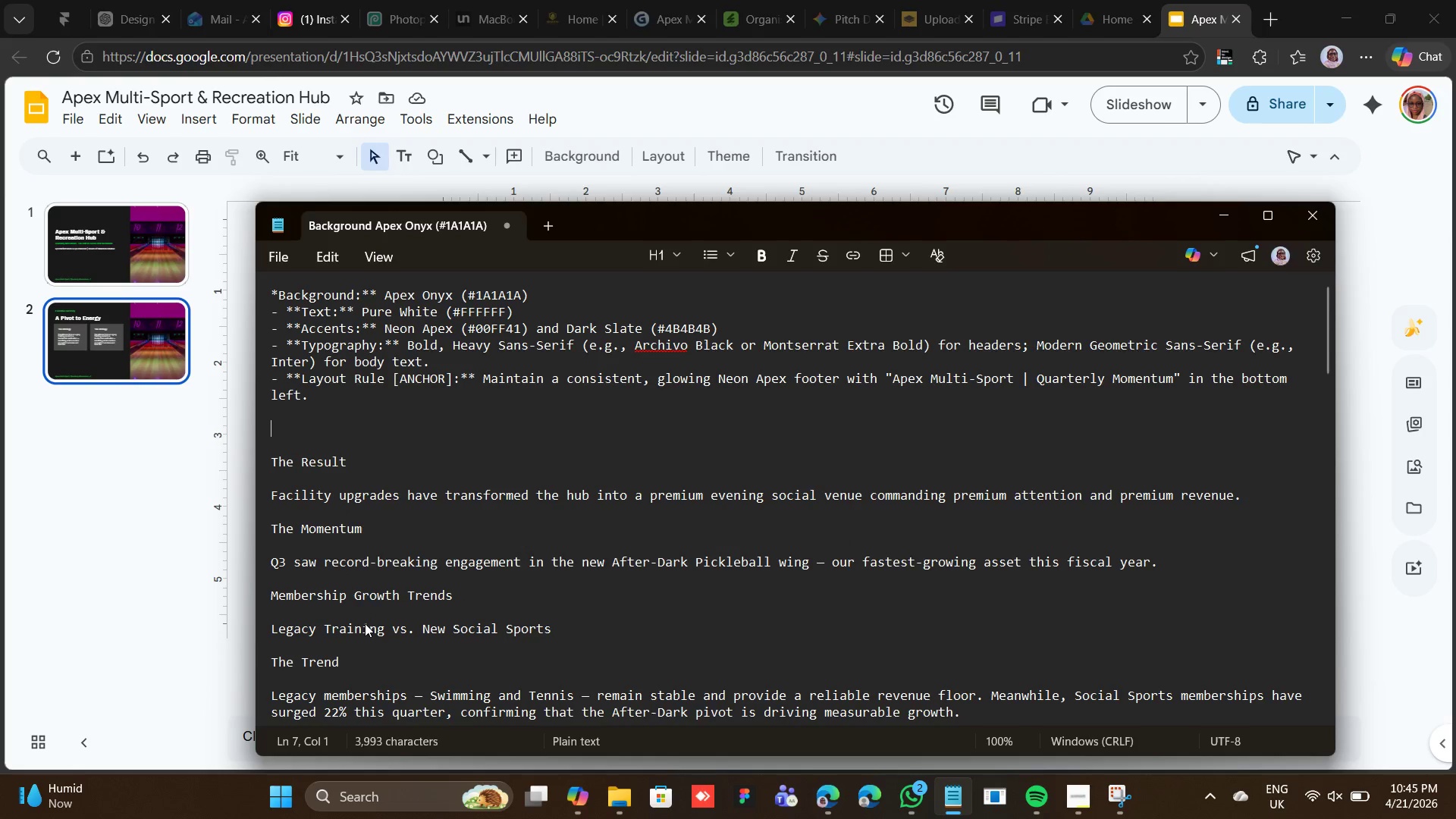 
key(Backspace)
 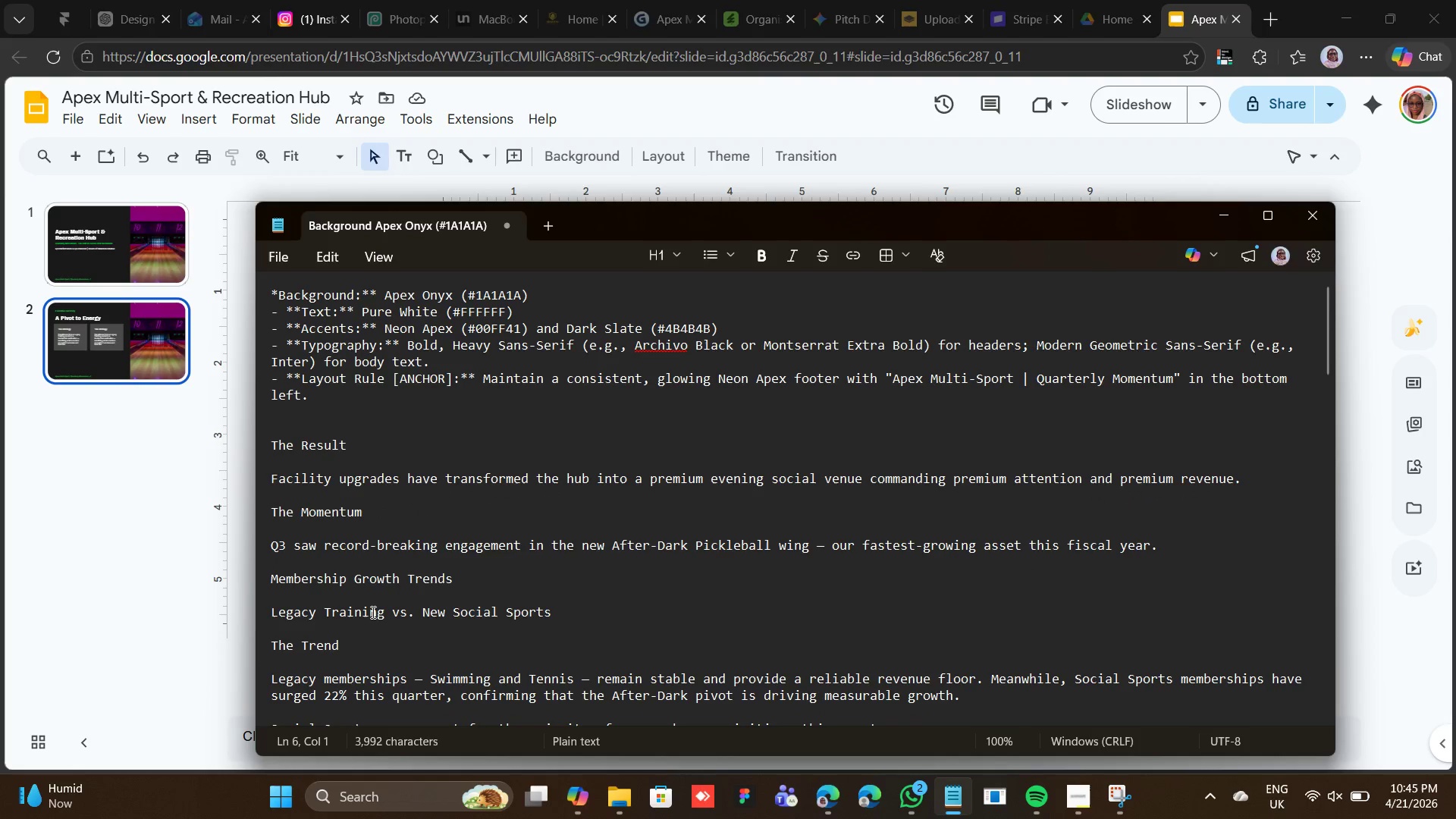 
left_click_drag(start_coordinate=[356, 446], to_coordinate=[267, 447])
 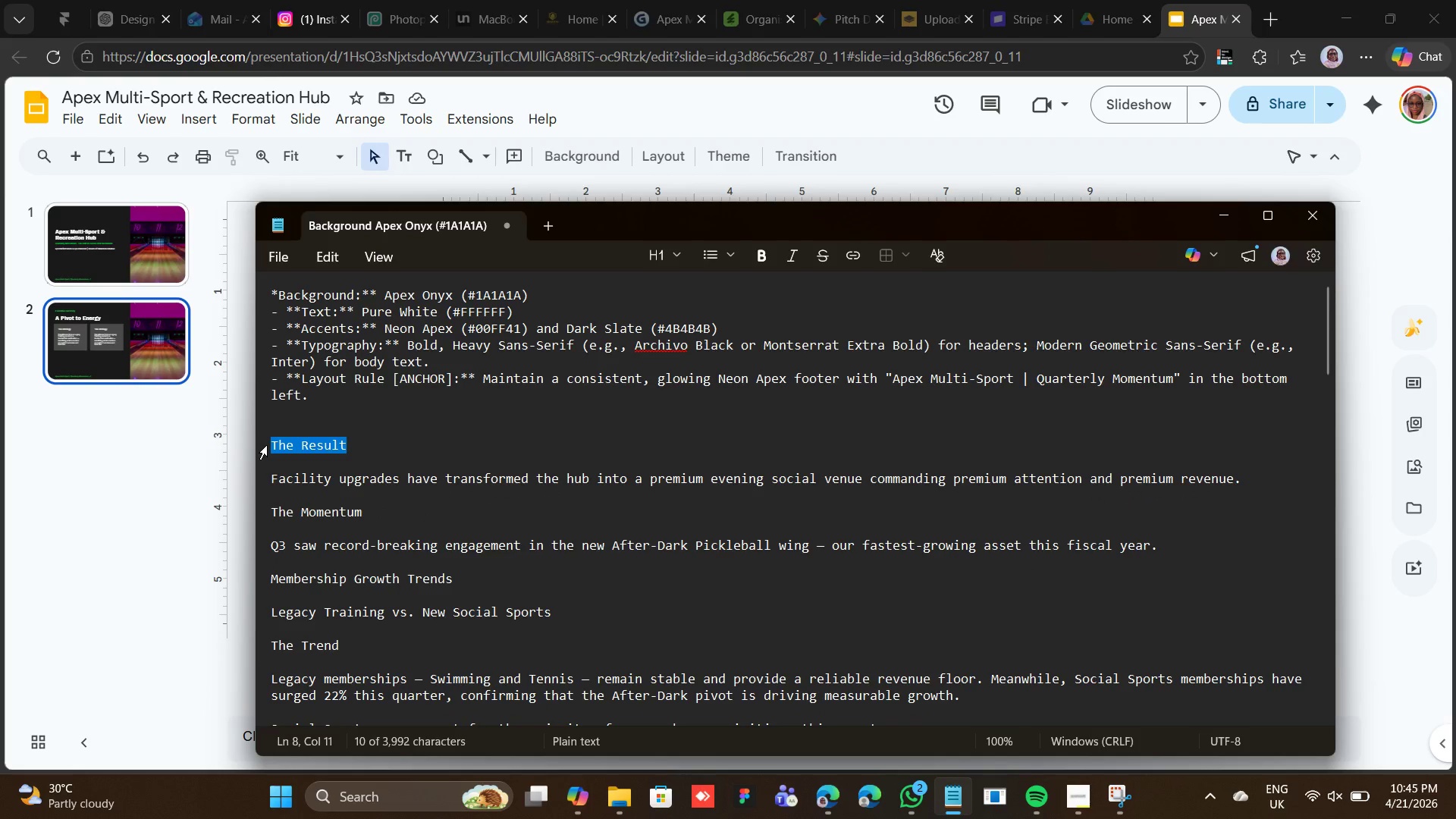 
right_click([267, 445])
 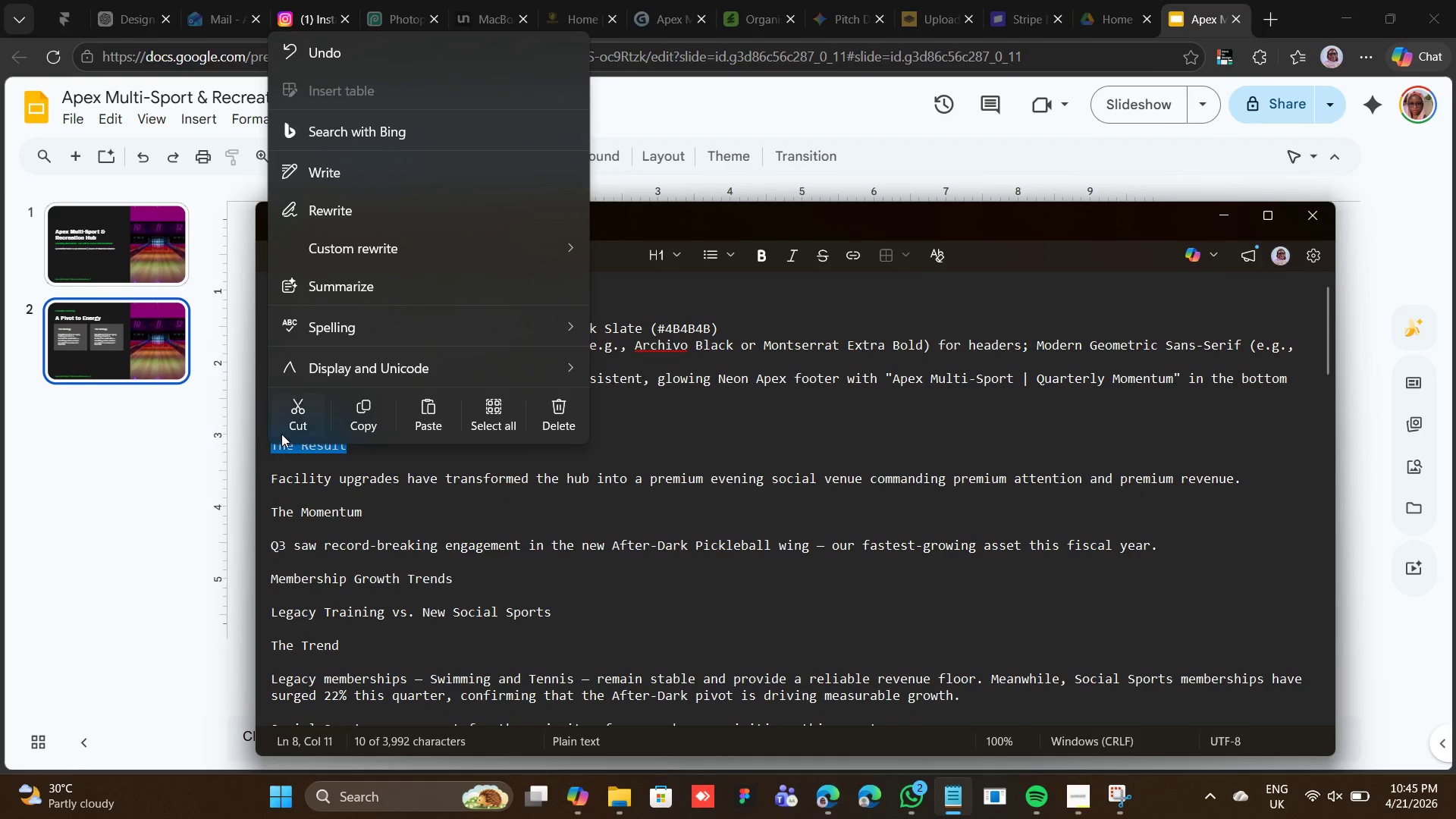 
left_click([285, 425])
 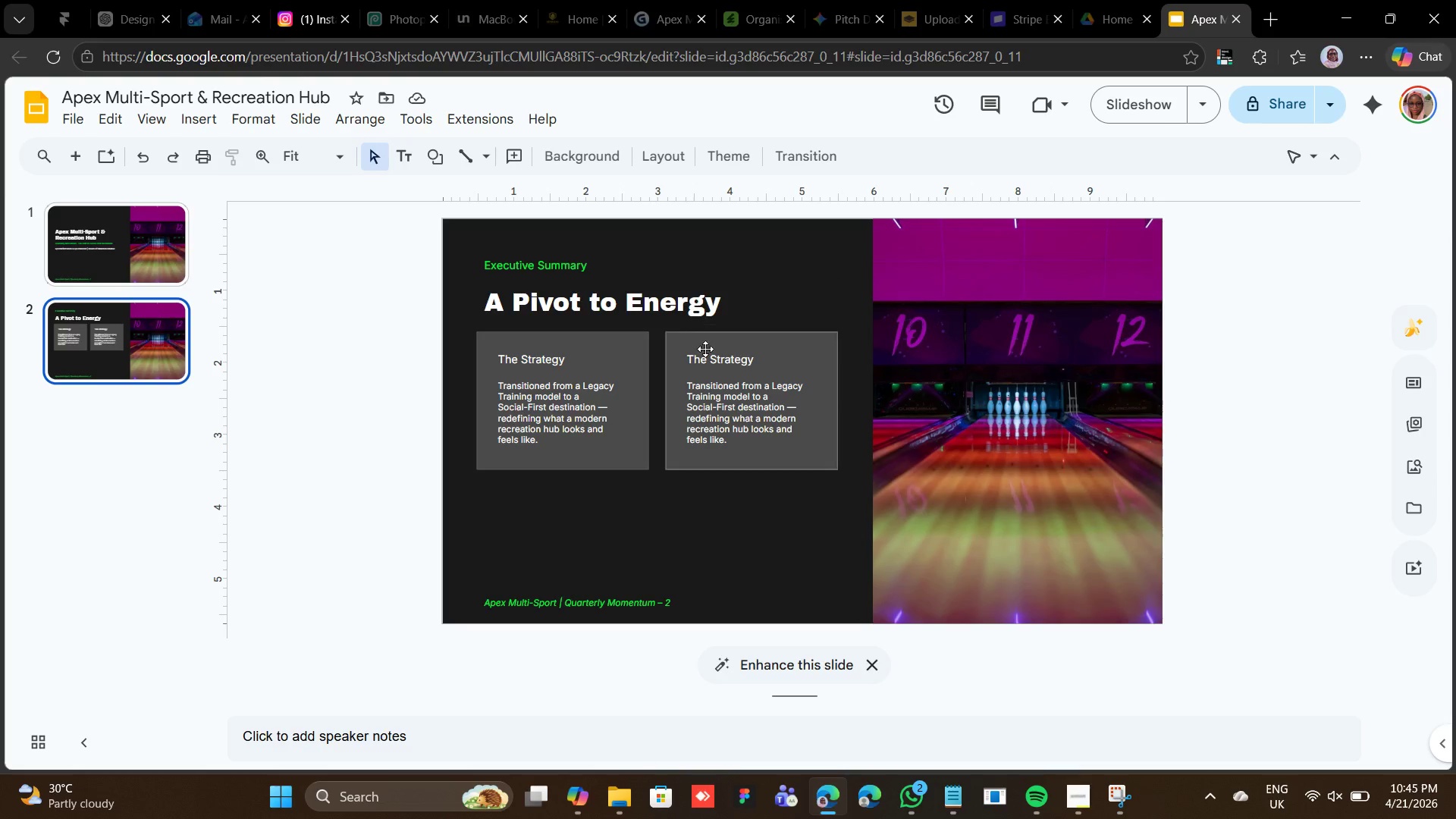 
left_click([710, 361])
 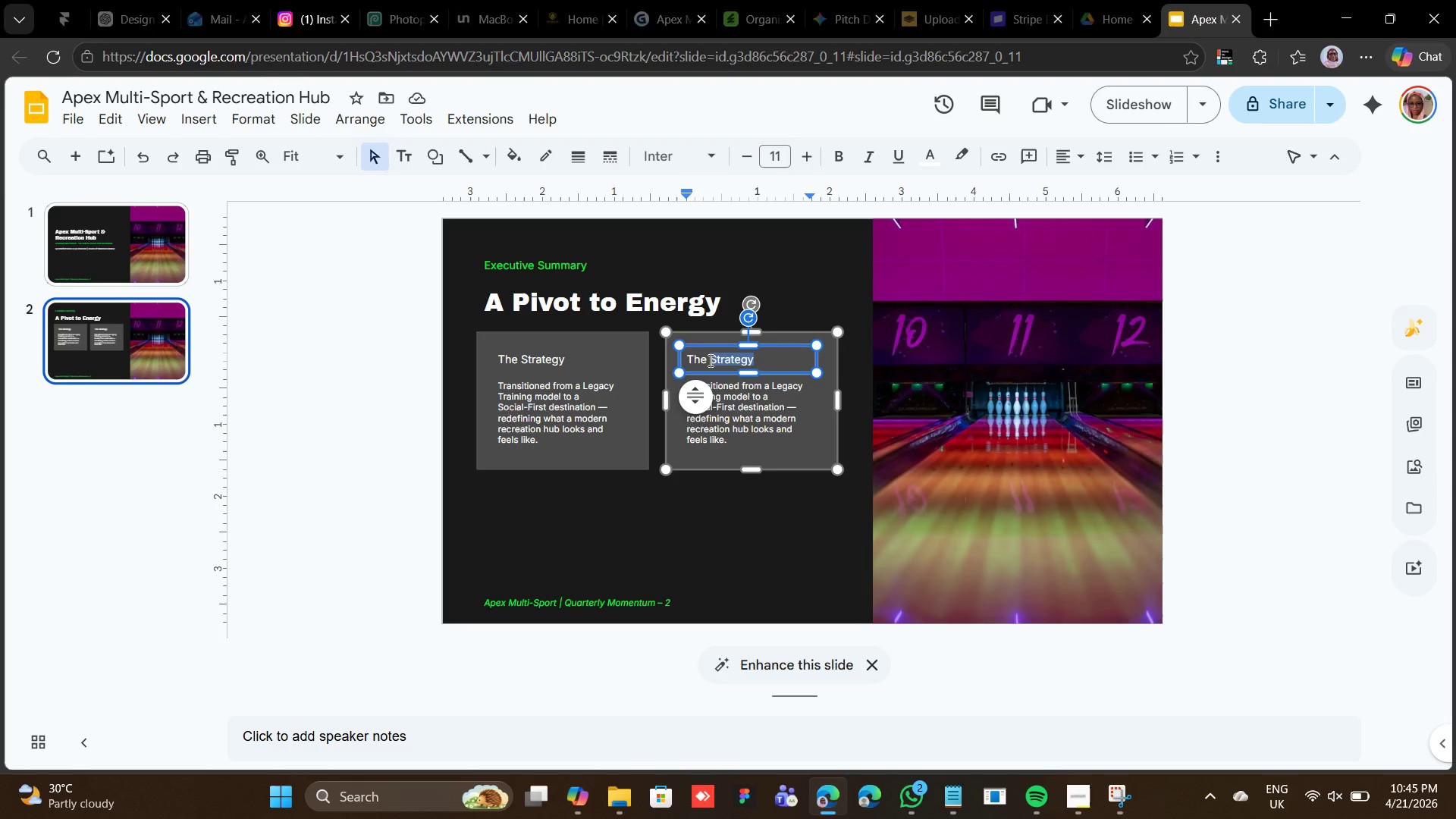 
triple_click([709, 360])
 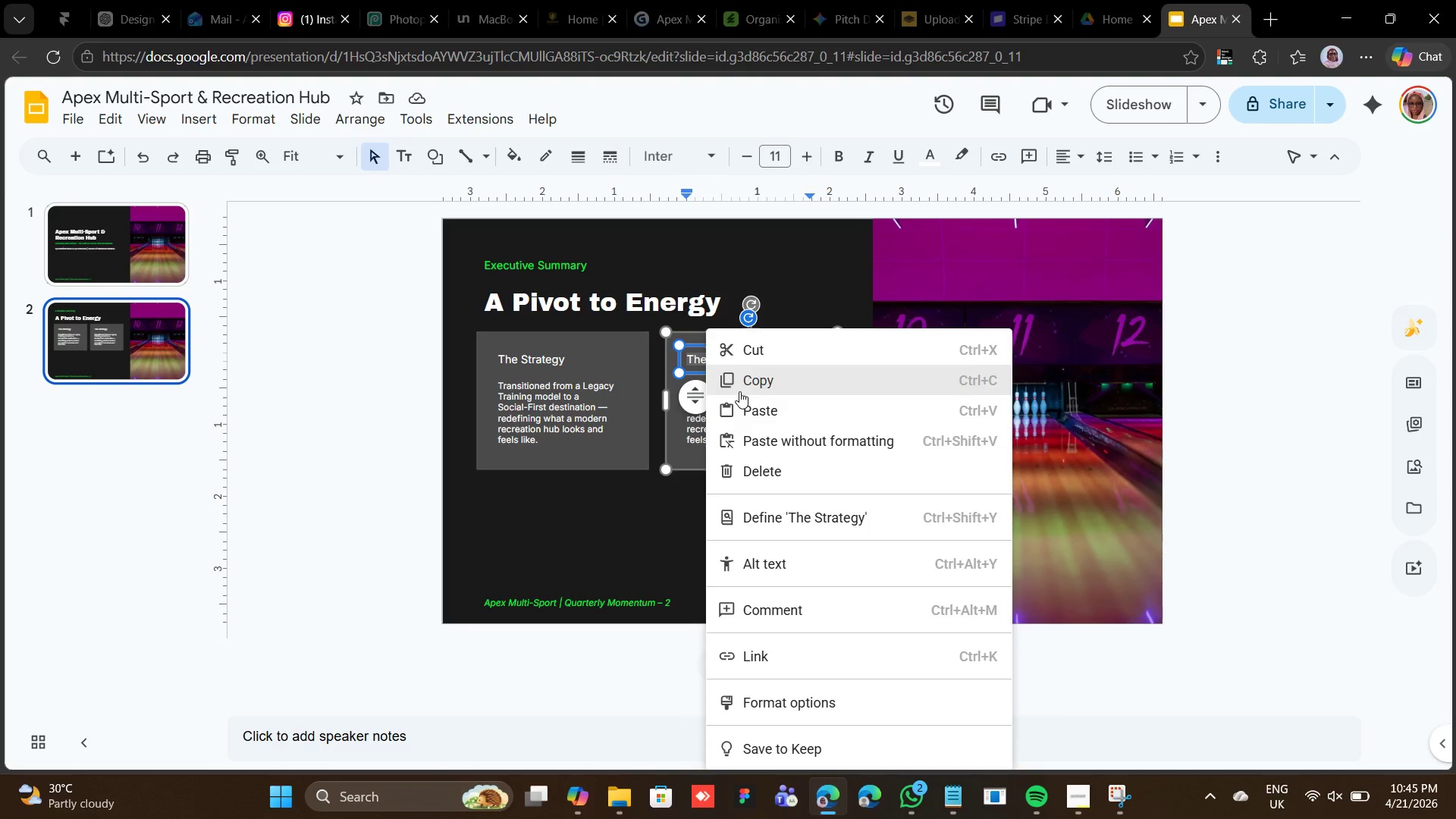 
left_click([755, 416])
 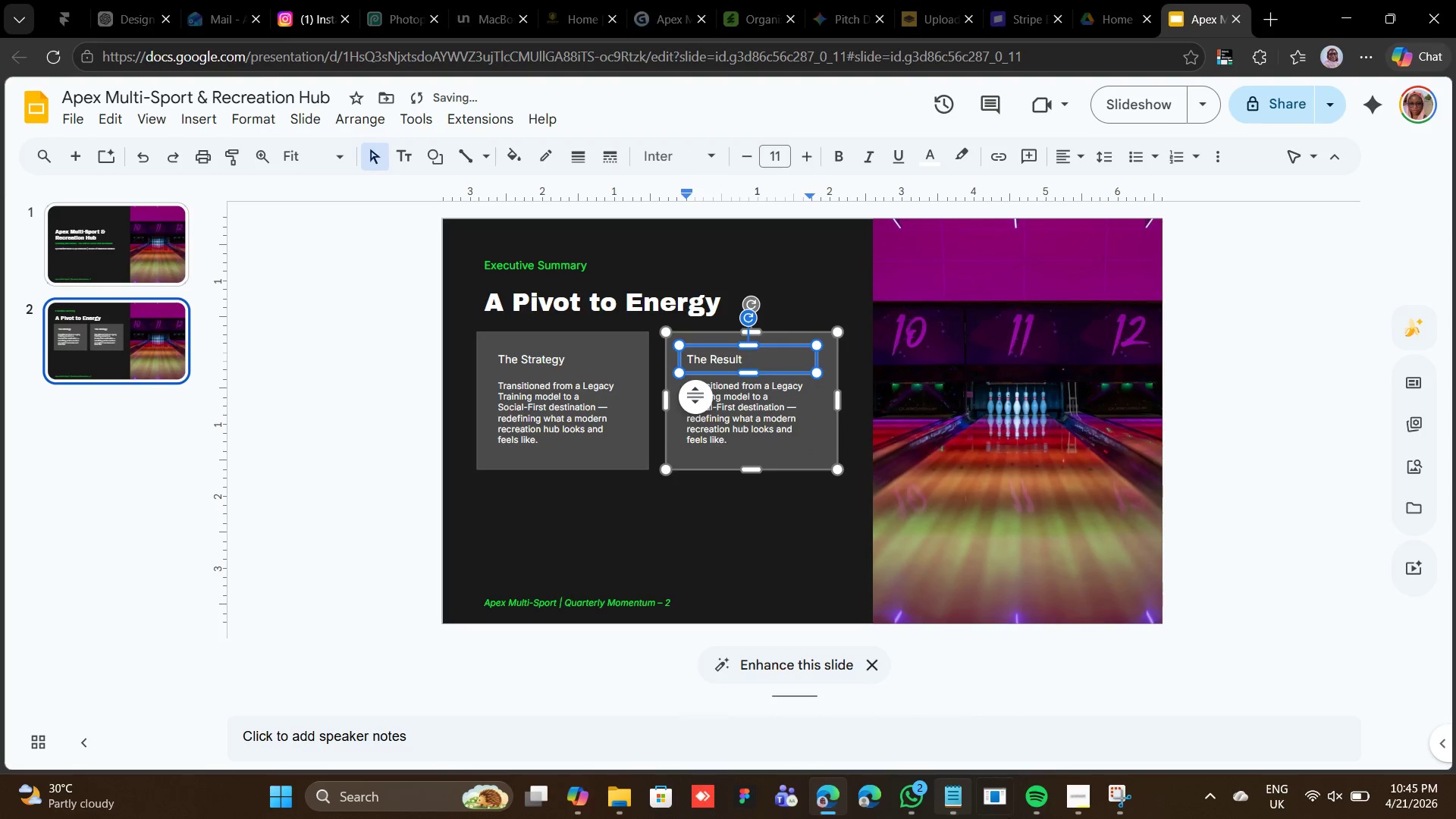 
mouse_move([931, 789])
 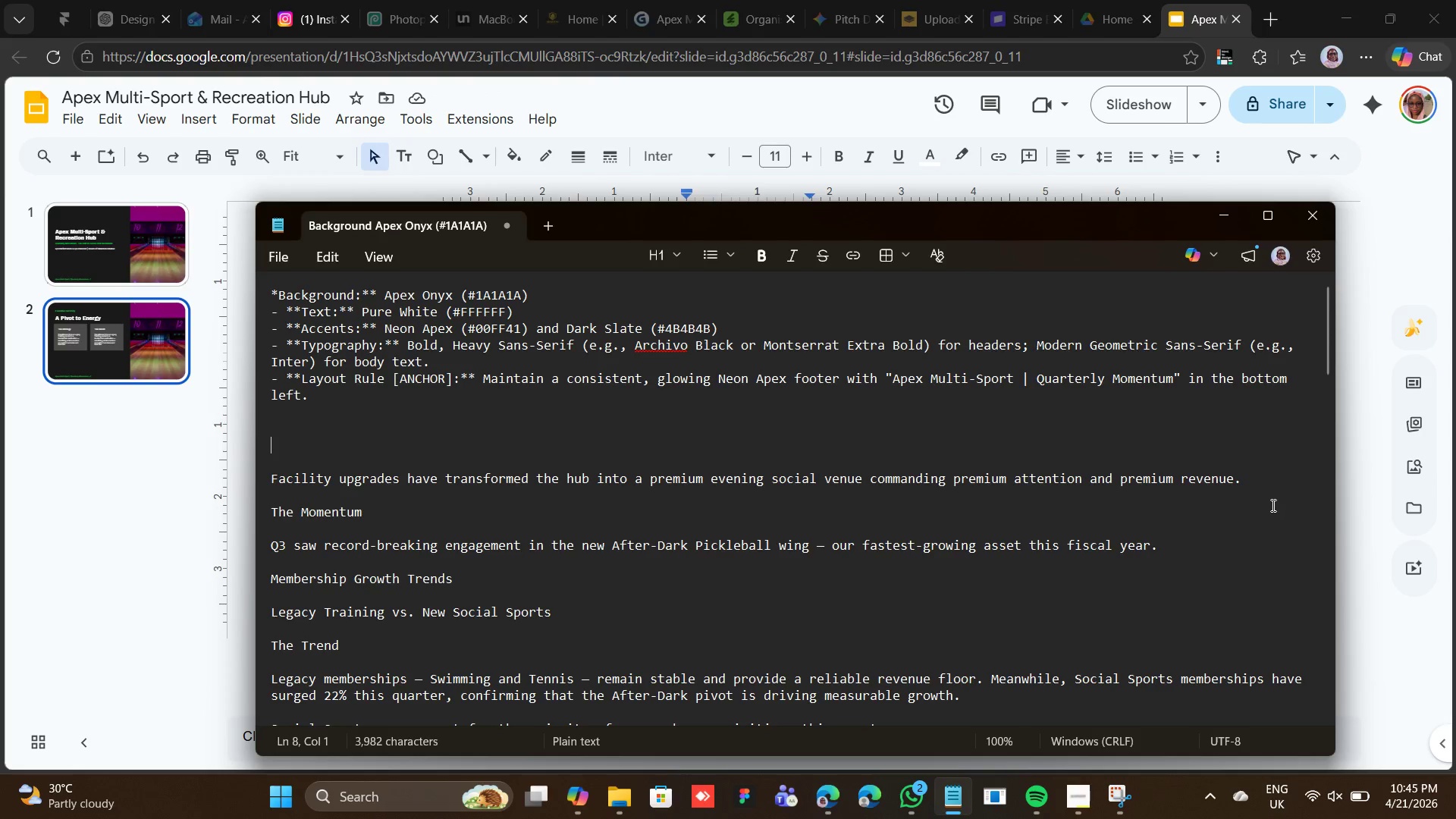 
left_click_drag(start_coordinate=[1251, 481], to_coordinate=[270, 481])
 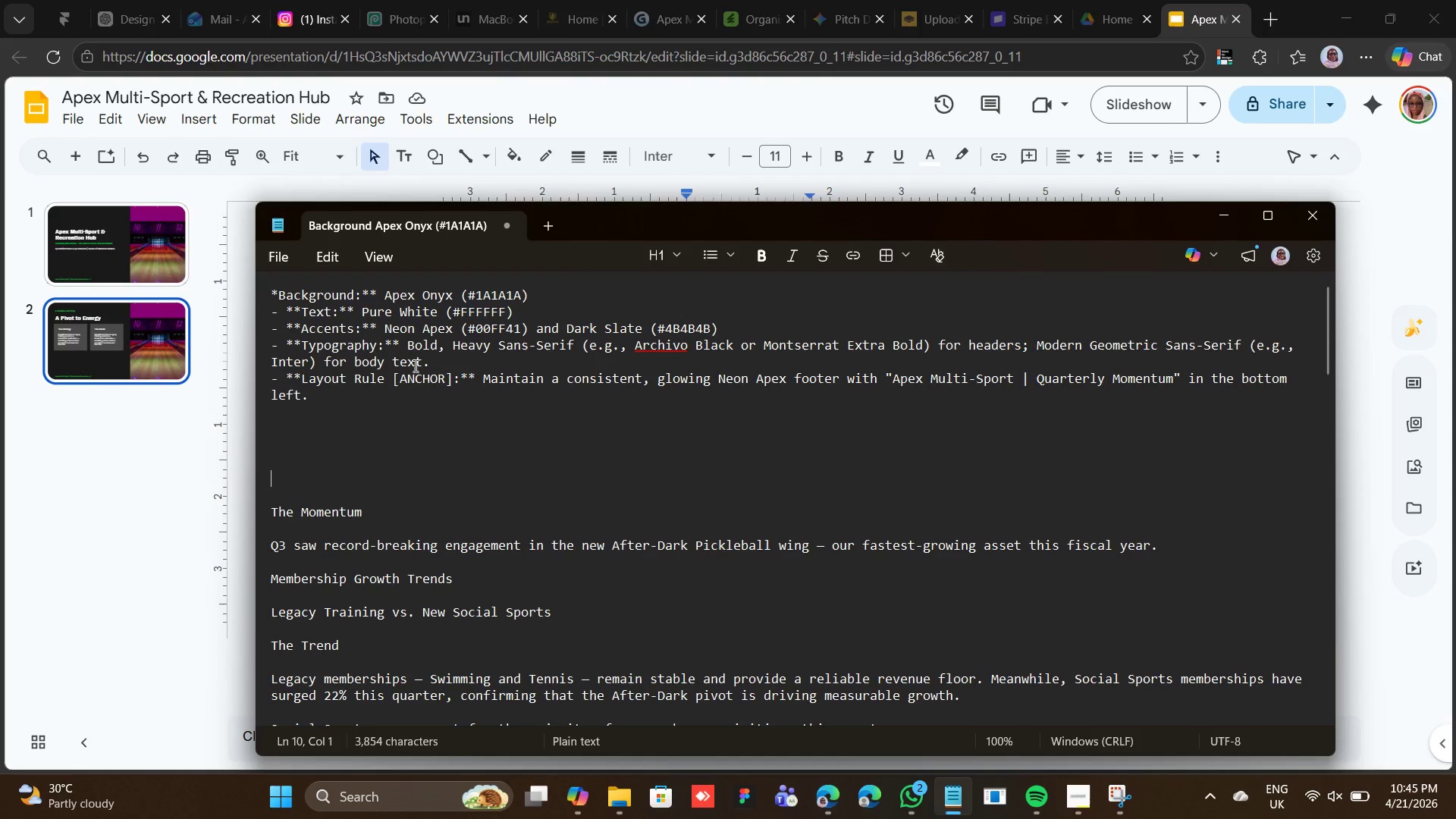 
left_click([726, 105])
 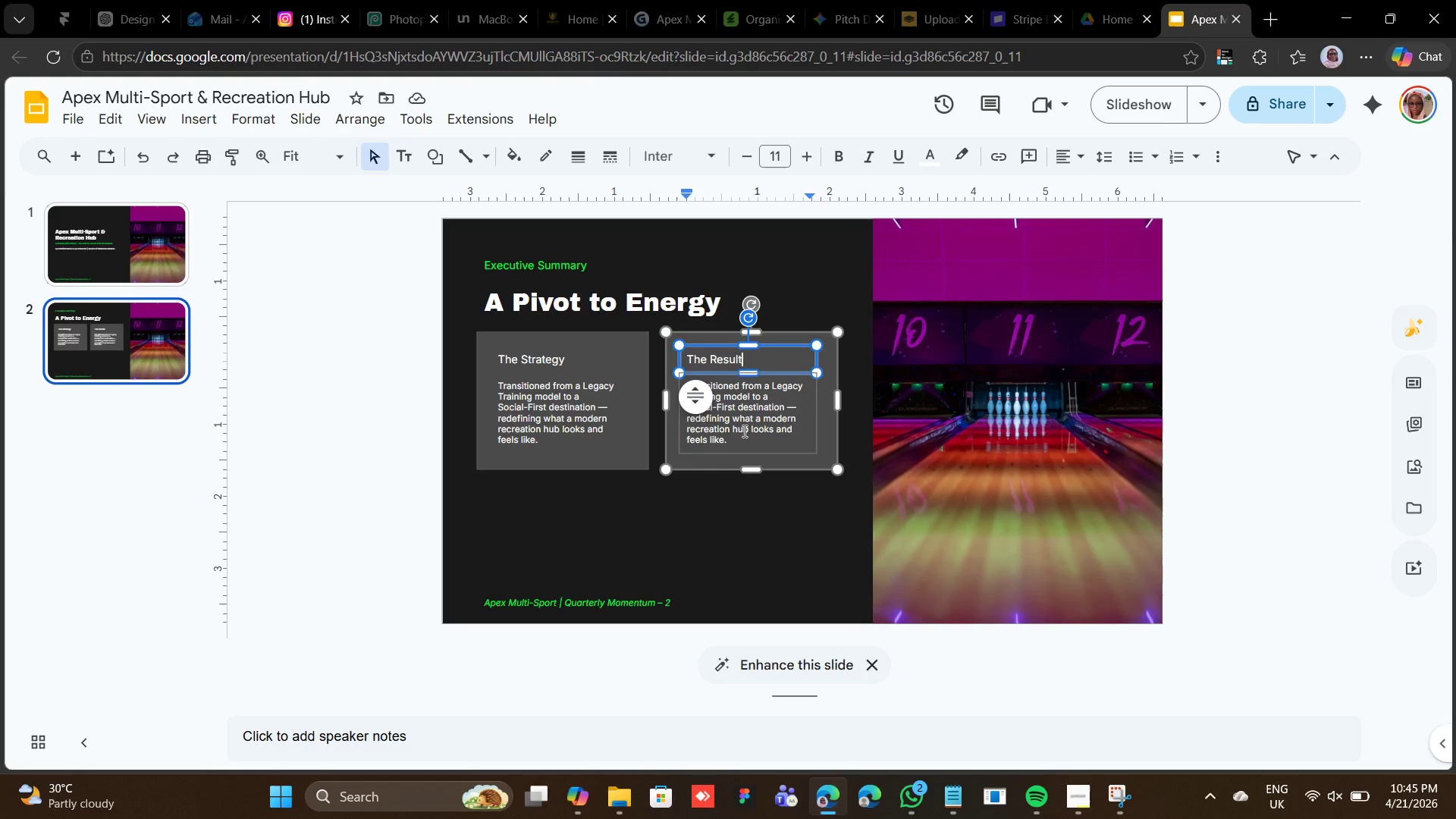 
double_click([742, 431])
 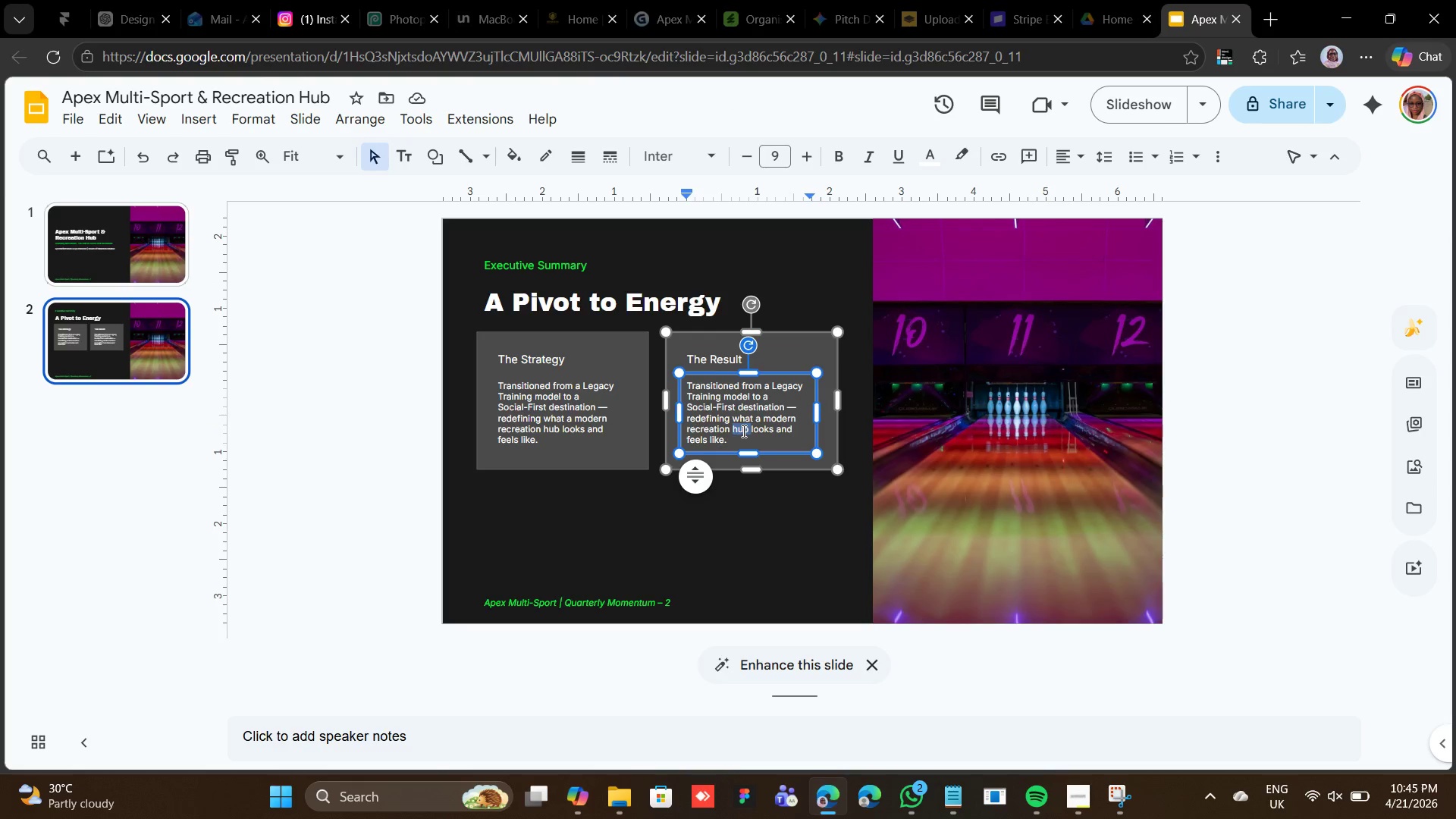 
triple_click([742, 431])
 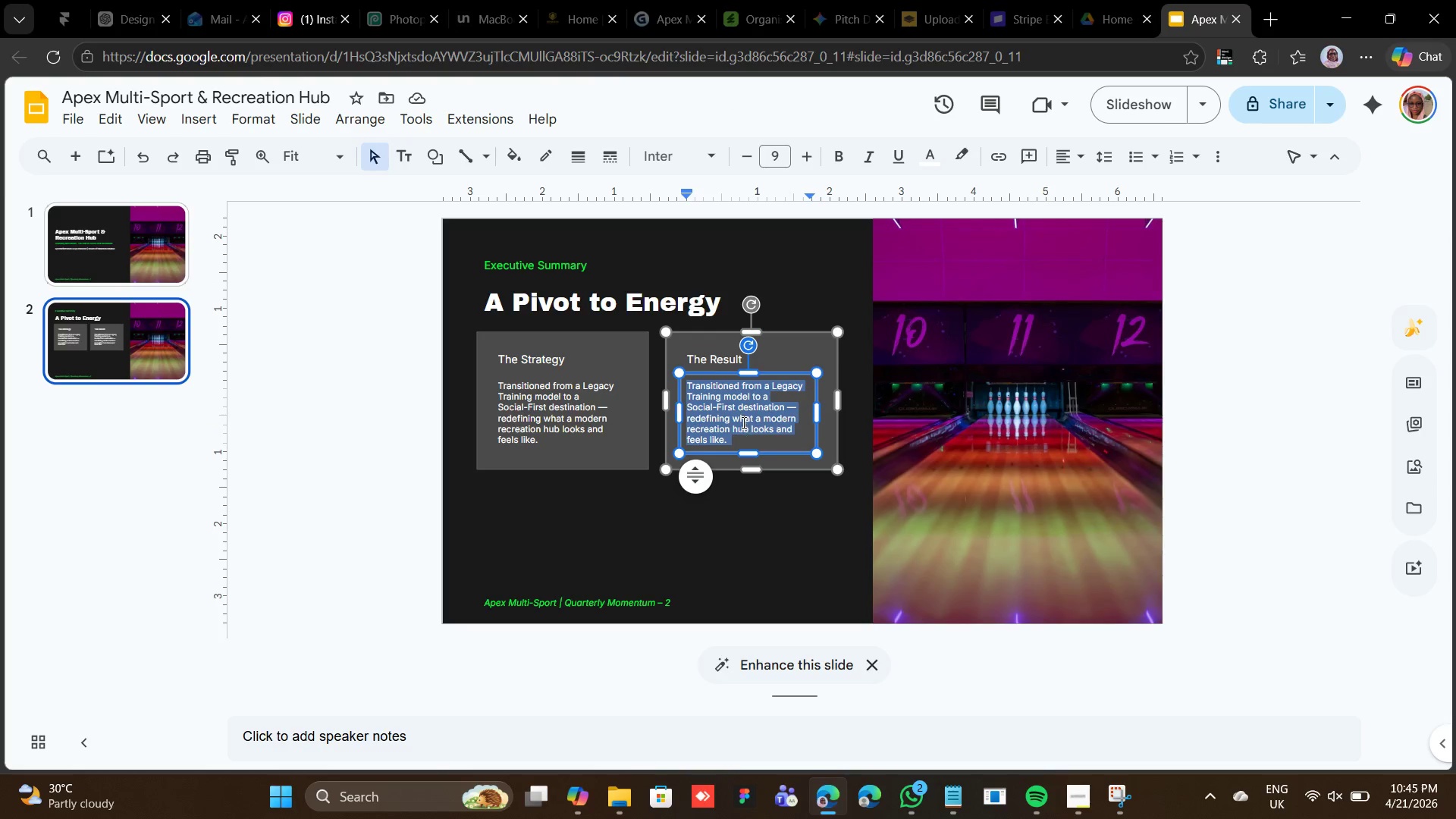 
right_click([742, 422])
 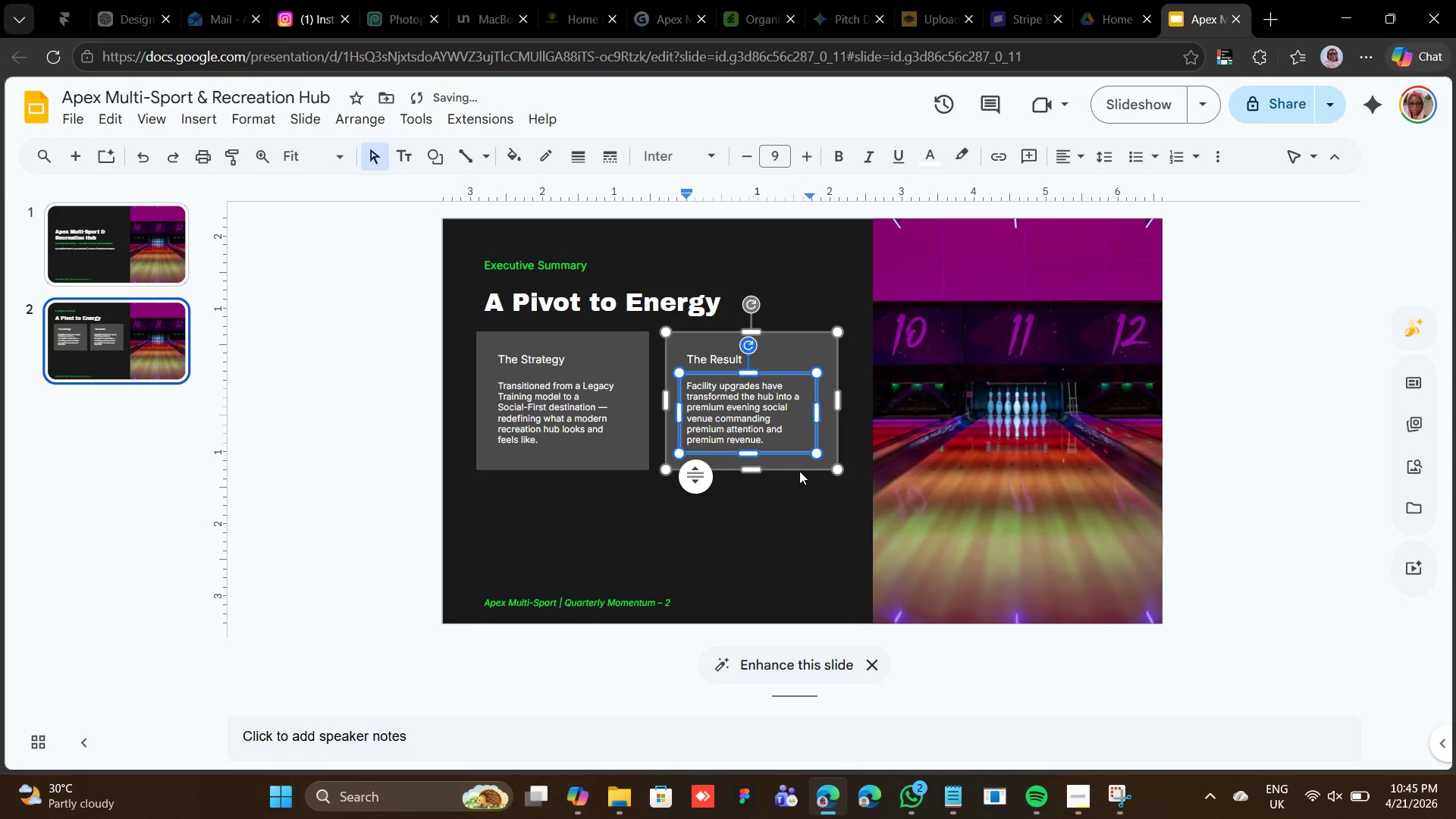 
left_click([799, 462])
 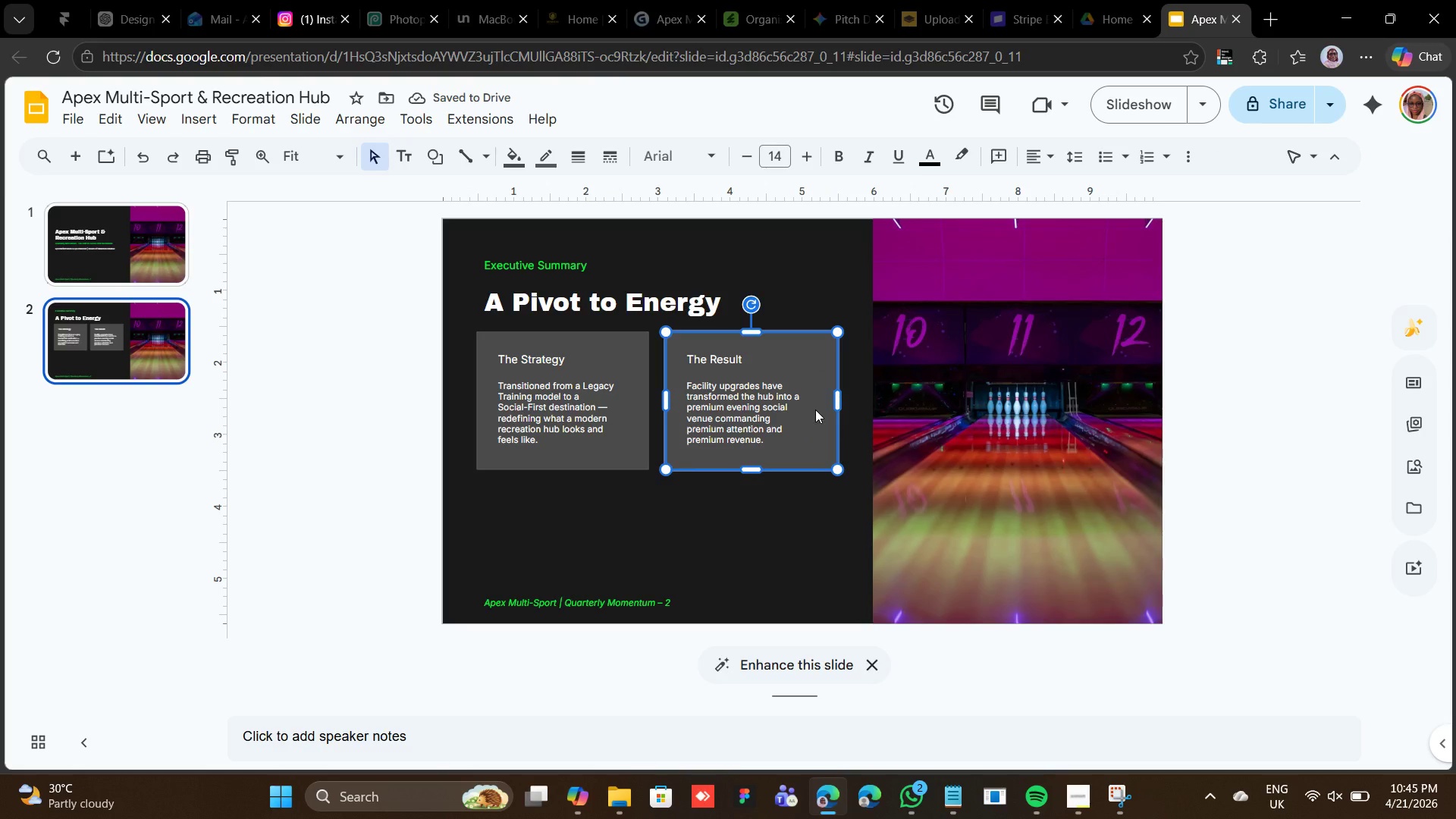 
right_click([815, 410])
 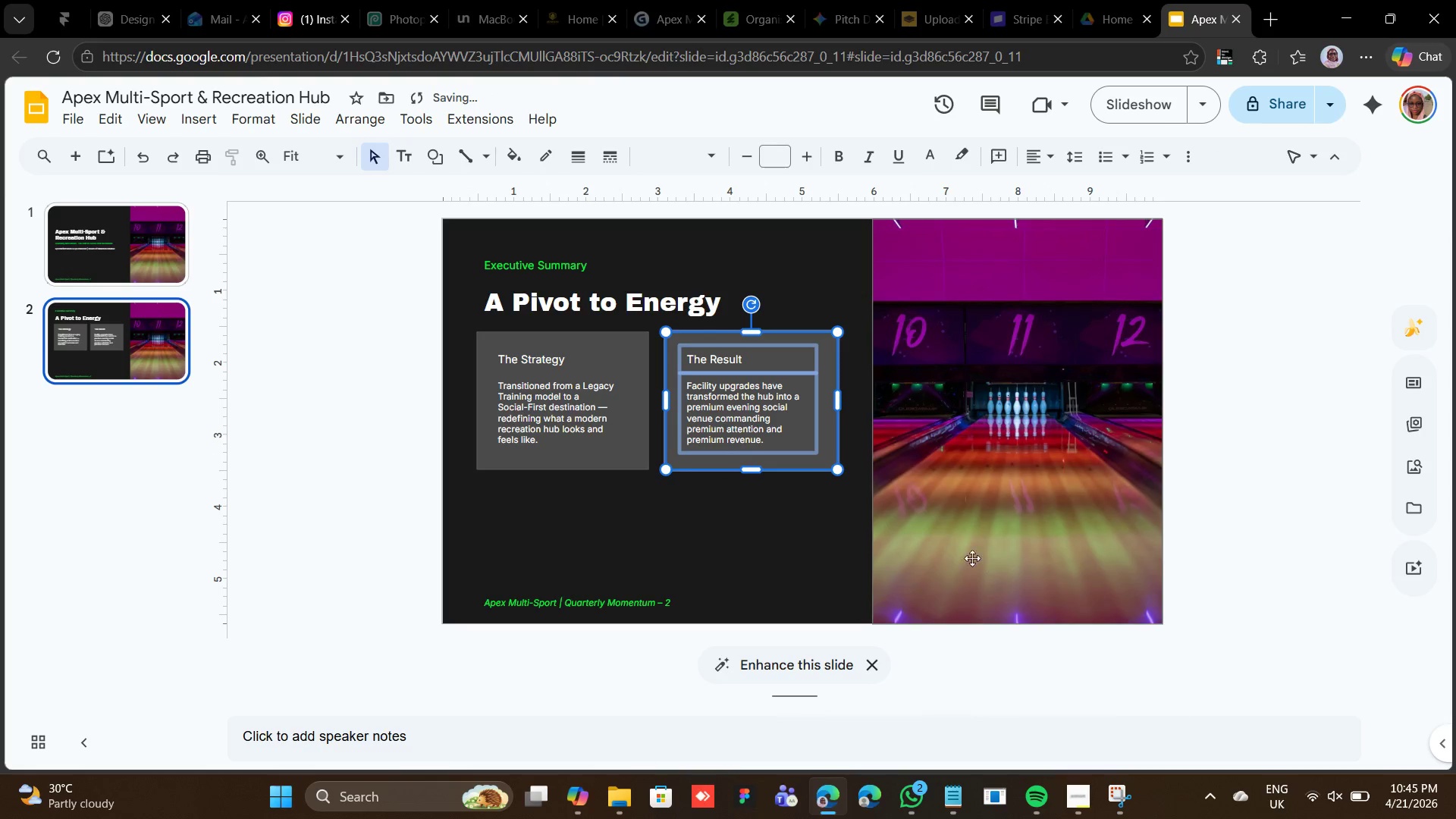 
left_click([838, 503])
 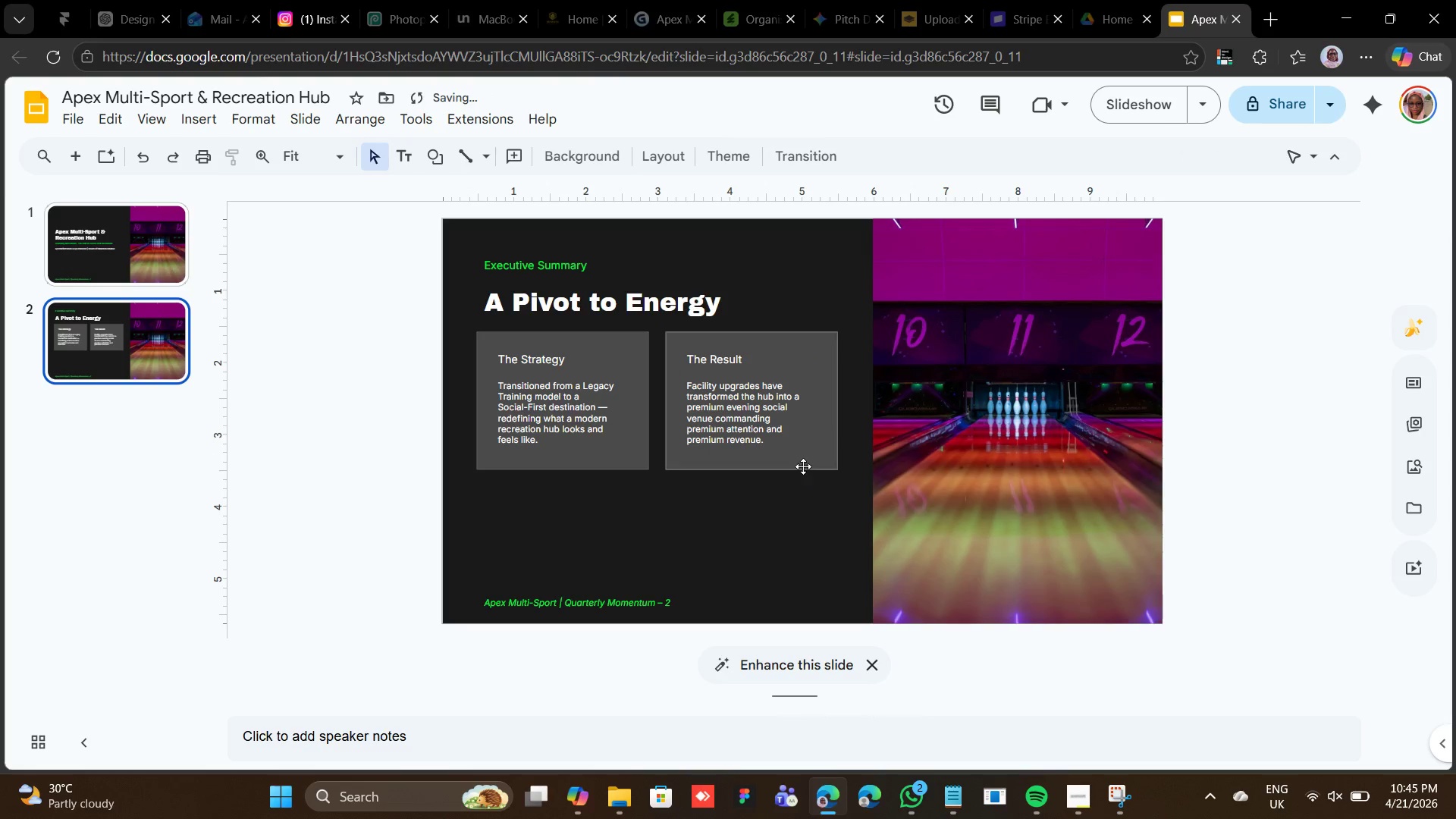 
left_click([803, 466])
 